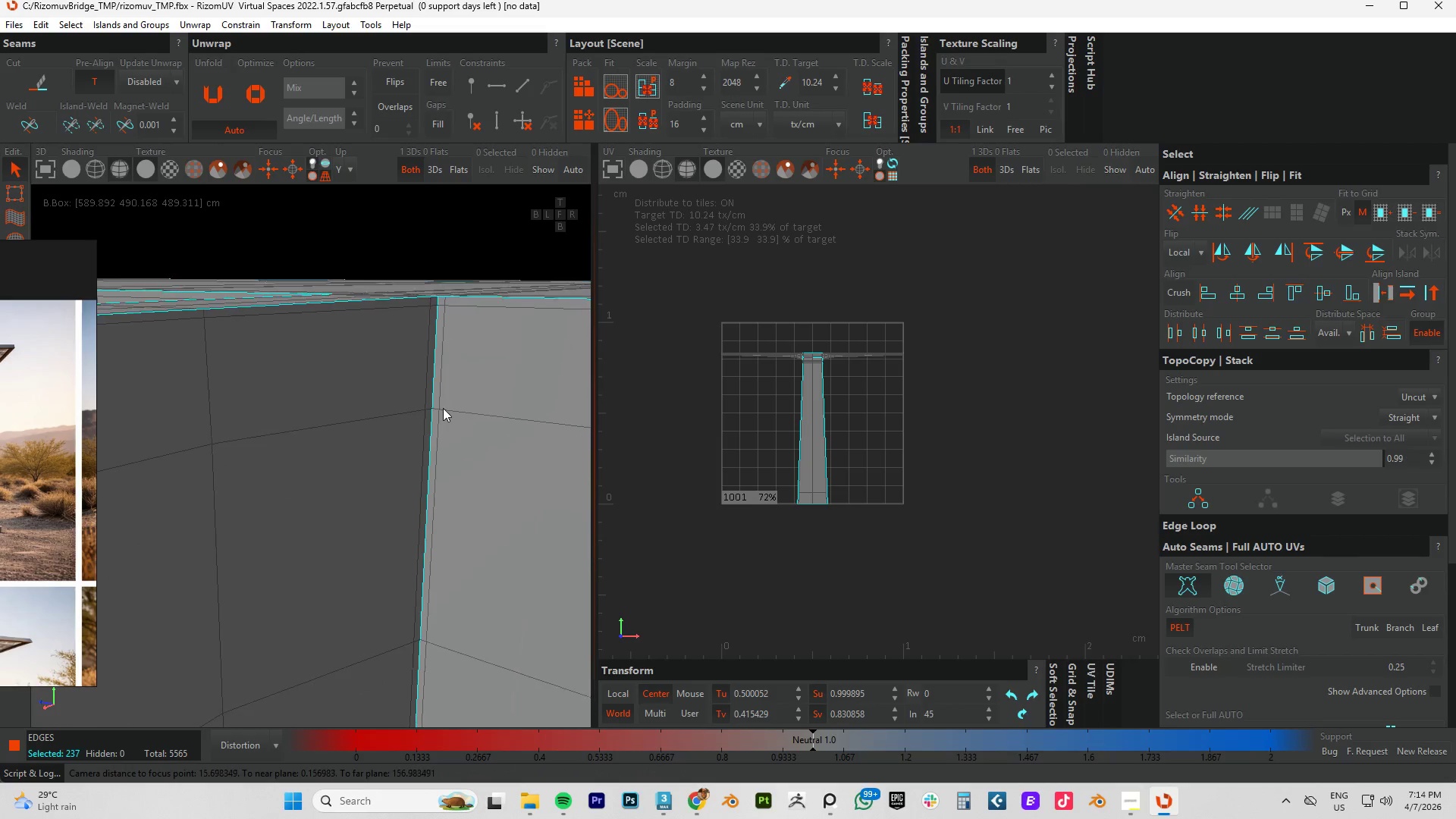 
scroll: coordinate [405, 399], scroll_direction: up, amount: 8.0
 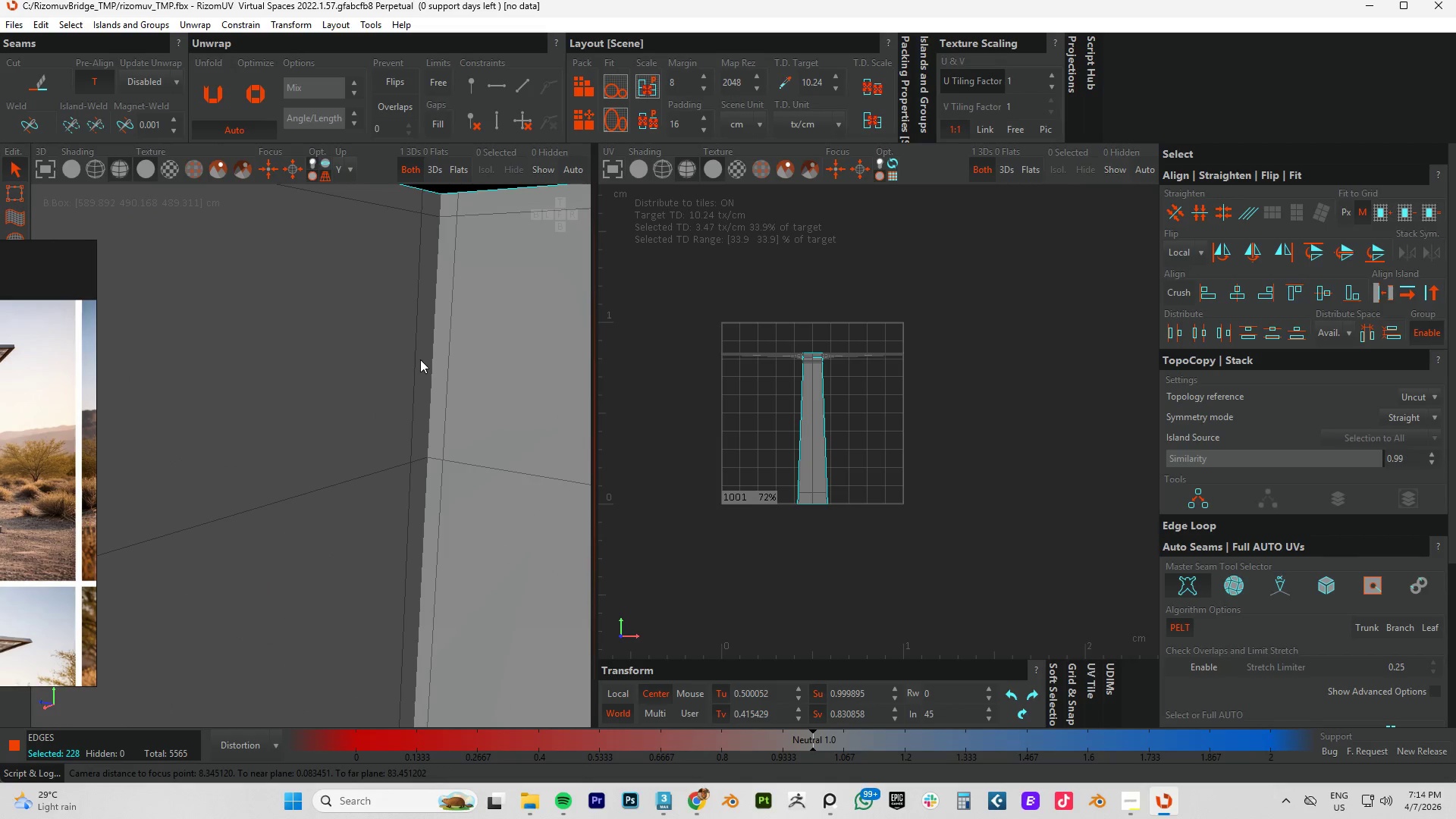 
left_click([431, 356])
 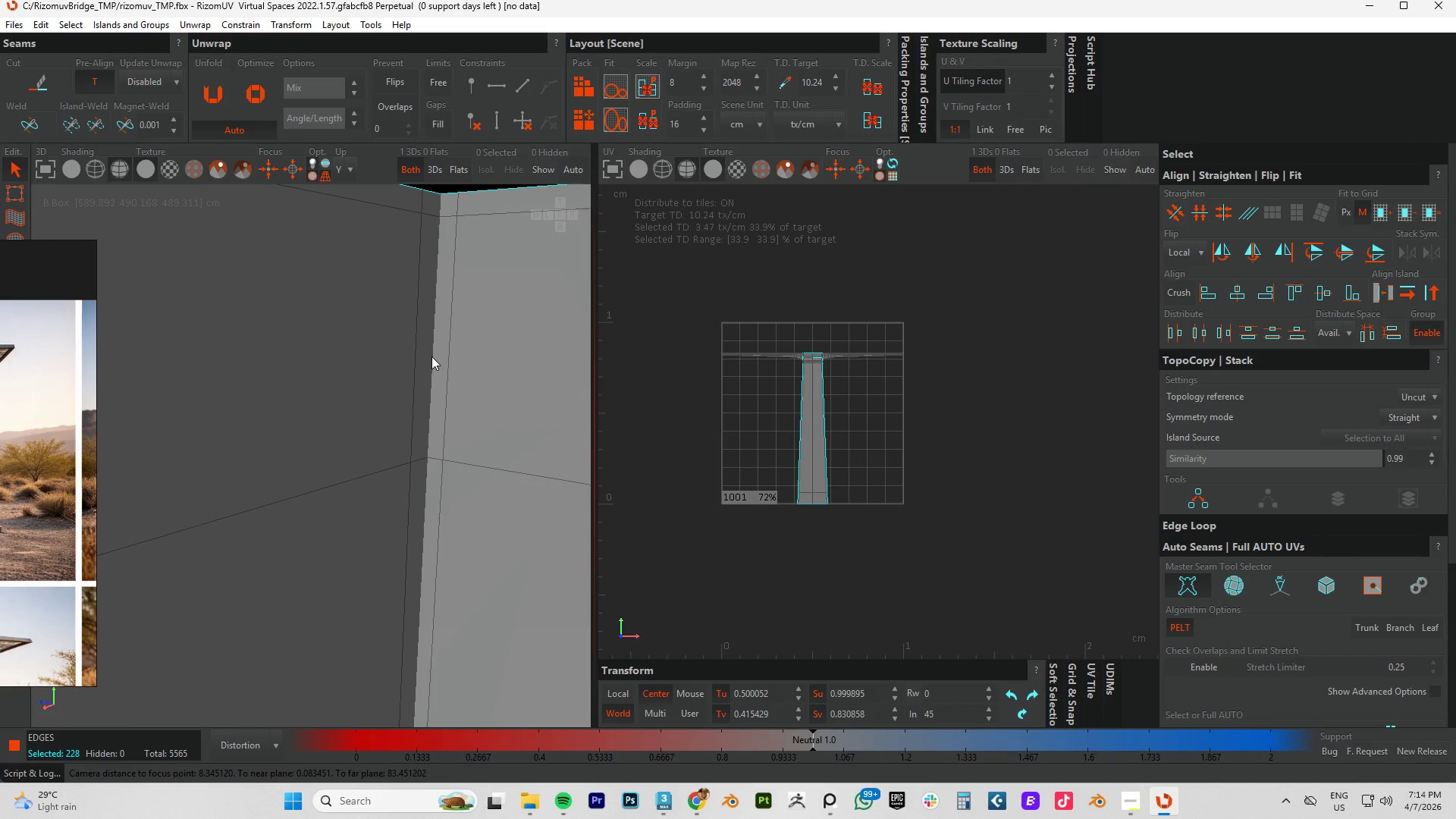 
double_click([431, 356])
 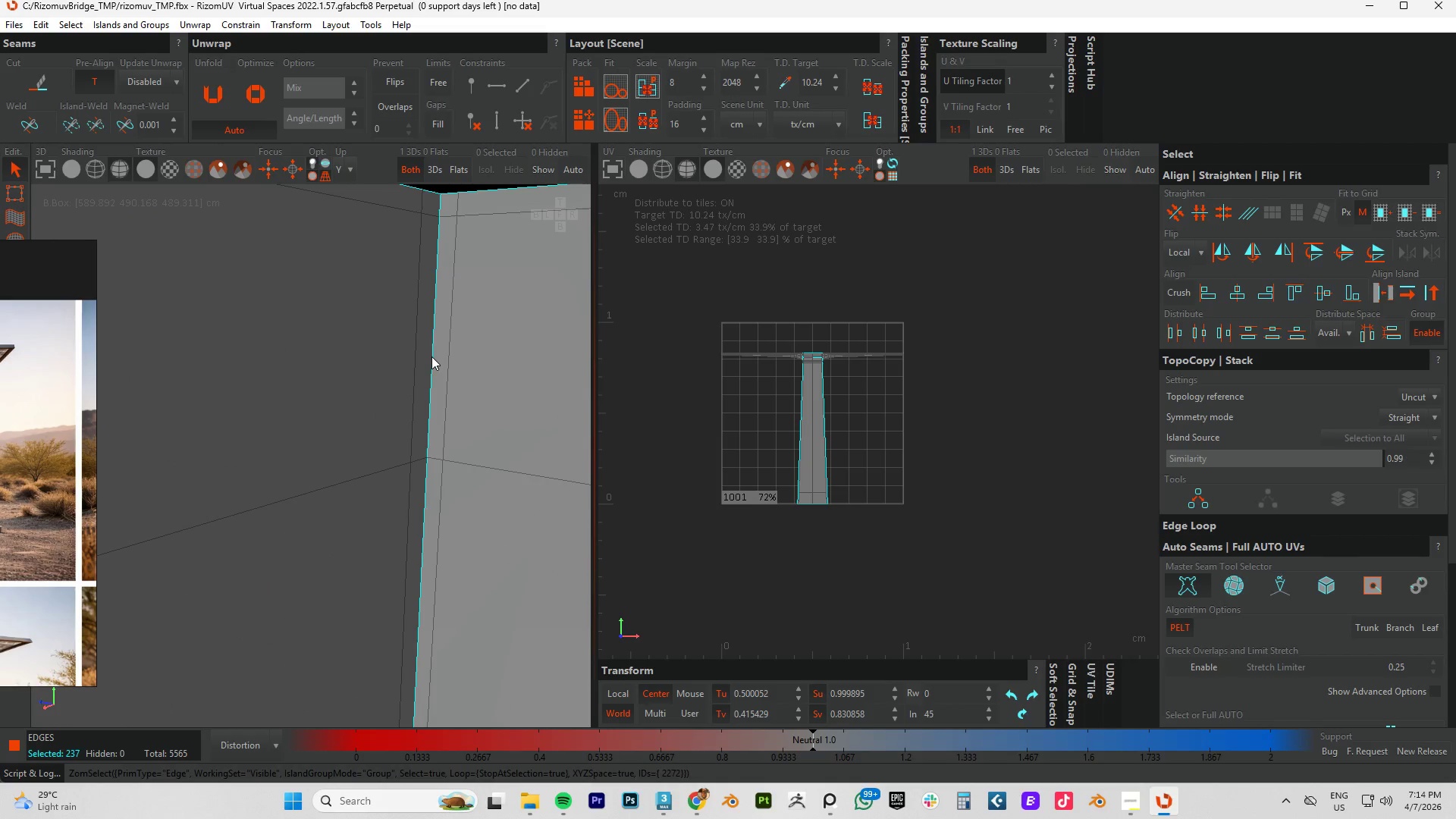 
scroll: coordinate [431, 372], scroll_direction: down, amount: 4.0
 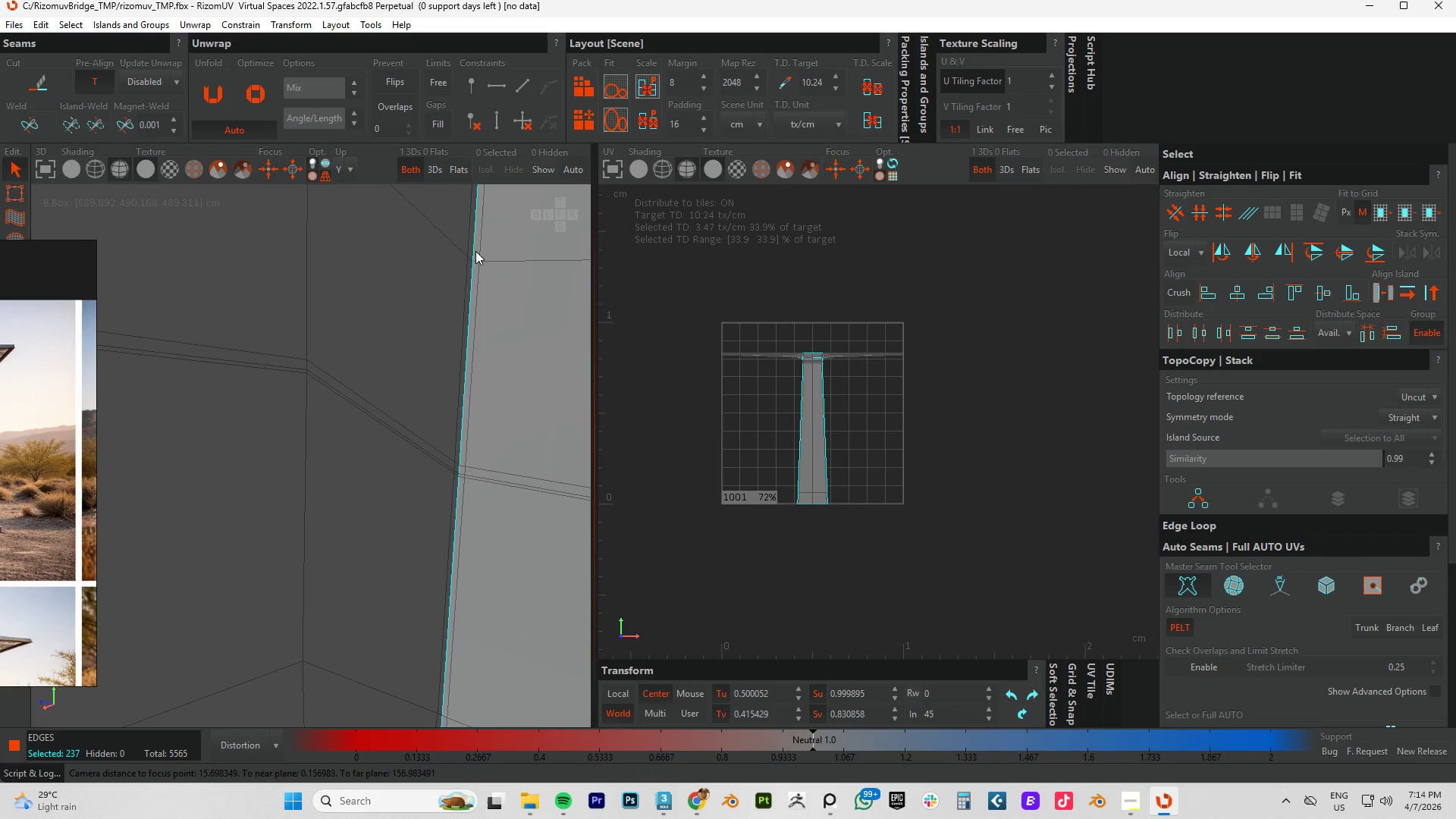 
hold_key(key=AltLeft, duration=0.94)
 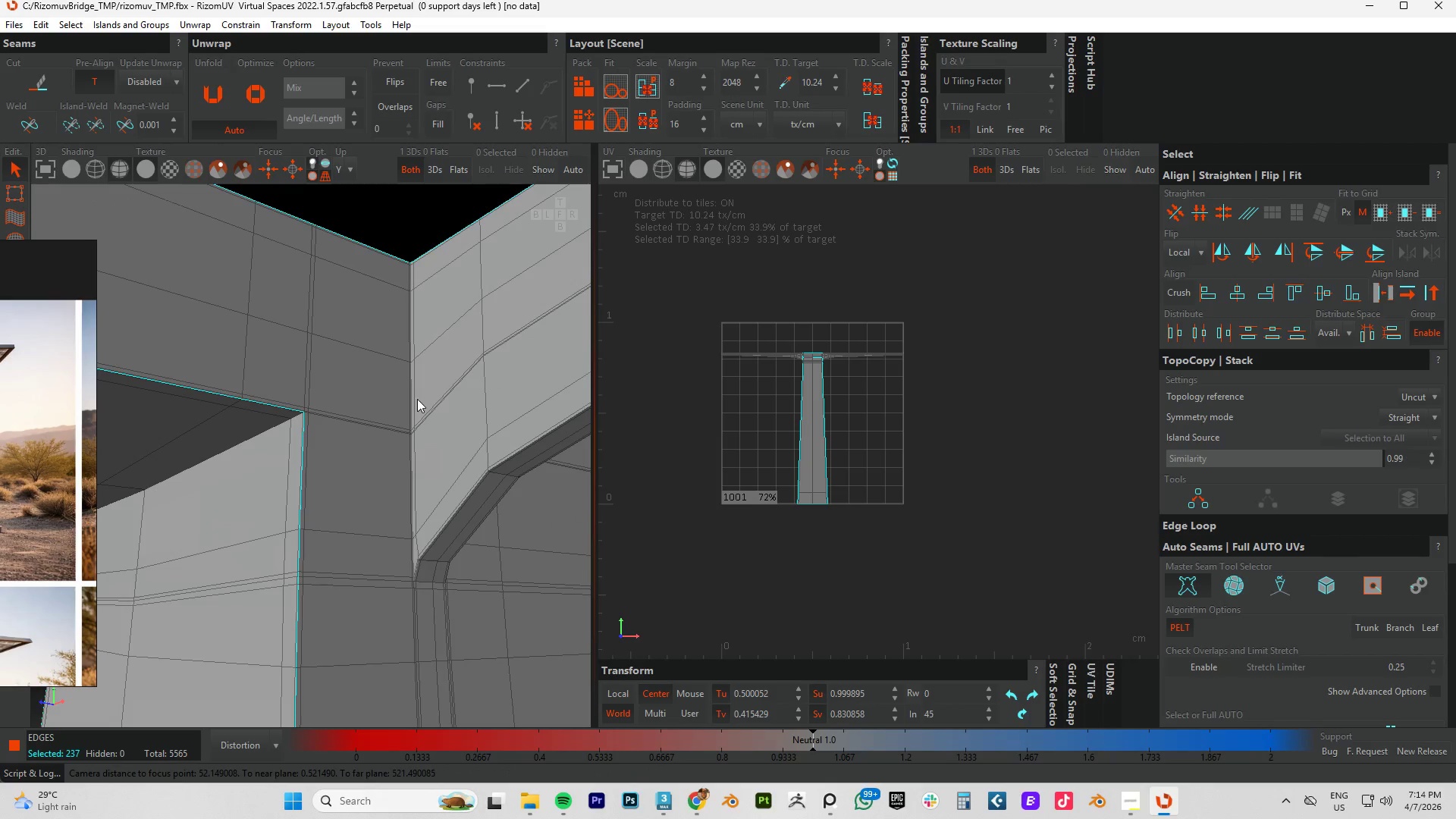 
scroll: coordinate [463, 402], scroll_direction: down, amount: 5.0
 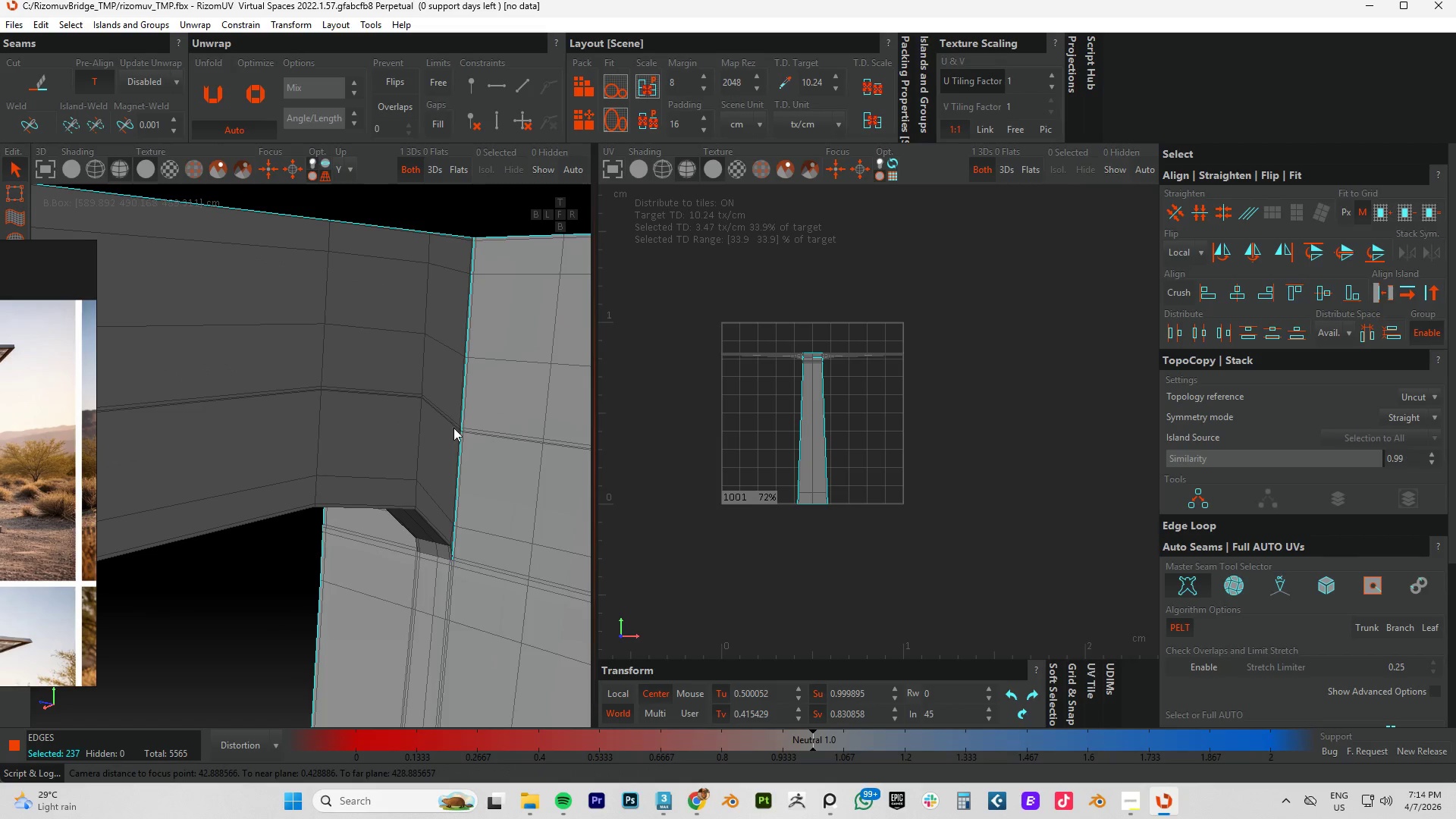 
hold_key(key=ControlLeft, duration=1.03)
 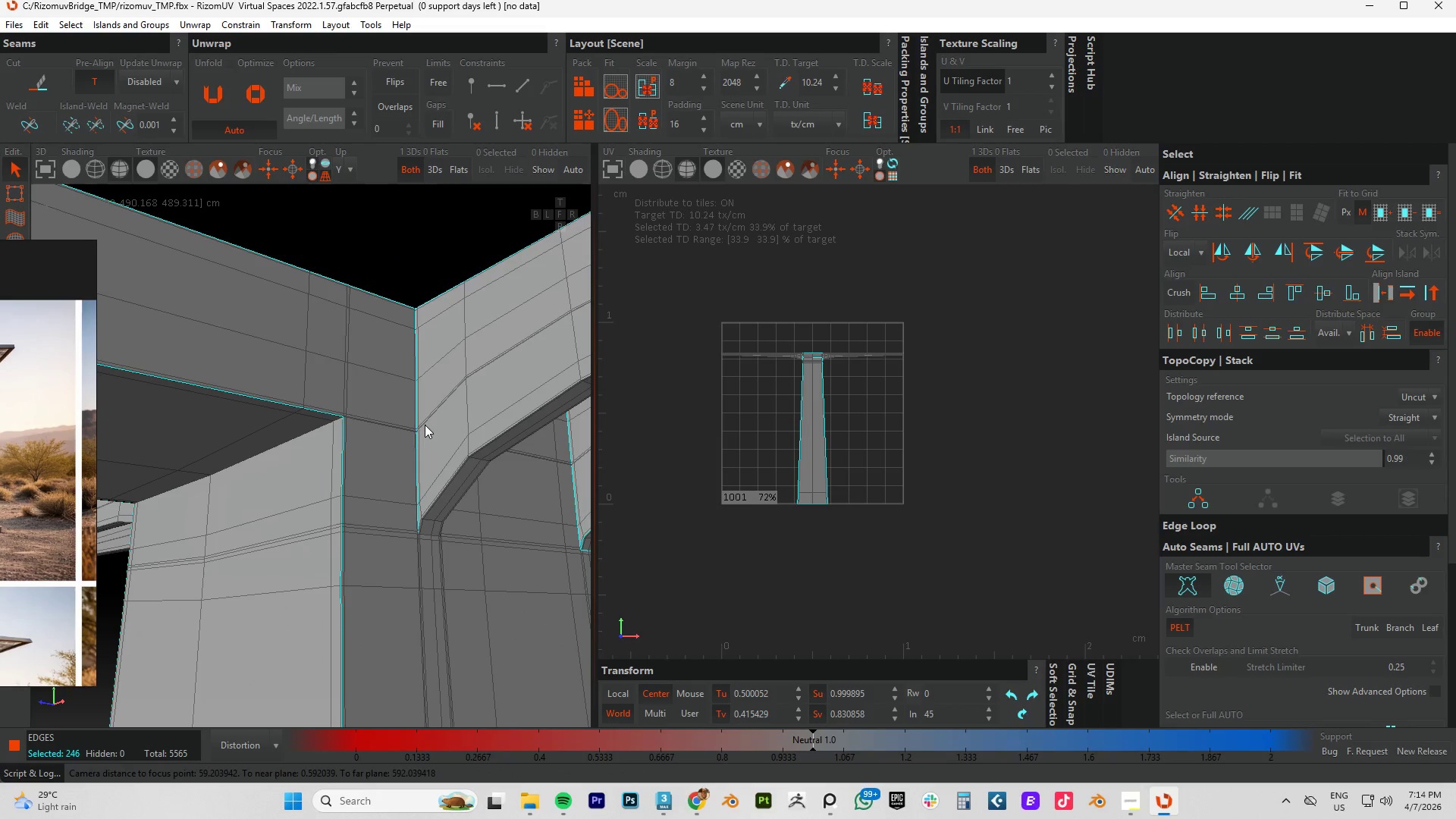 
scroll: coordinate [410, 394], scroll_direction: up, amount: 5.0
 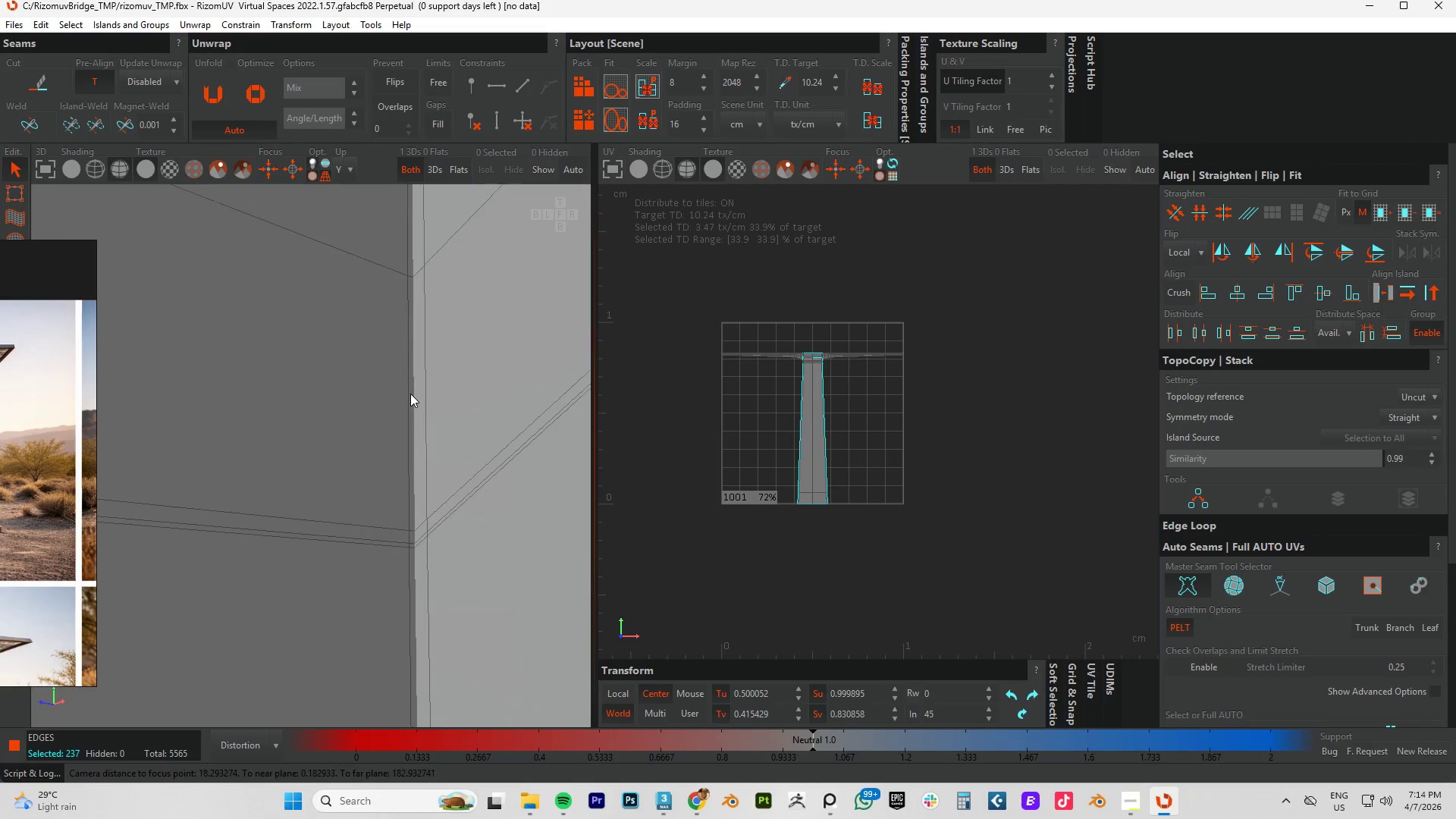 
left_click([414, 391])
 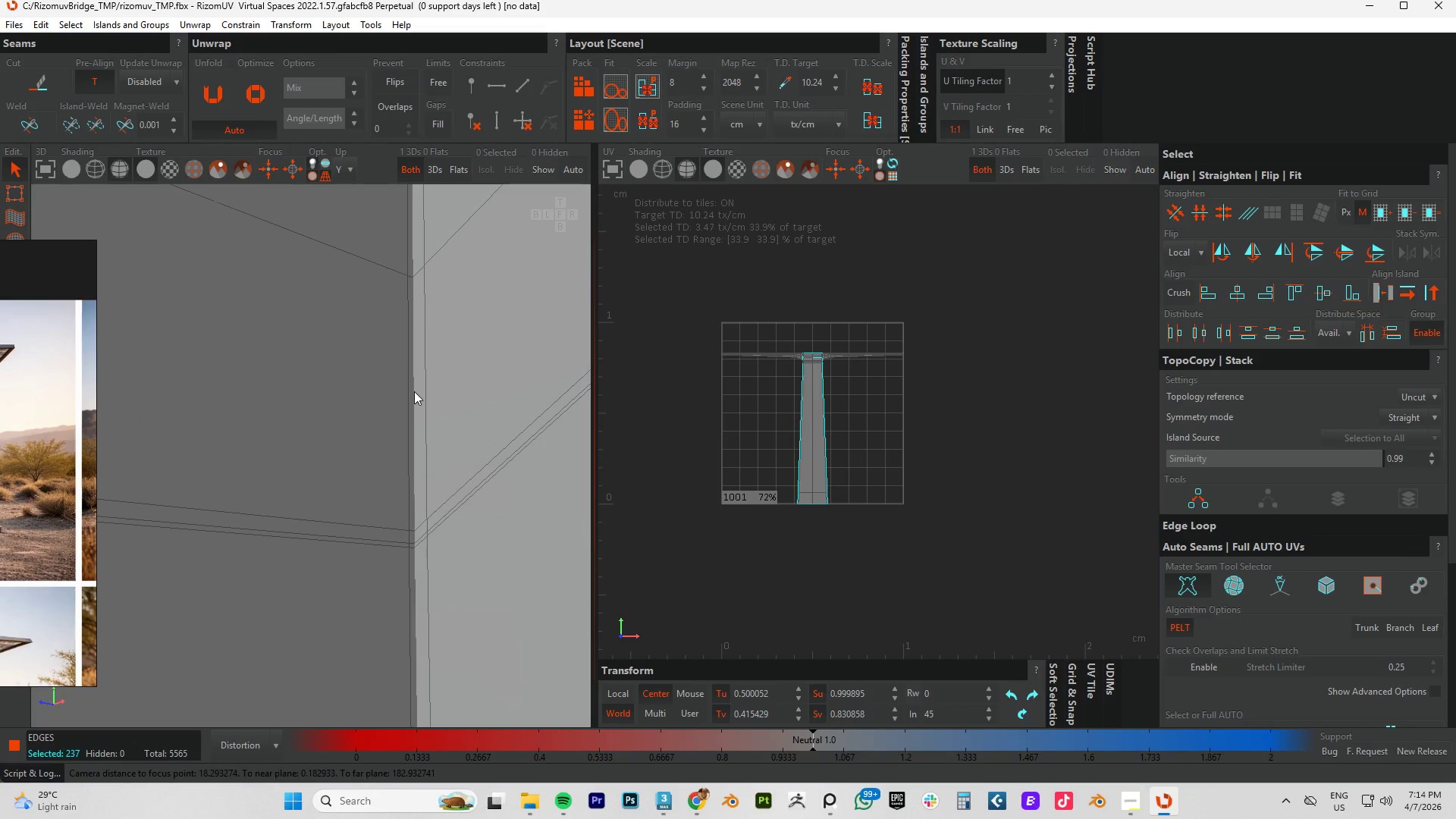 
double_click([414, 391])
 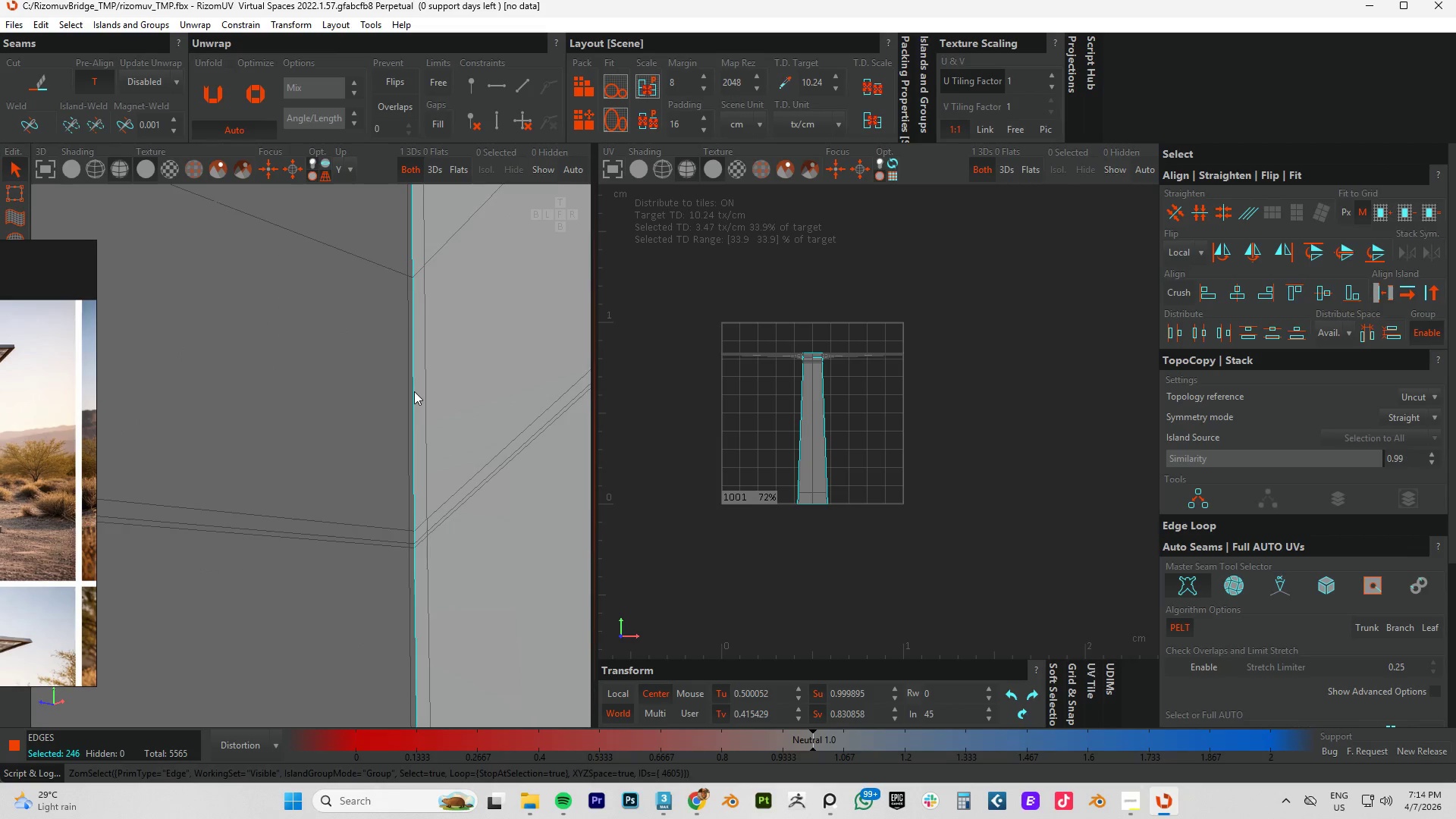 
hold_key(key=ControlLeft, duration=0.83)
 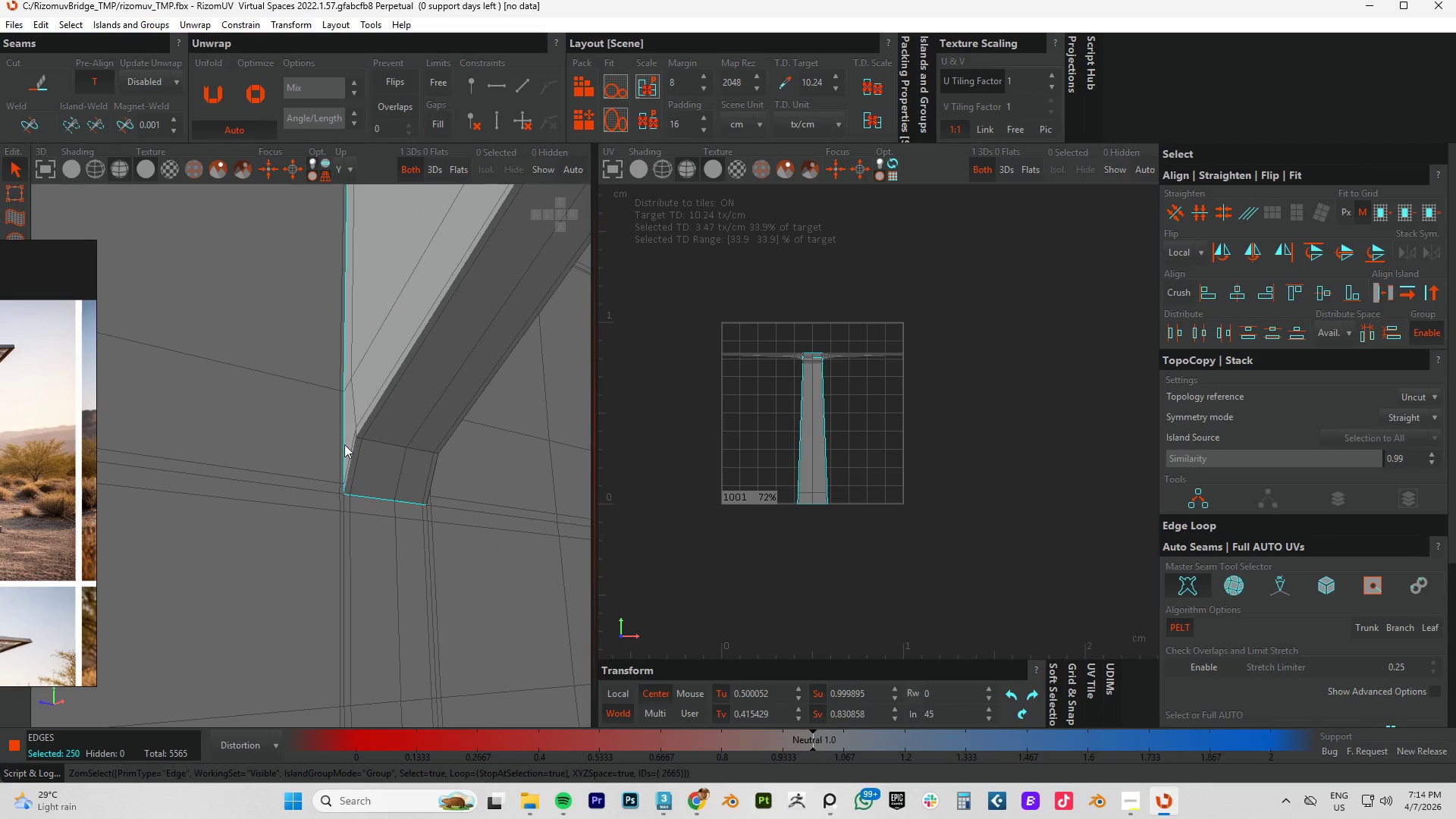 
scroll: coordinate [415, 526], scroll_direction: none, amount: 0.0
 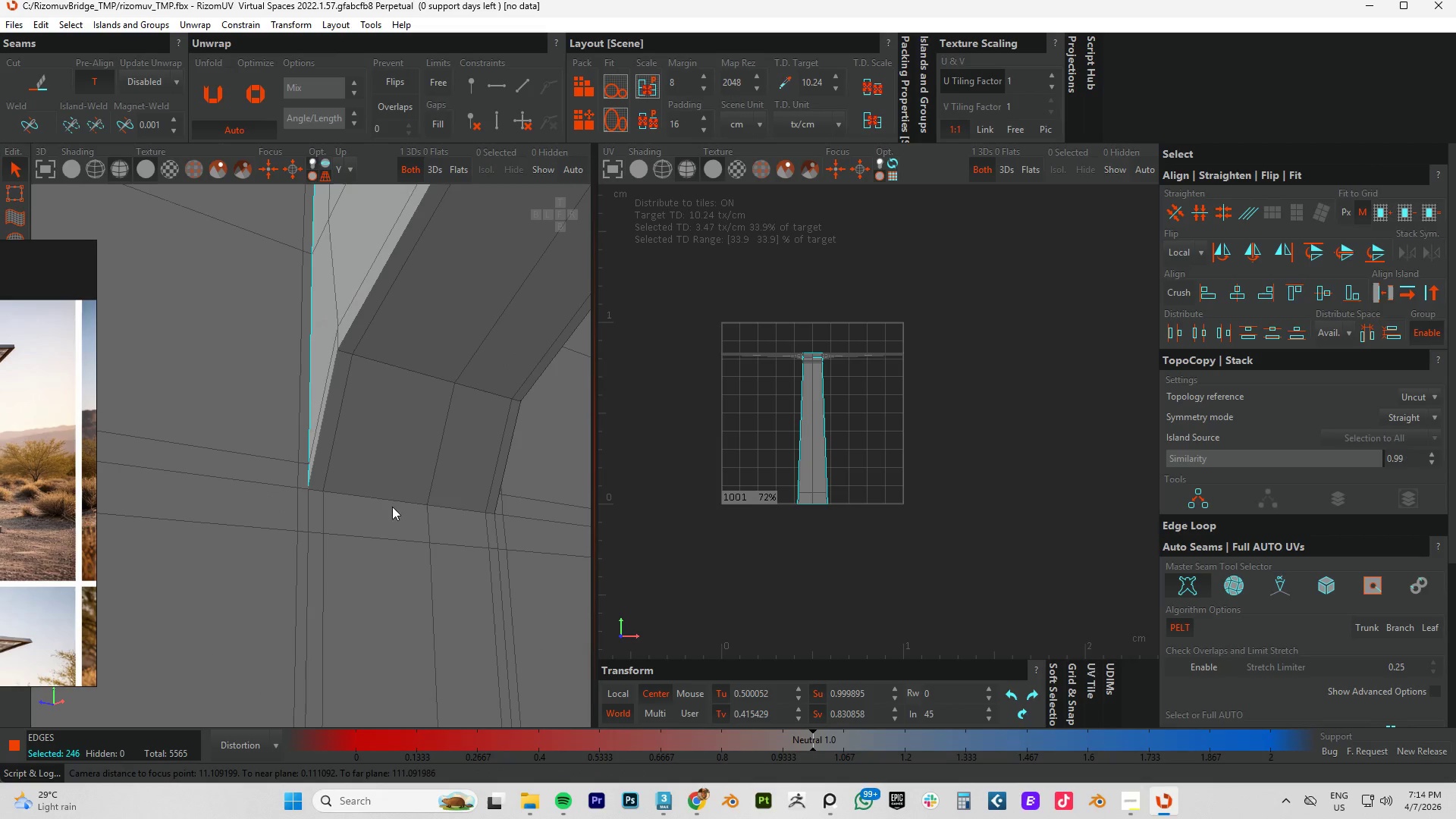 
left_click([370, 499])
 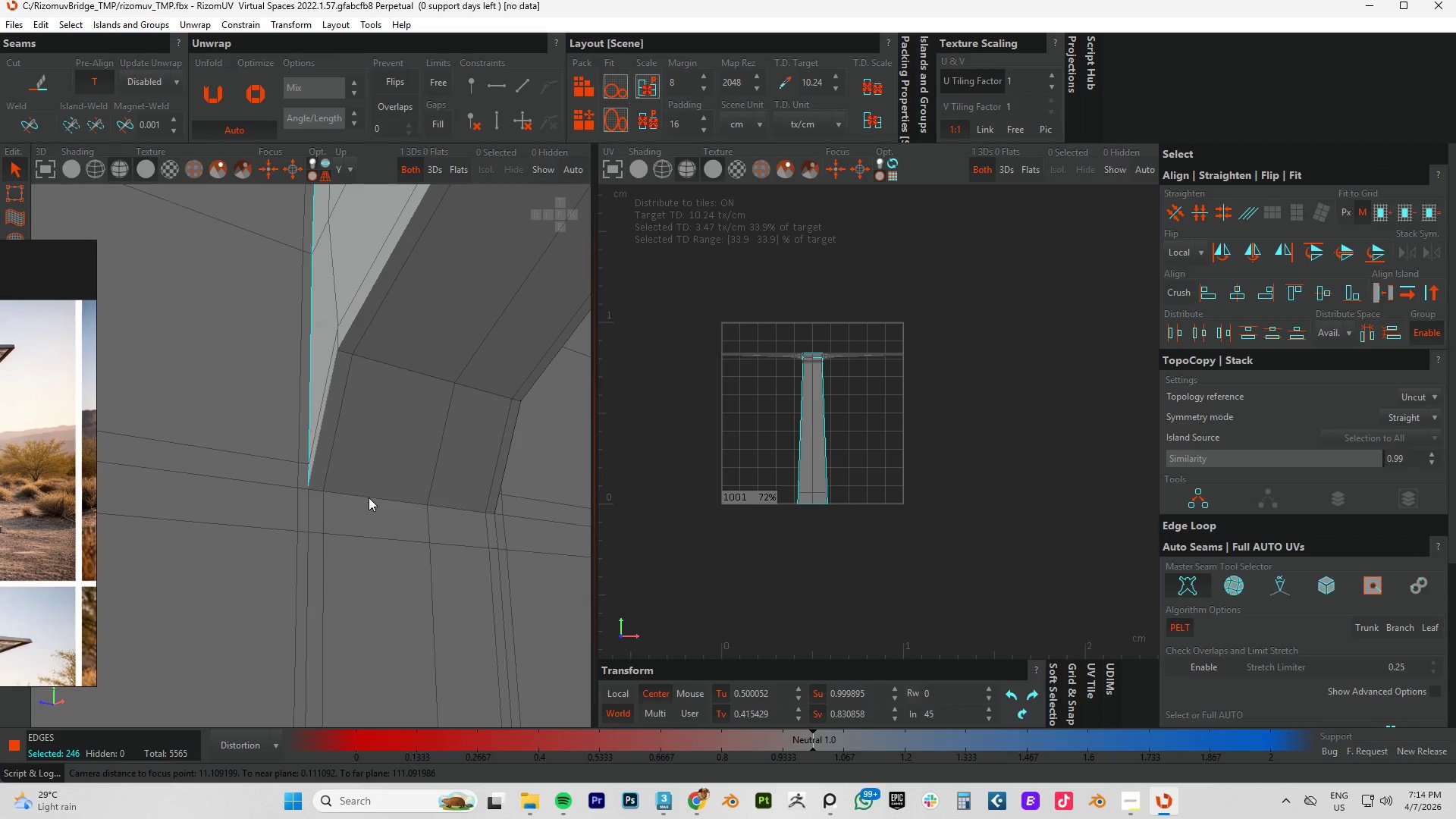 
double_click([369, 497])
 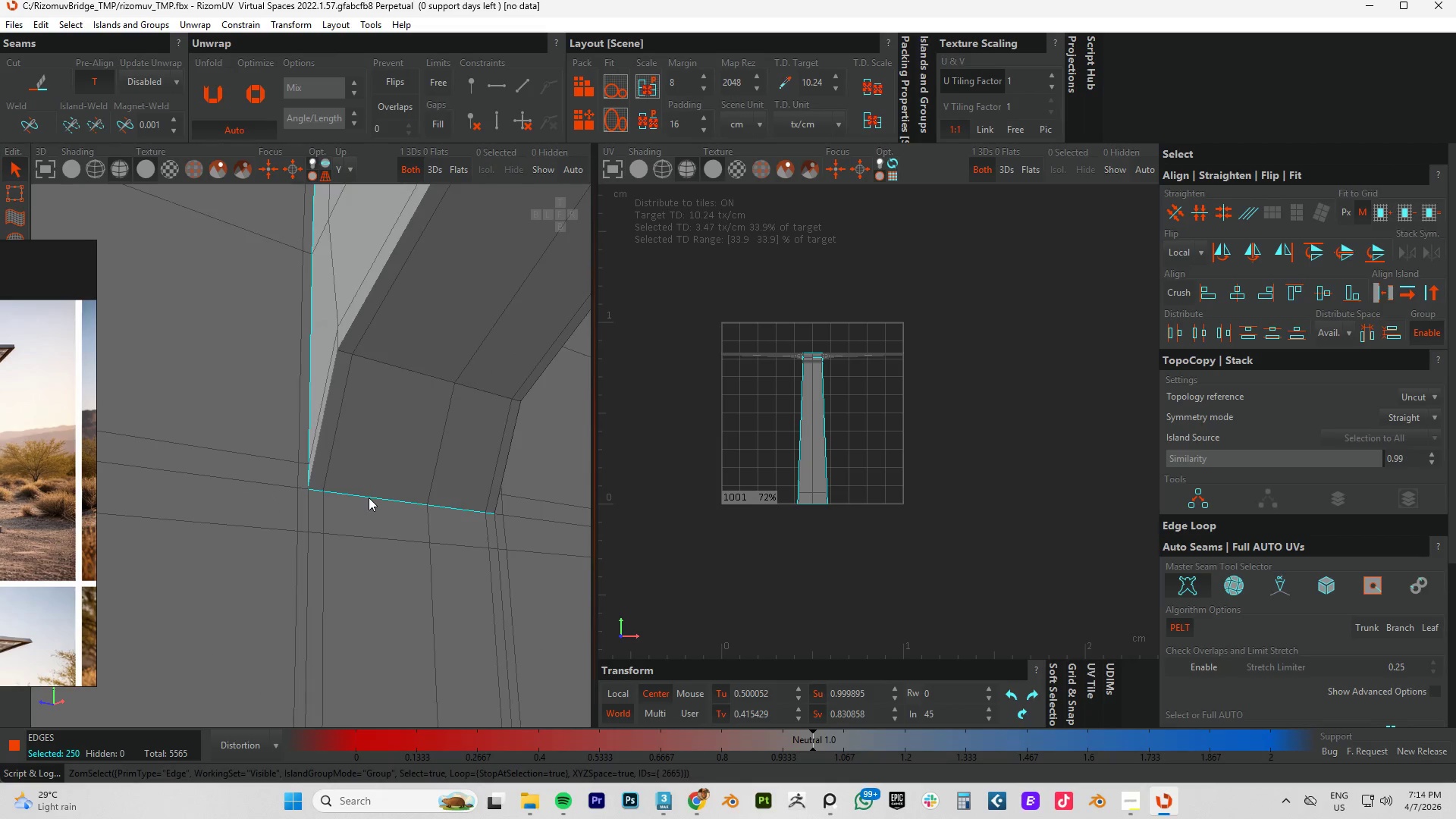 
hold_key(key=AltLeft, duration=0.56)
 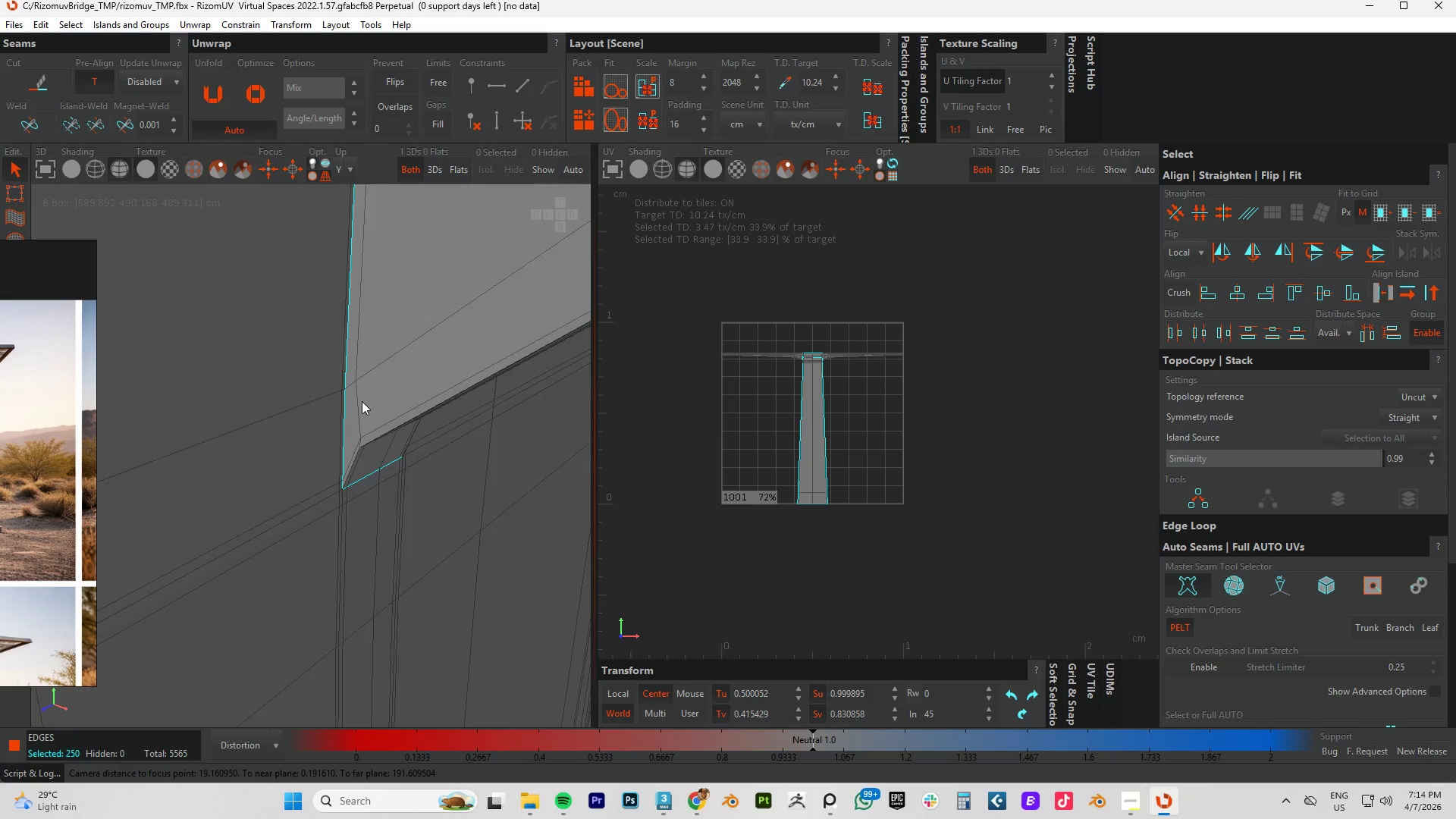 
scroll: coordinate [362, 384], scroll_direction: down, amount: 10.0
 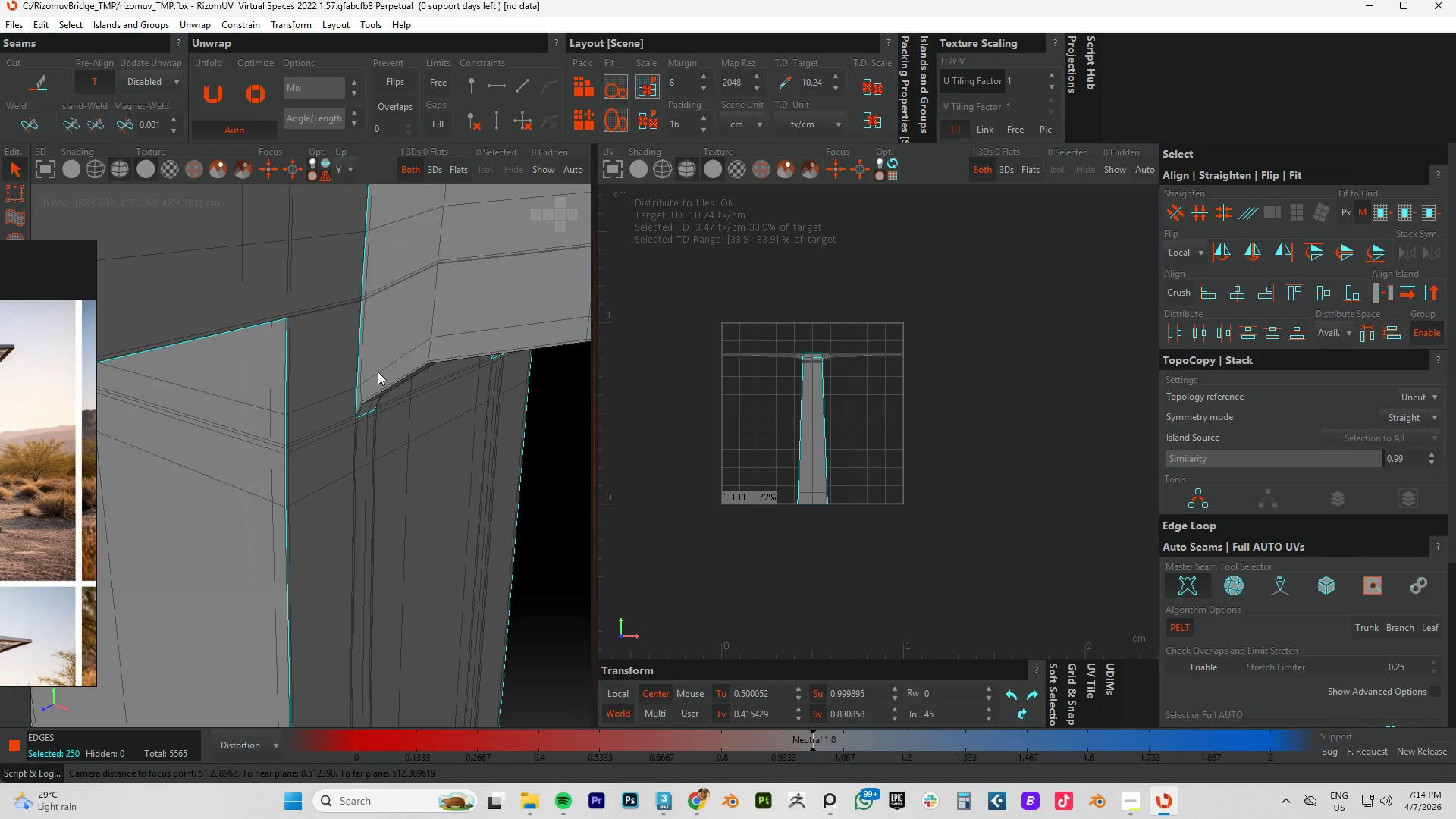 
hold_key(key=AltLeft, duration=0.61)
 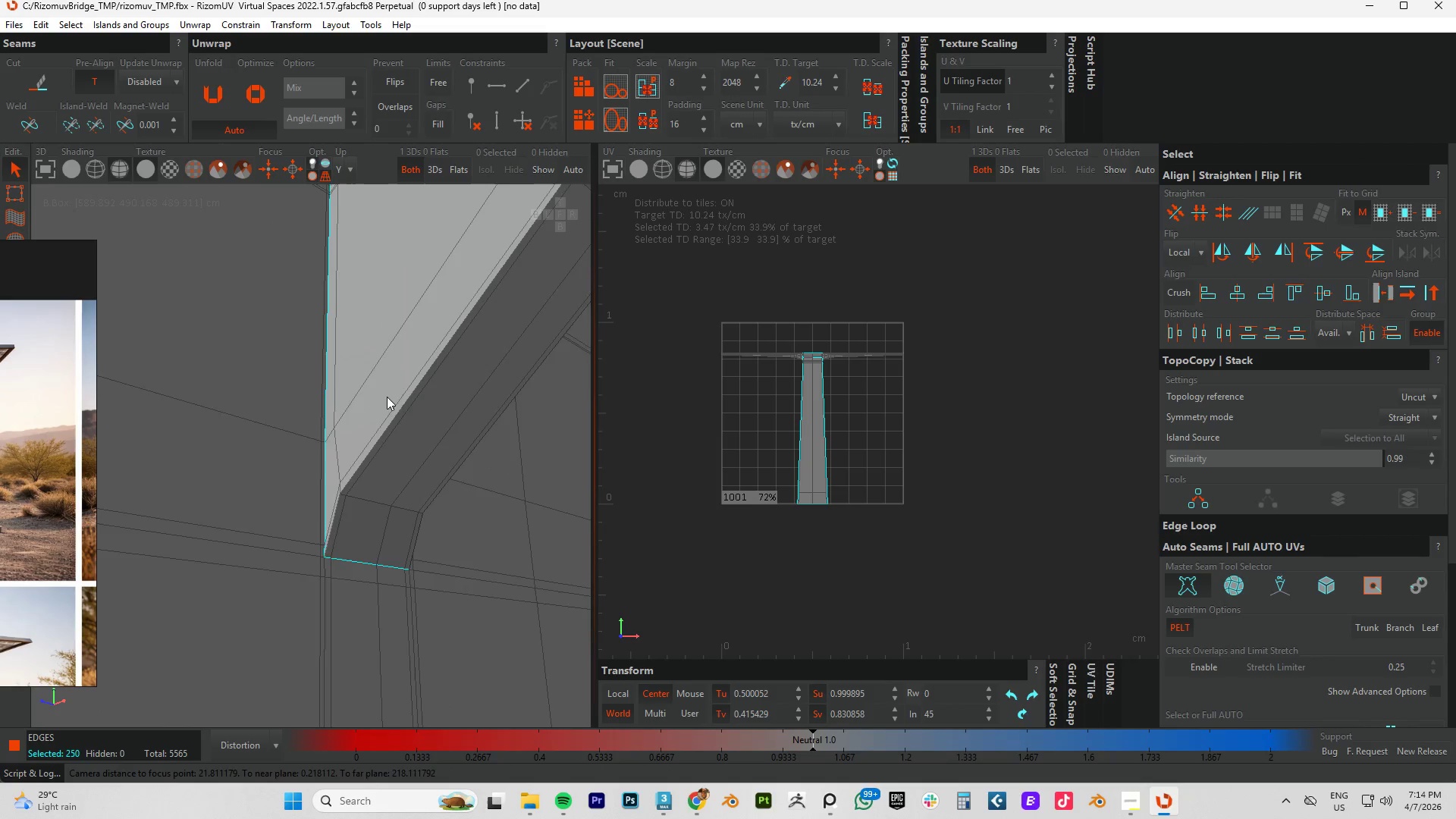 
hold_key(key=AltLeft, duration=3.31)
 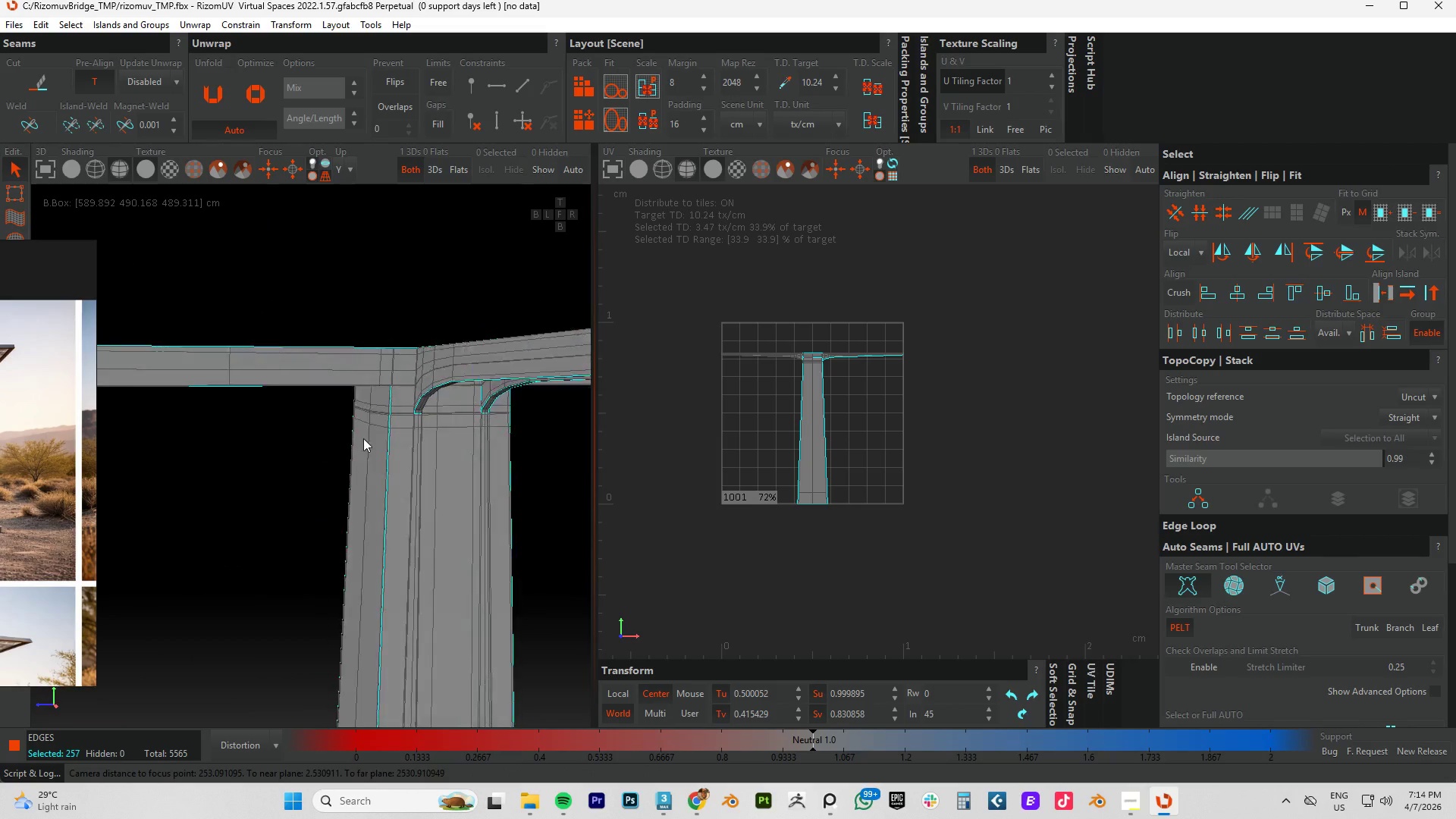 
hold_key(key=ControlLeft, duration=1.31)
 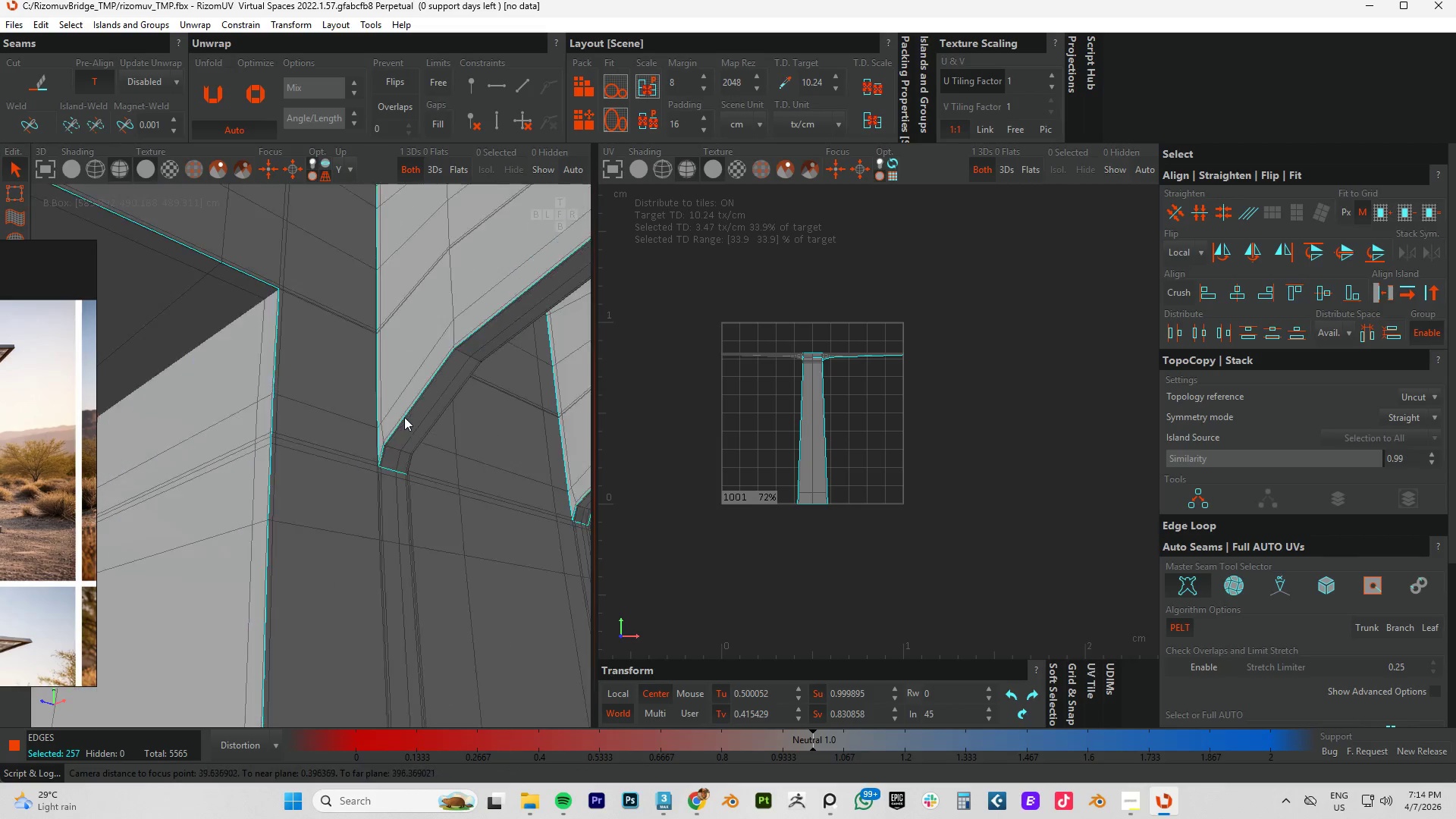 
scroll: coordinate [394, 401], scroll_direction: up, amount: 7.0
 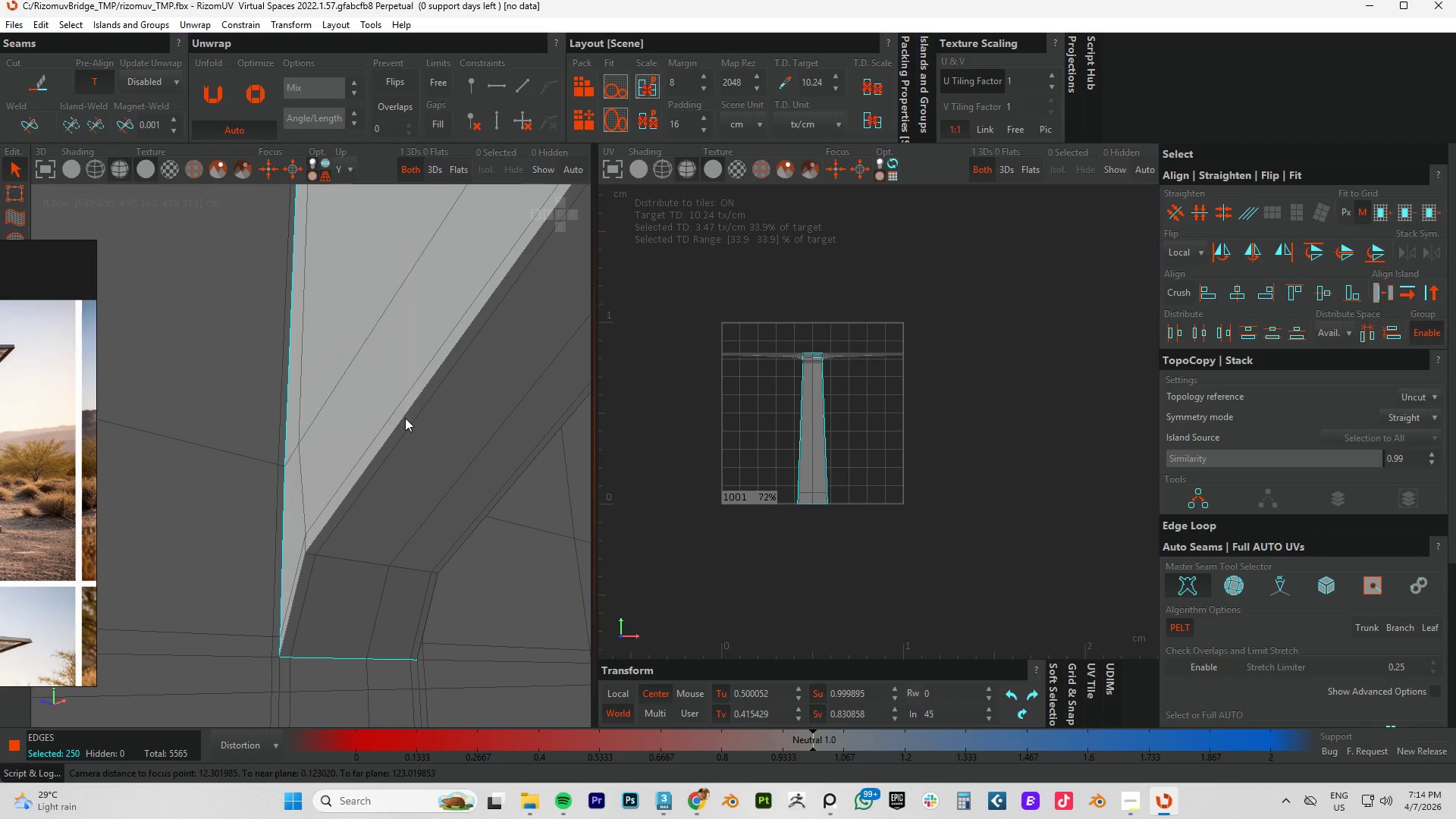 
left_click([404, 417])
 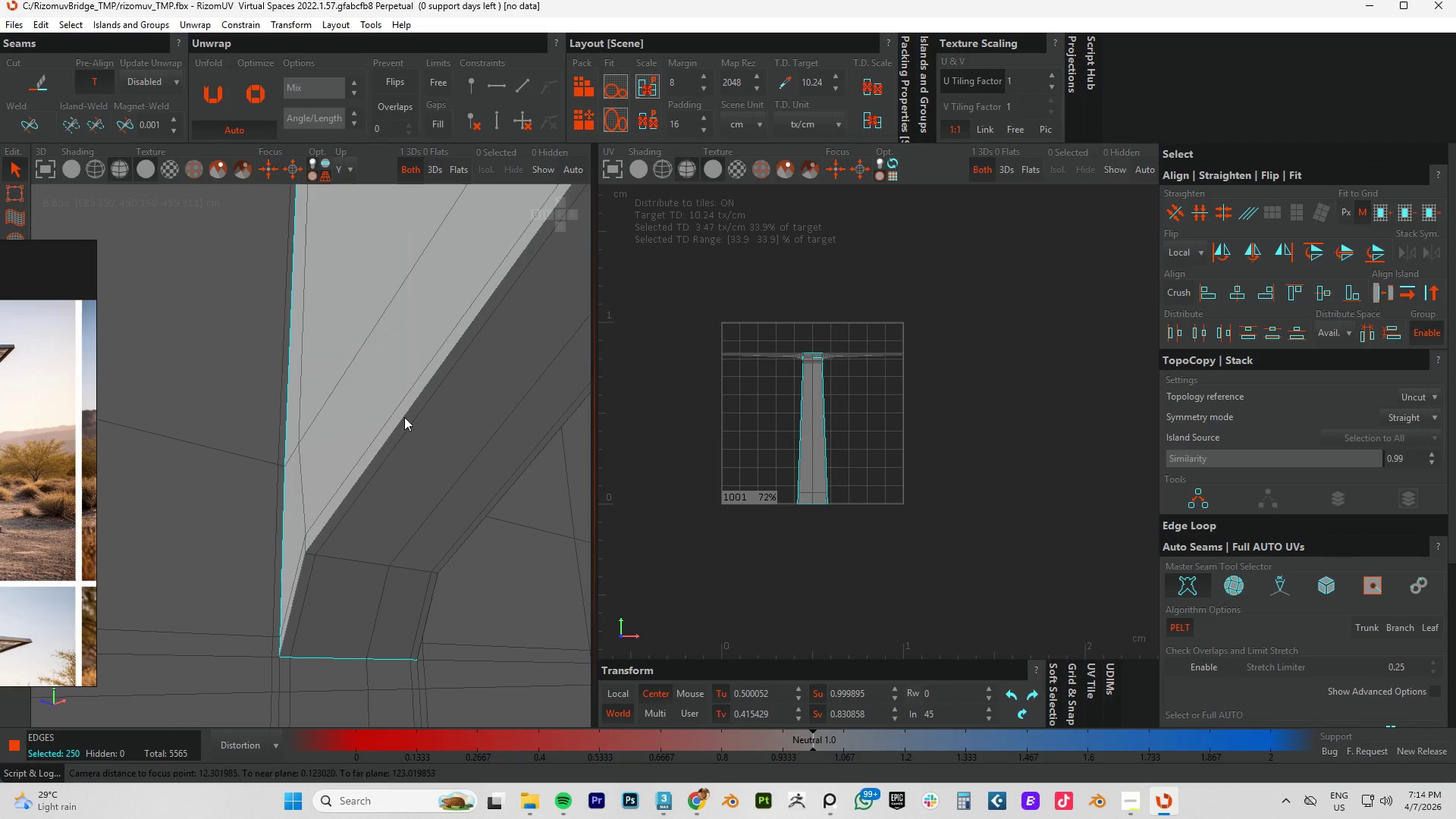 
double_click([404, 417])
 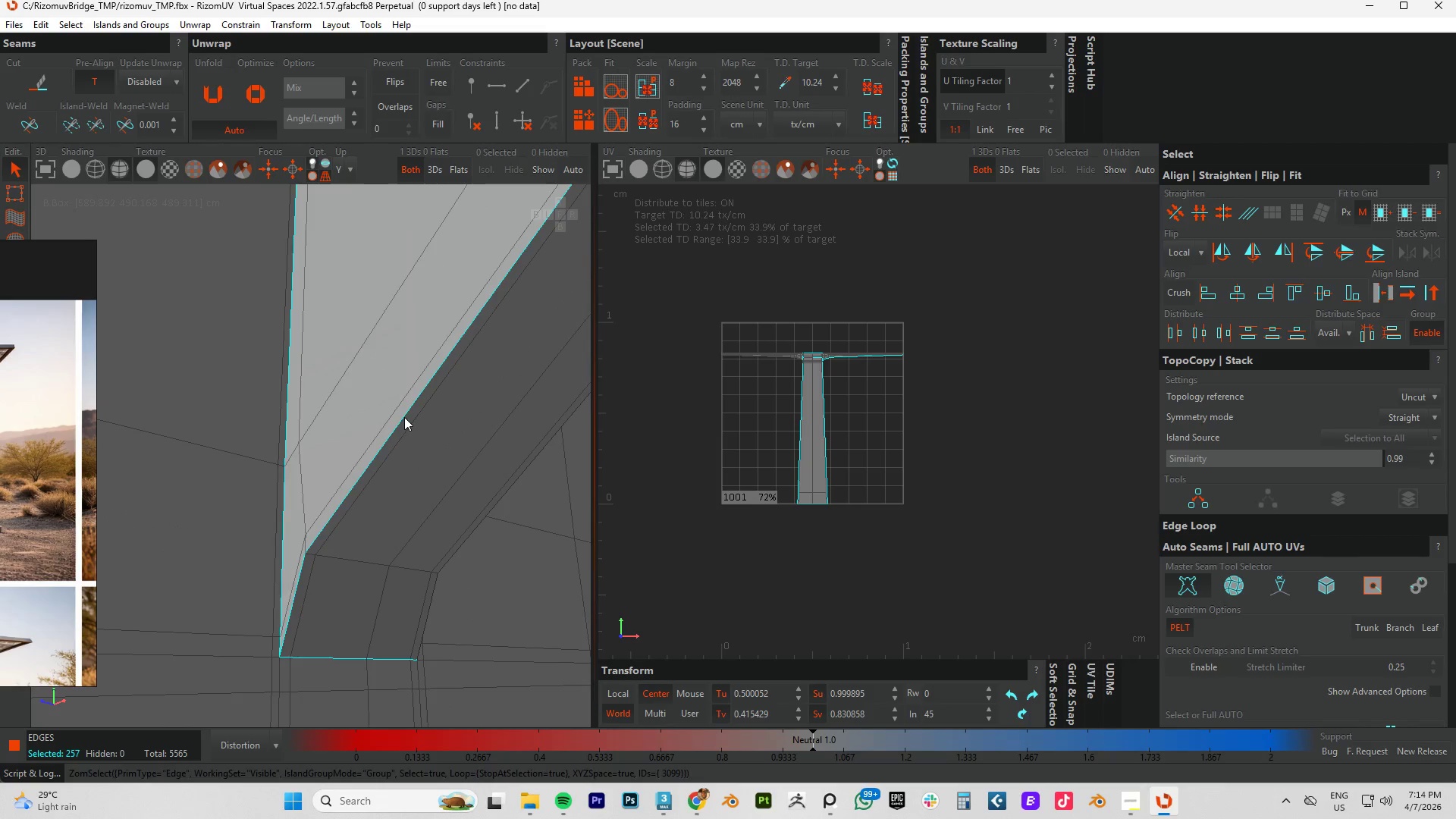 
hold_key(key=AltLeft, duration=0.8)
 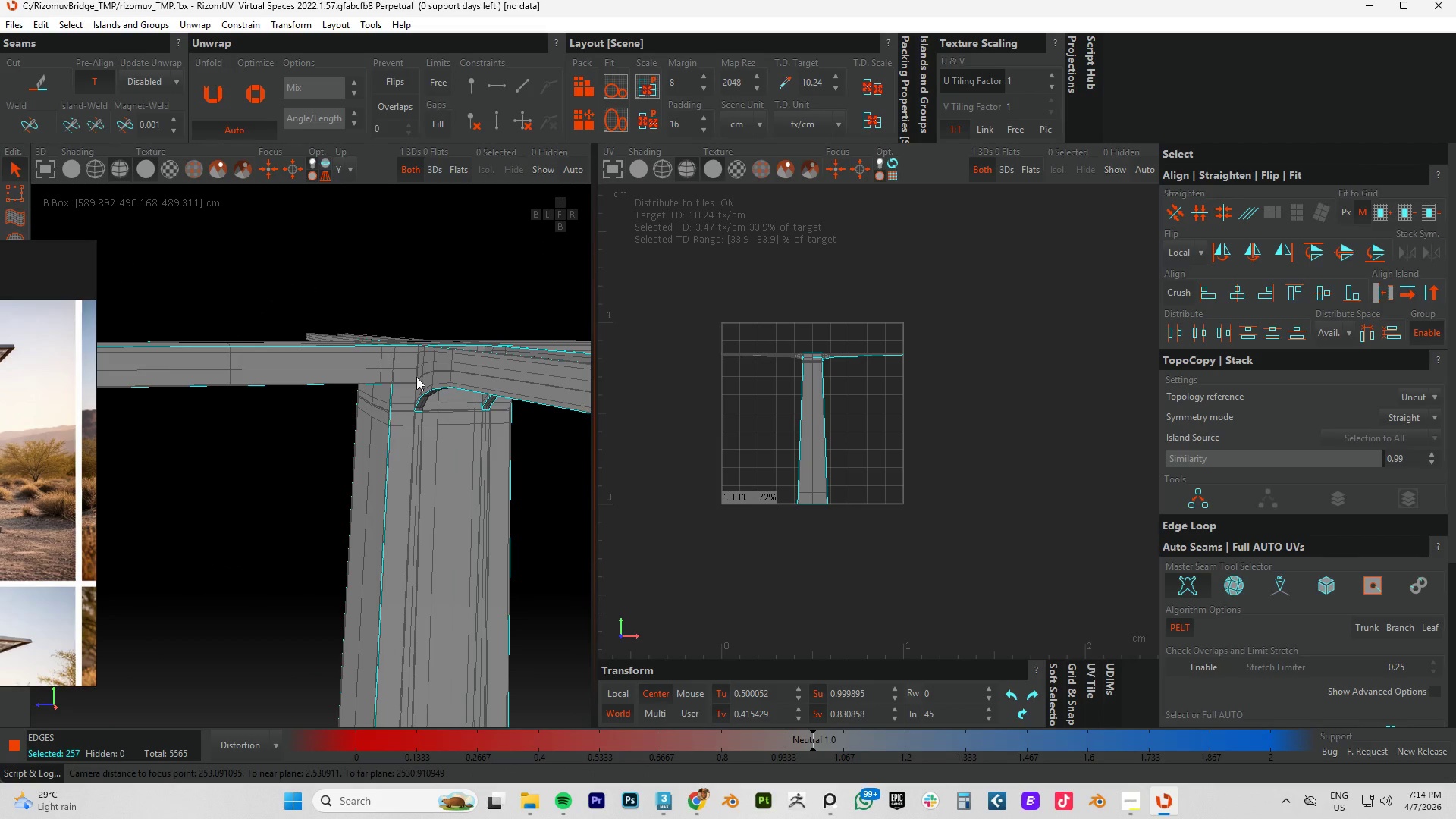 
scroll: coordinate [410, 410], scroll_direction: down, amount: 16.0
 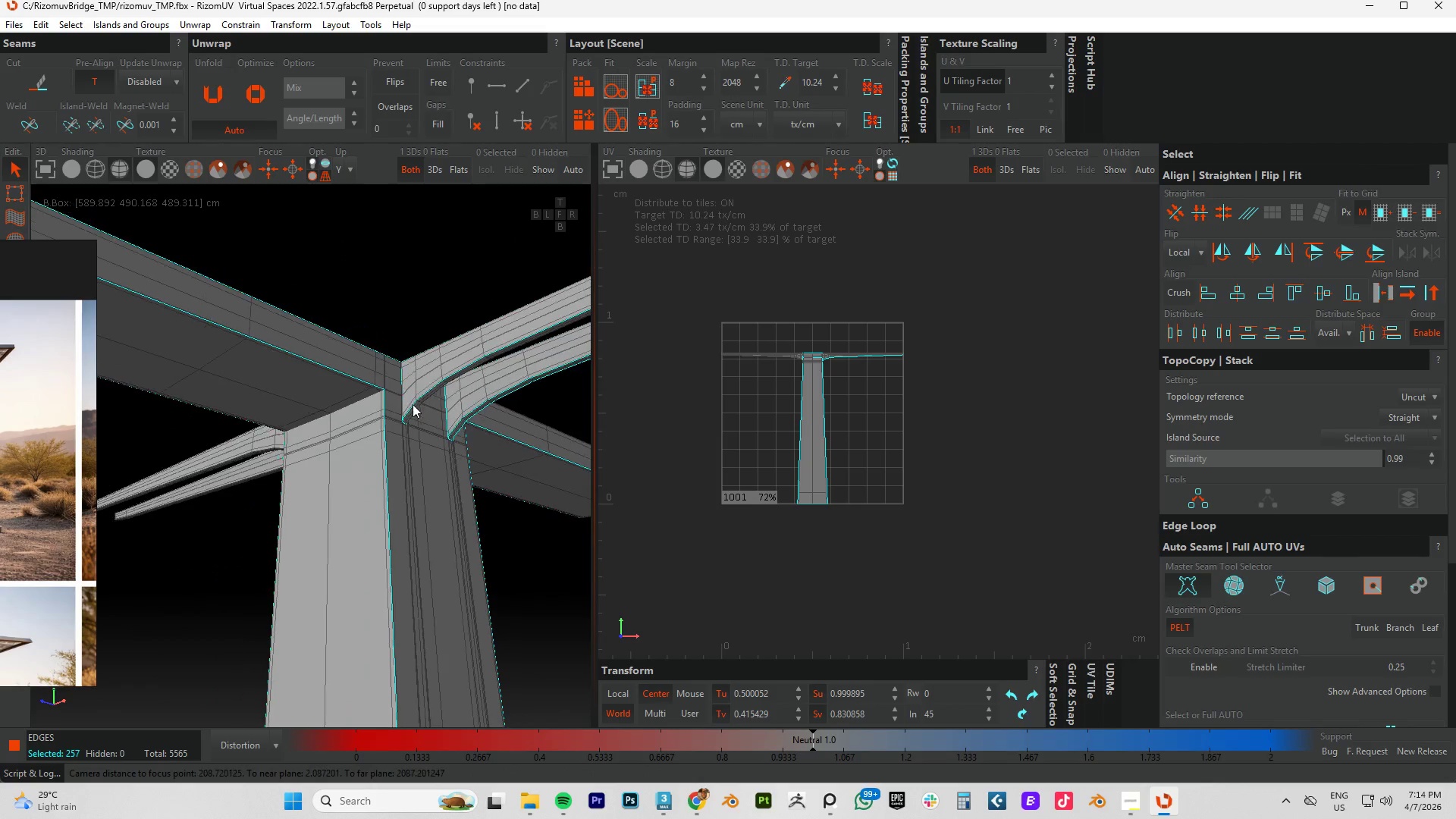 
hold_key(key=AltLeft, duration=0.42)
 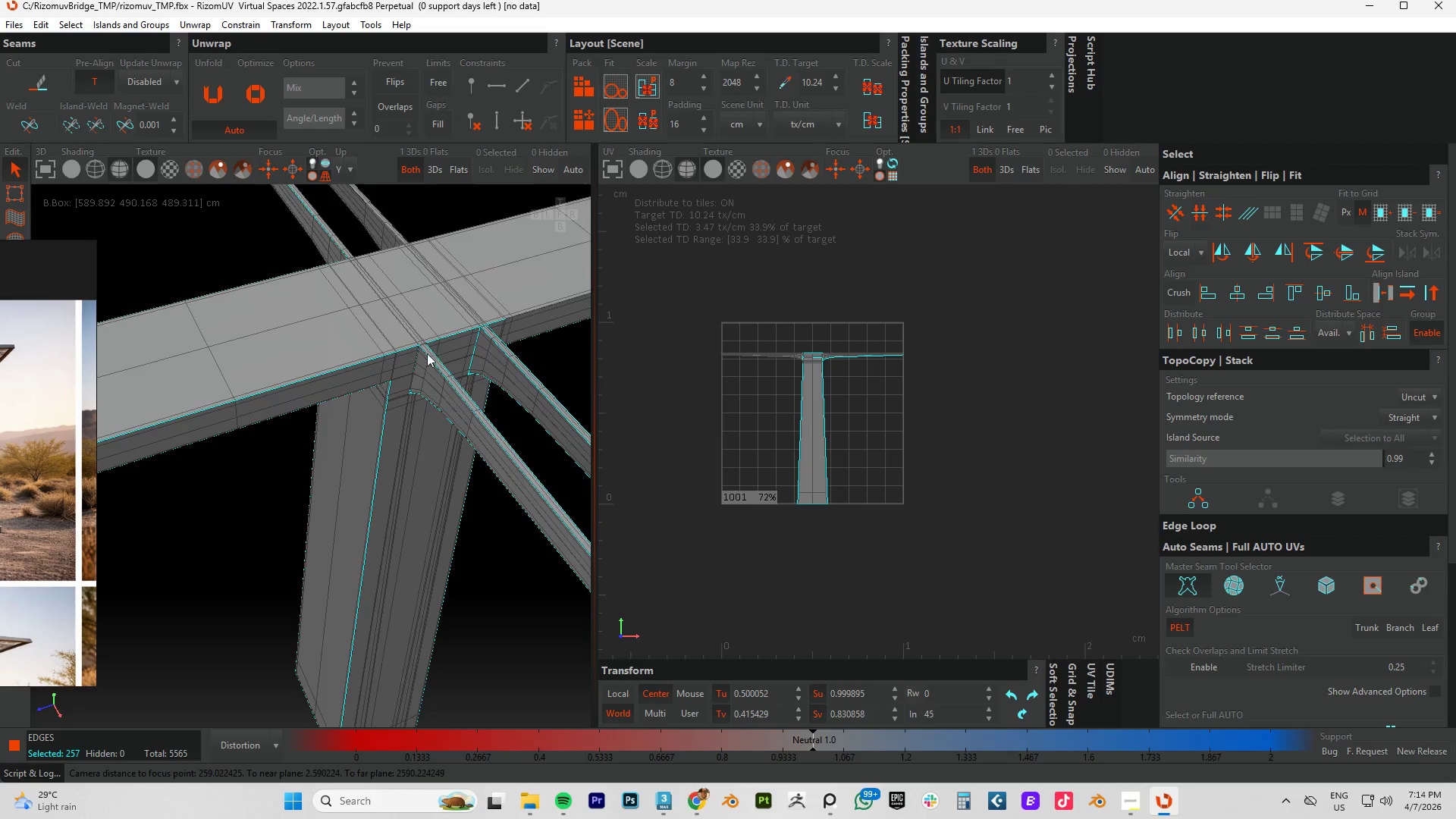 
hold_key(key=ControlLeft, duration=1.06)
 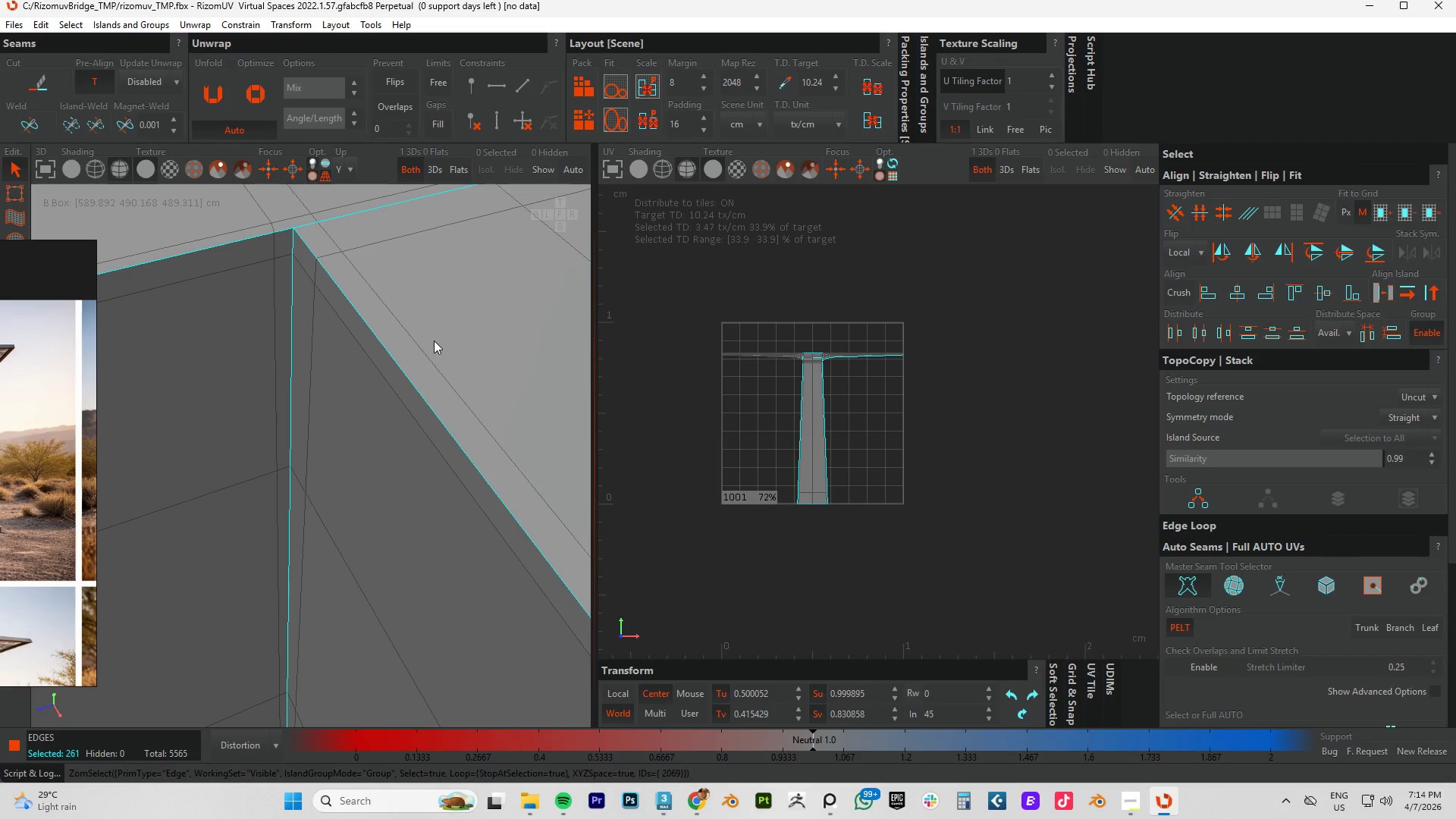 
scroll: coordinate [380, 318], scroll_direction: up, amount: 16.0
 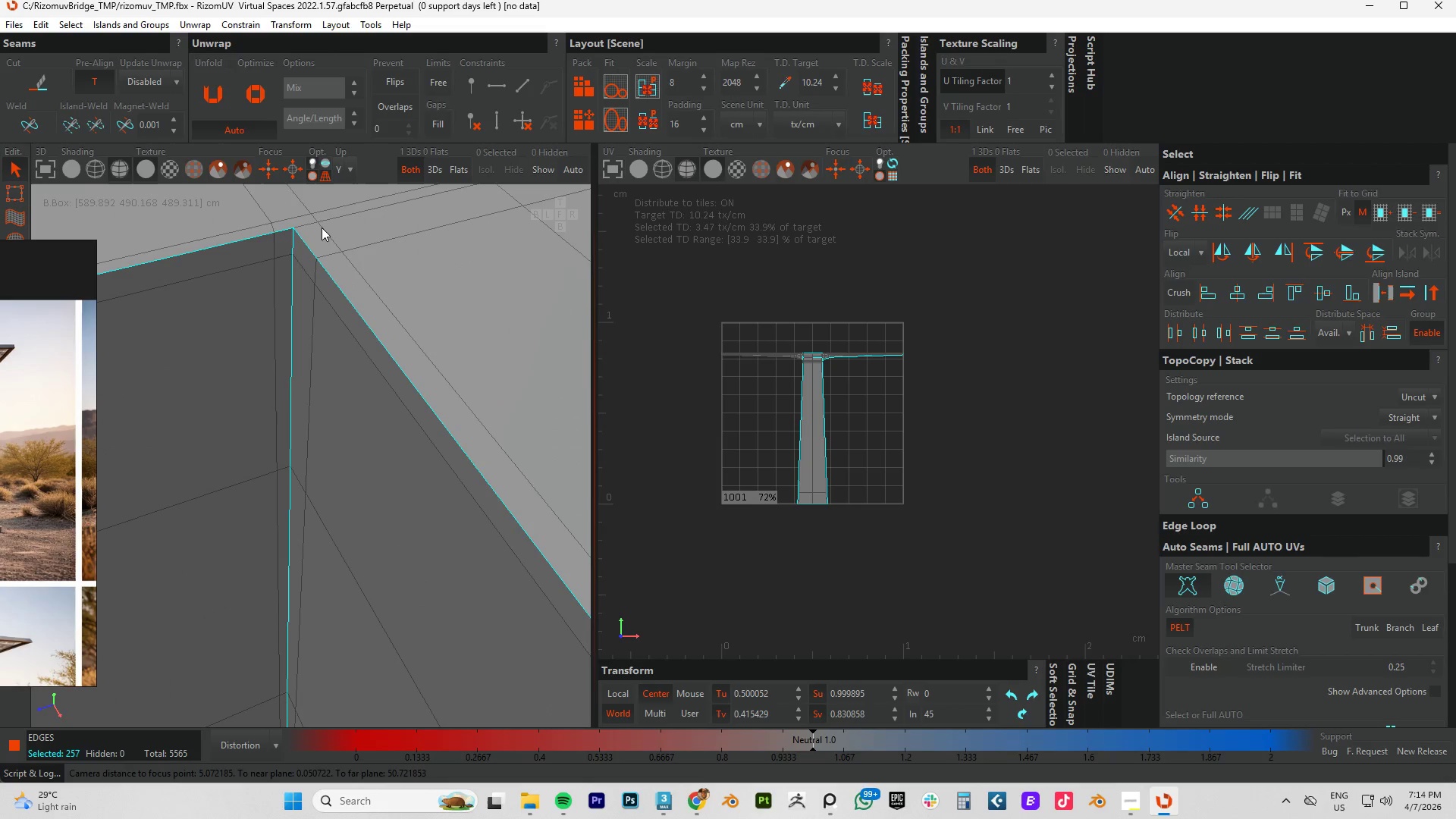 
left_click([309, 227])
 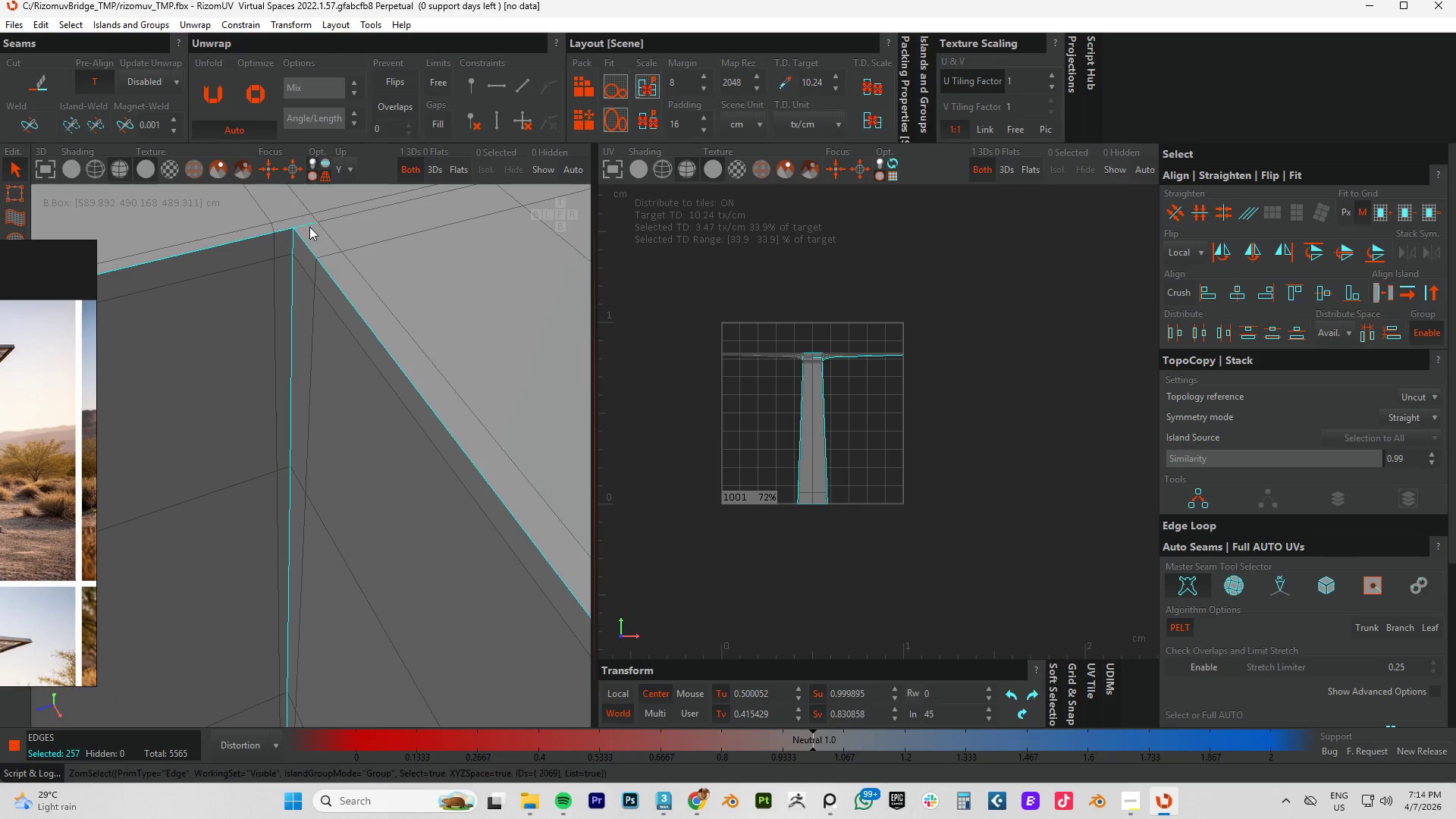 
double_click([309, 227])
 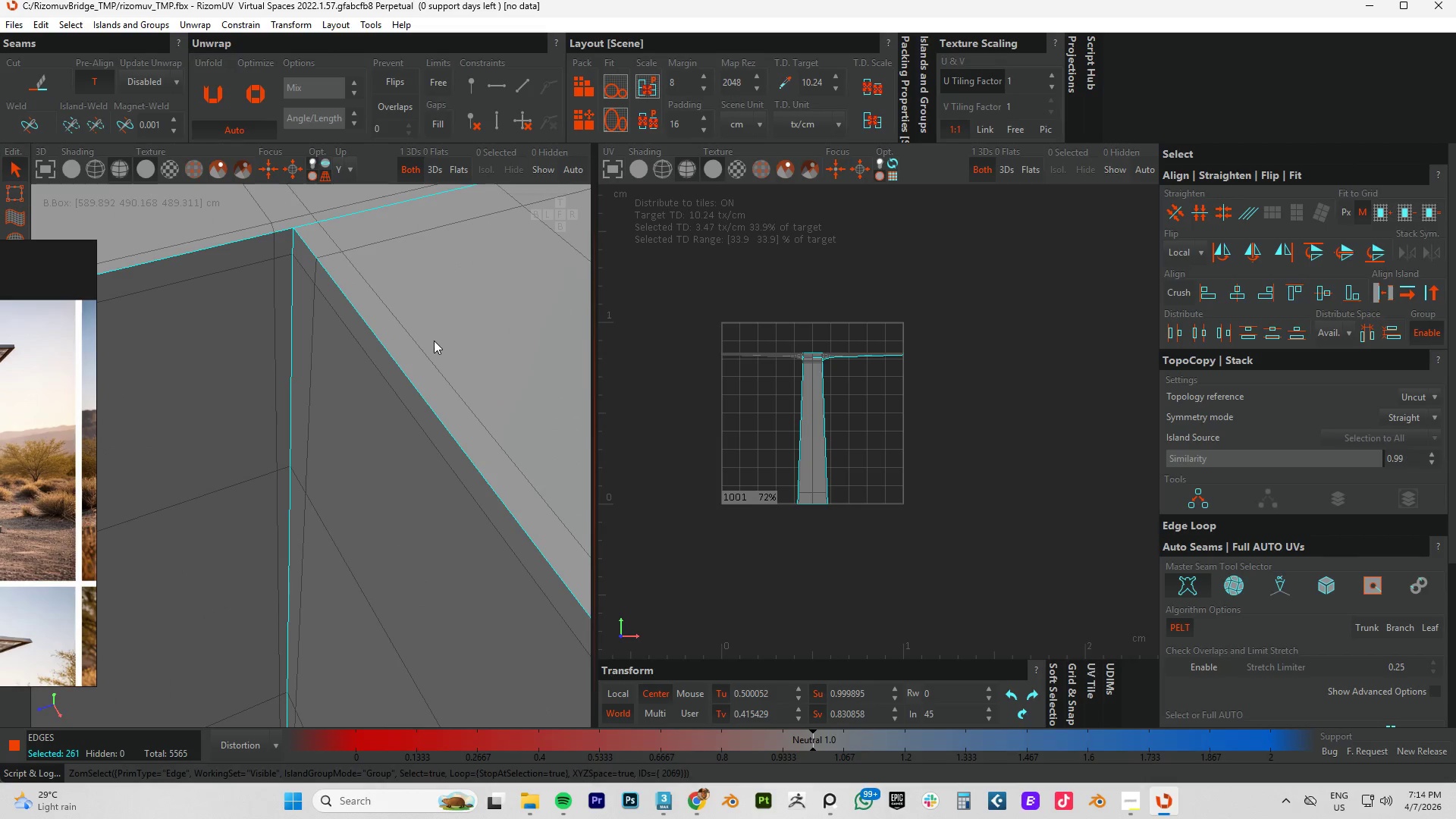 
scroll: coordinate [530, 403], scroll_direction: down, amount: 24.0
 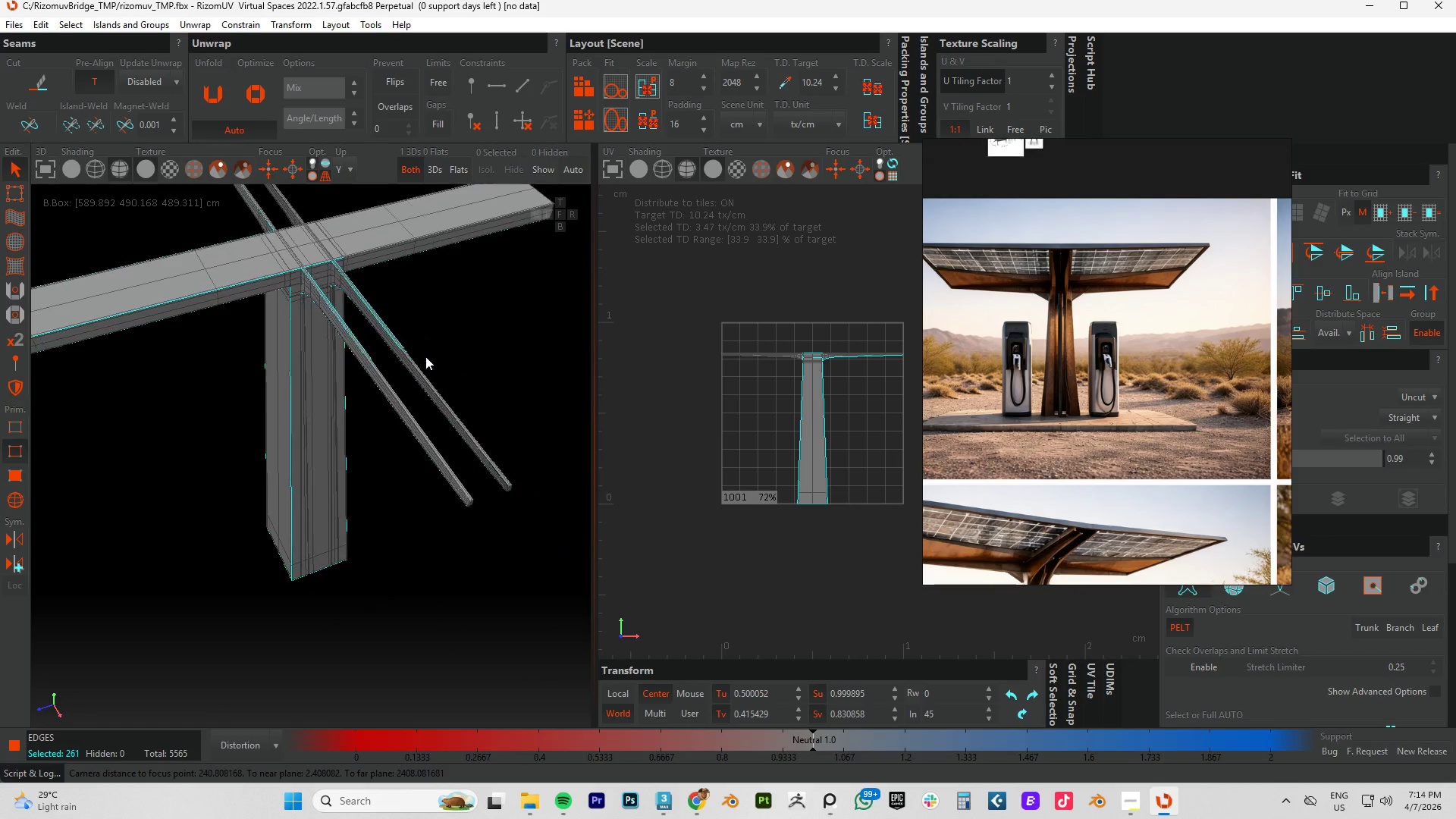 
hold_key(key=AltLeft, duration=0.56)
 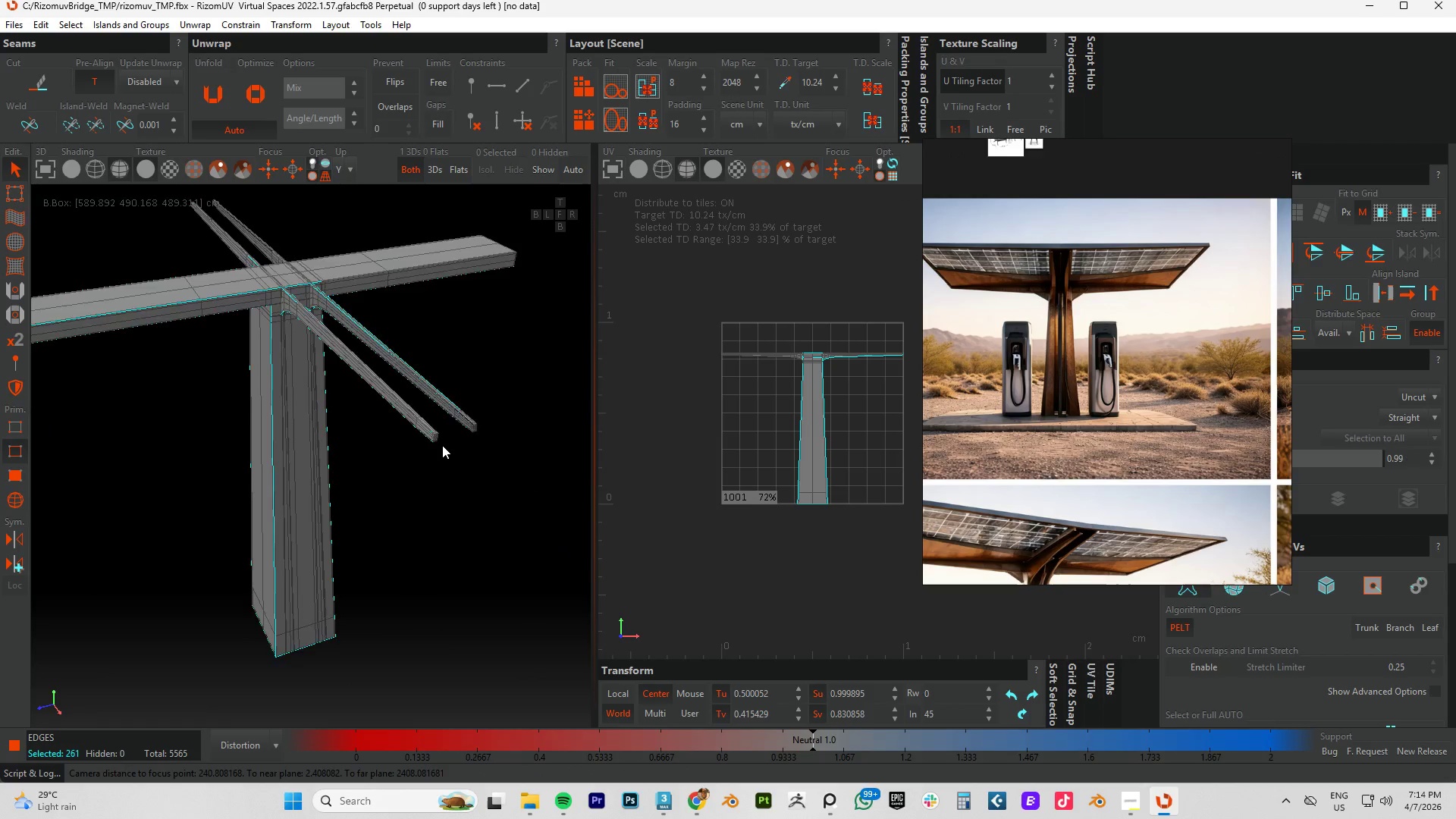 
scroll: coordinate [393, 391], scroll_direction: up, amount: 3.0
 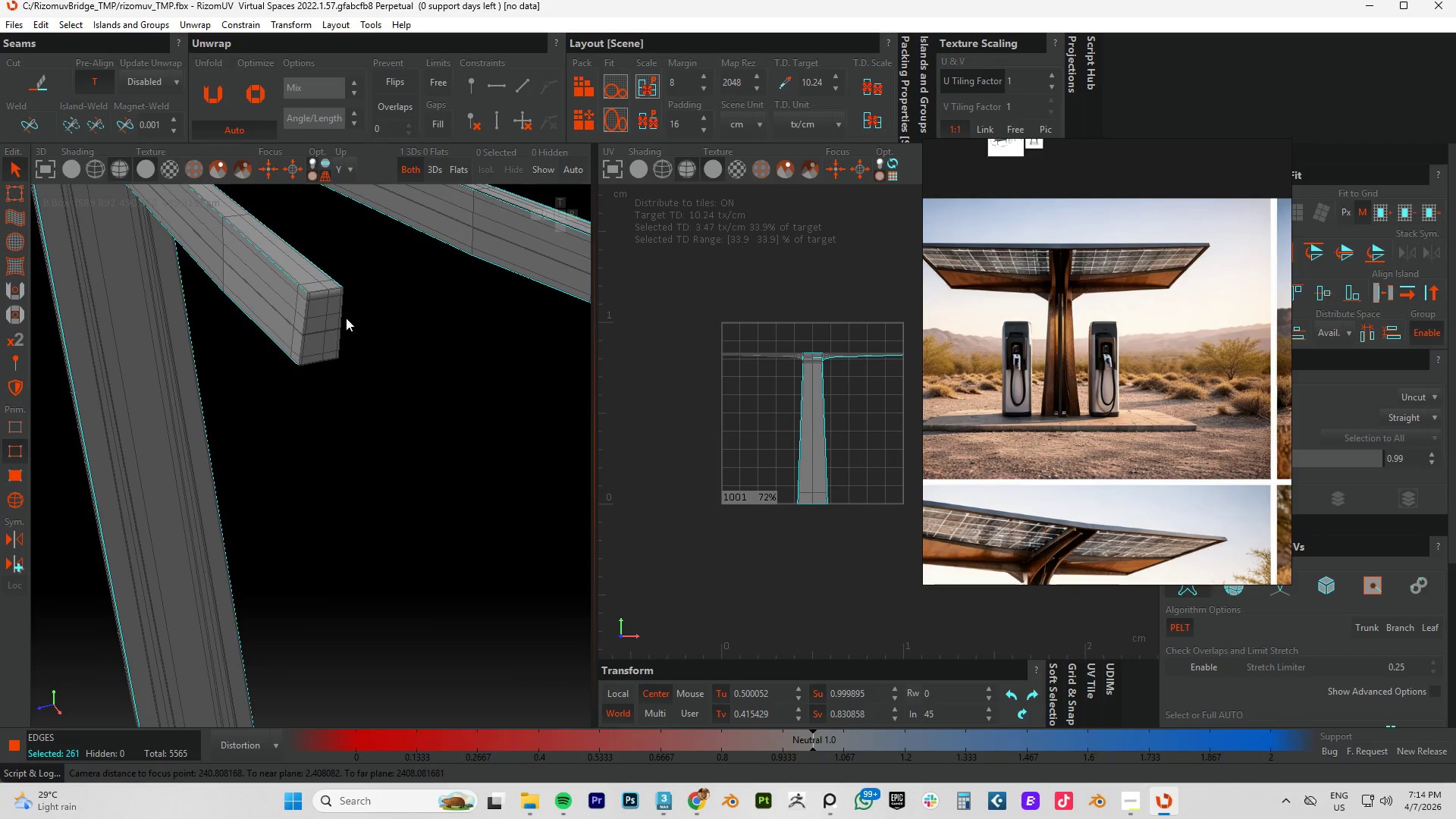 
hold_key(key=ControlLeft, duration=0.95)
 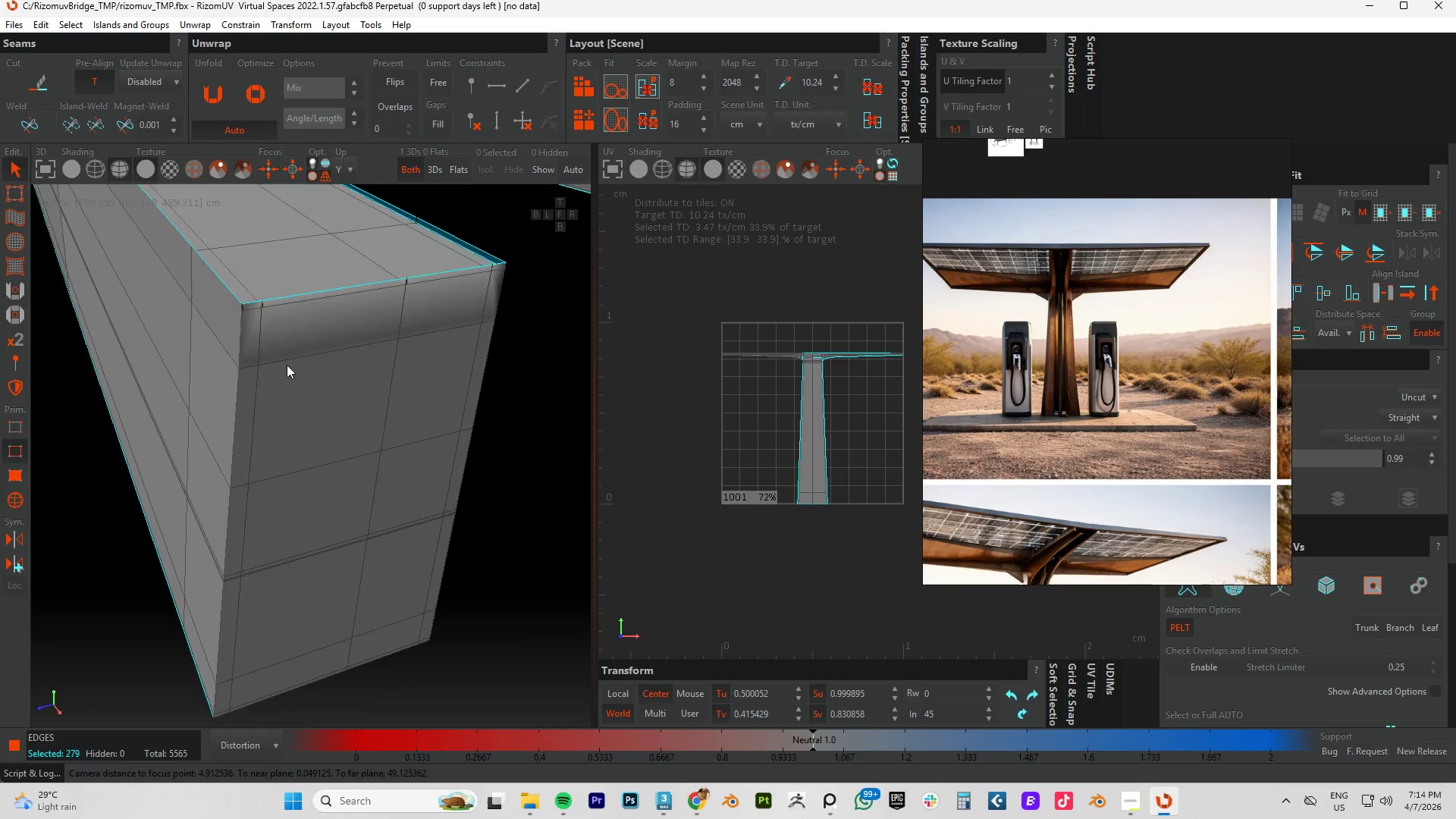 
scroll: coordinate [253, 257], scroll_direction: up, amount: 11.0
 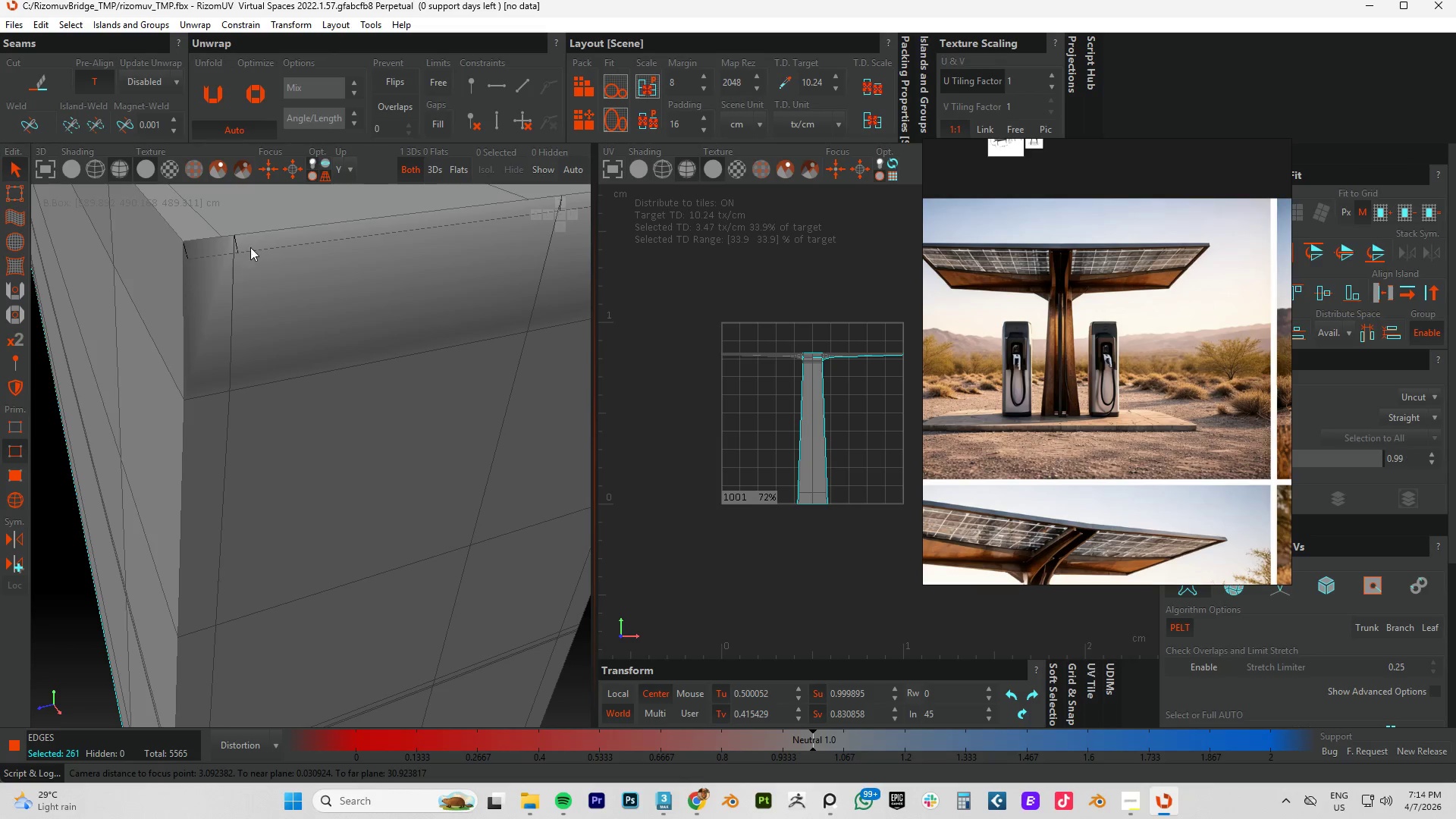 
double_click([246, 234])
 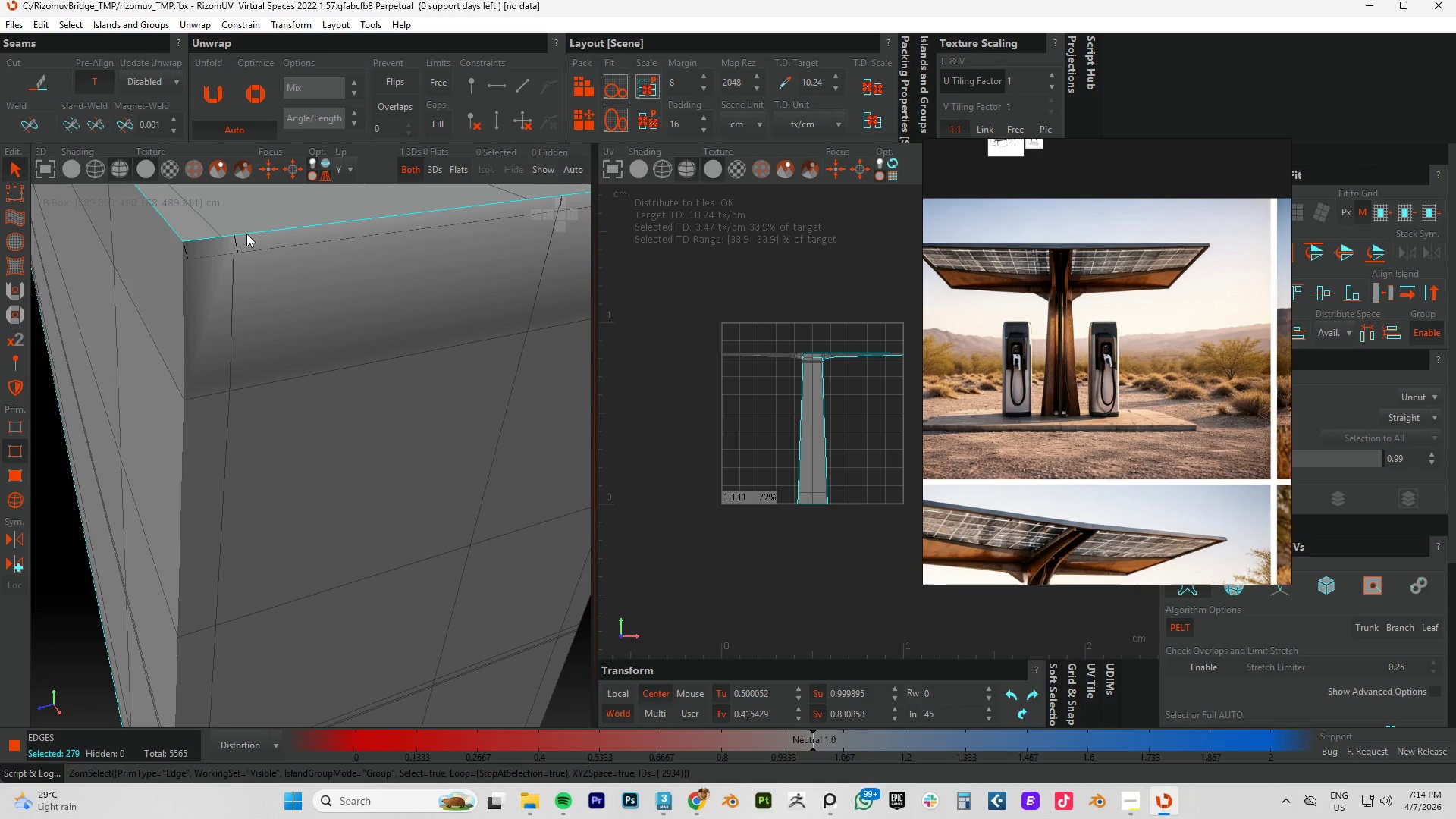 
hold_key(key=ControlLeft, duration=2.66)
 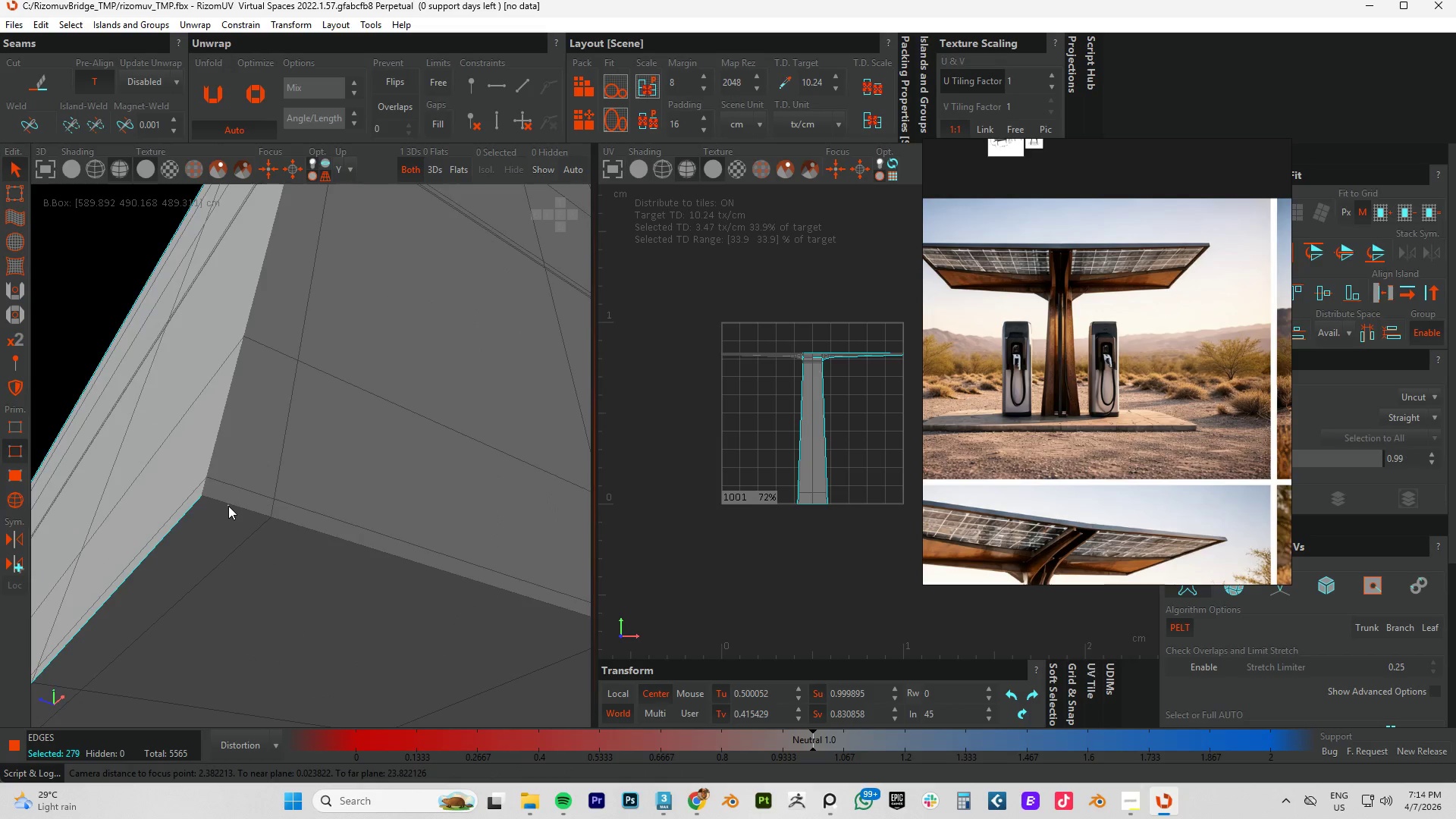 
hold_key(key=AltLeft, duration=0.88)
 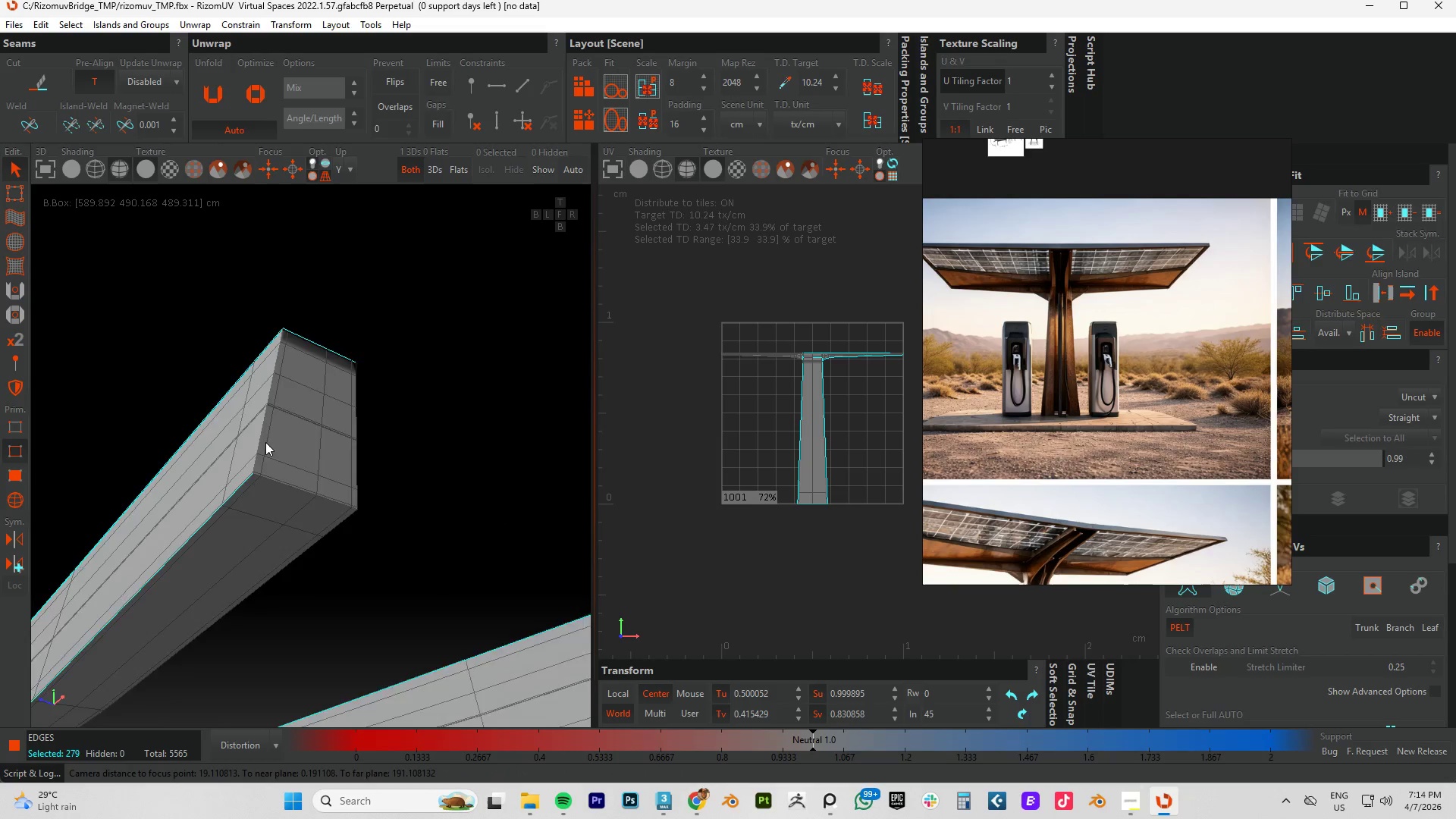 
scroll: coordinate [287, 365], scroll_direction: down, amount: 9.0
 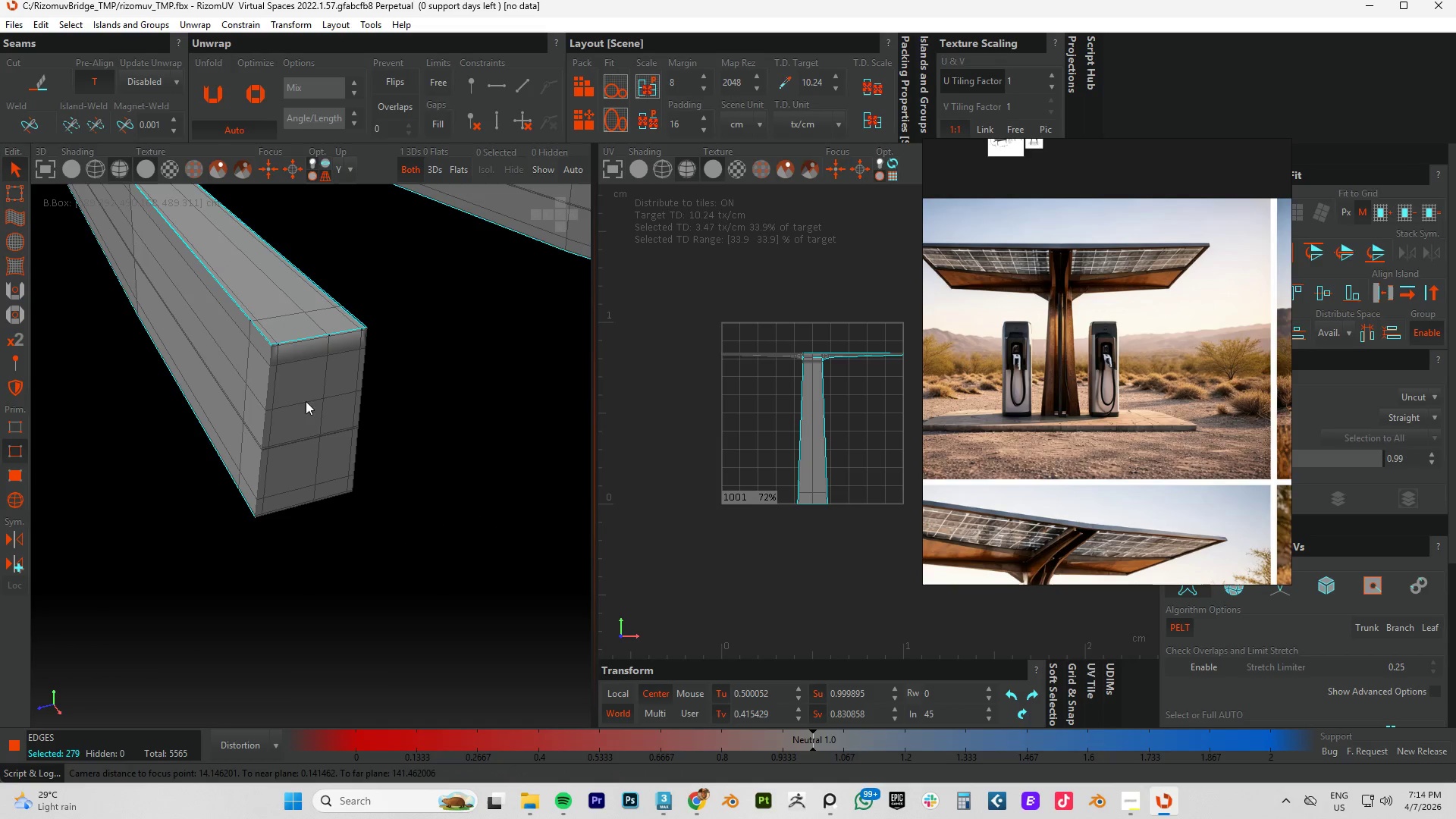 
hold_key(key=ControlLeft, duration=0.89)
 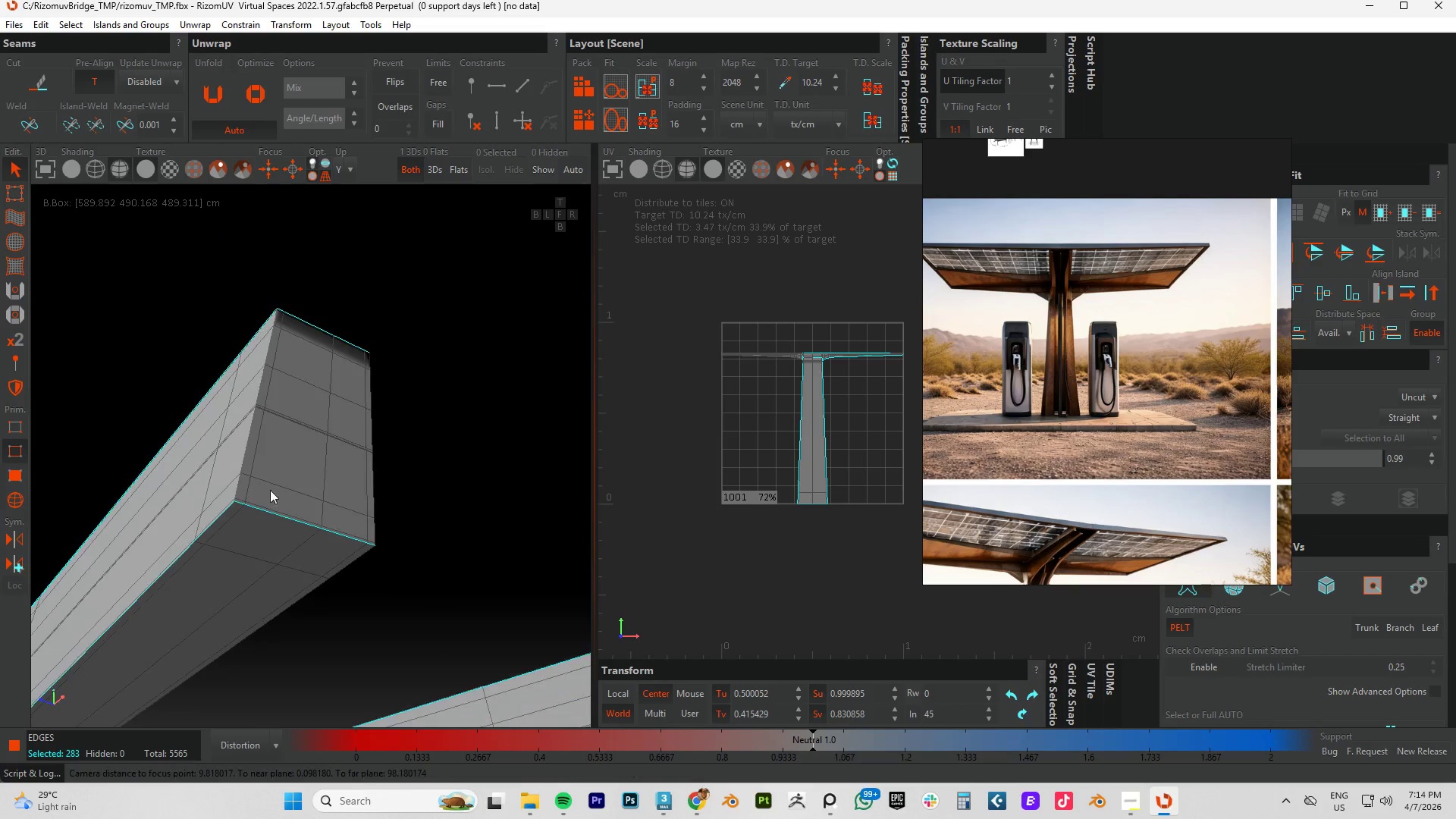 
scroll: coordinate [238, 500], scroll_direction: up, amount: 8.0
 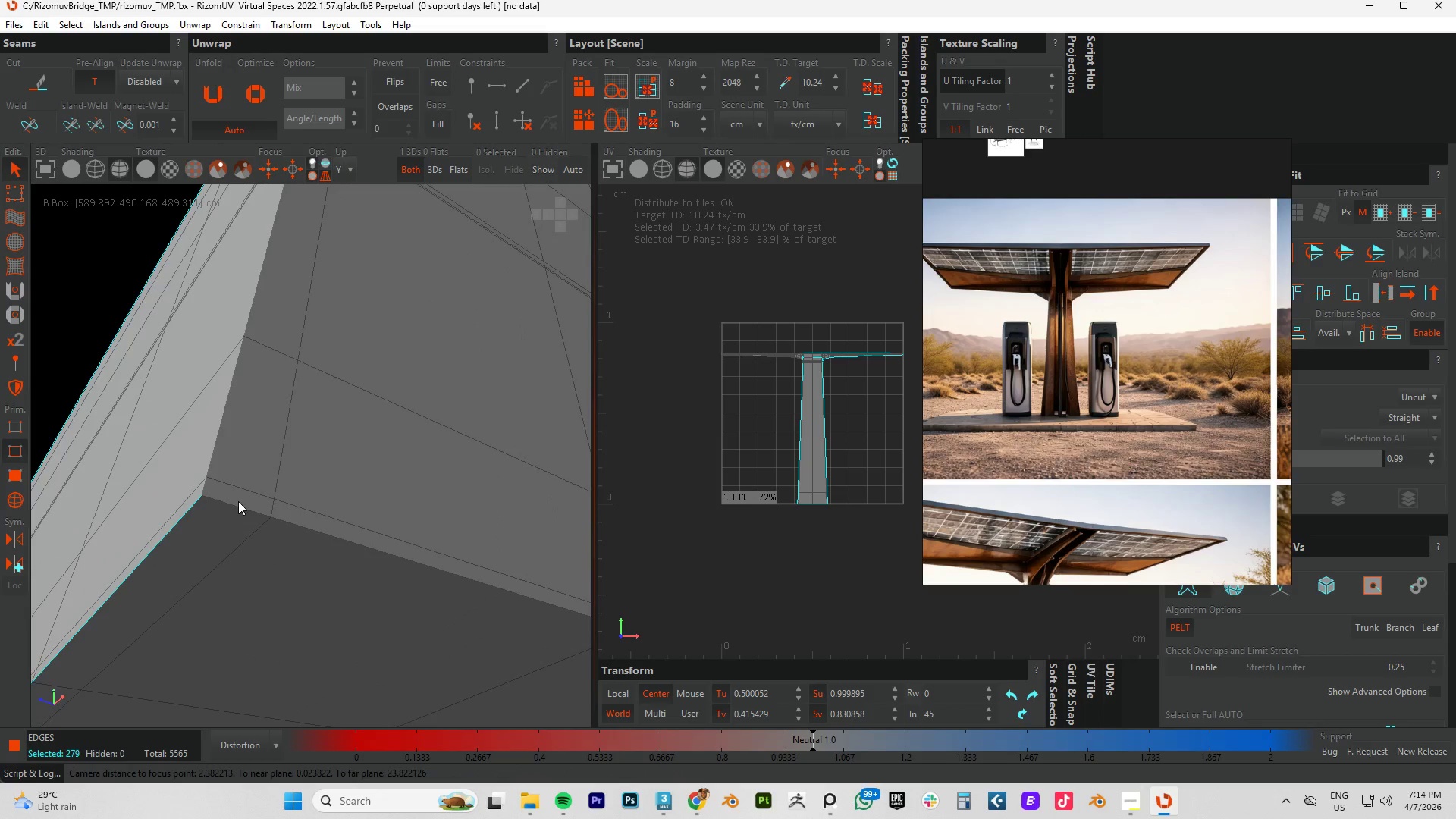 
double_click([228, 506])
 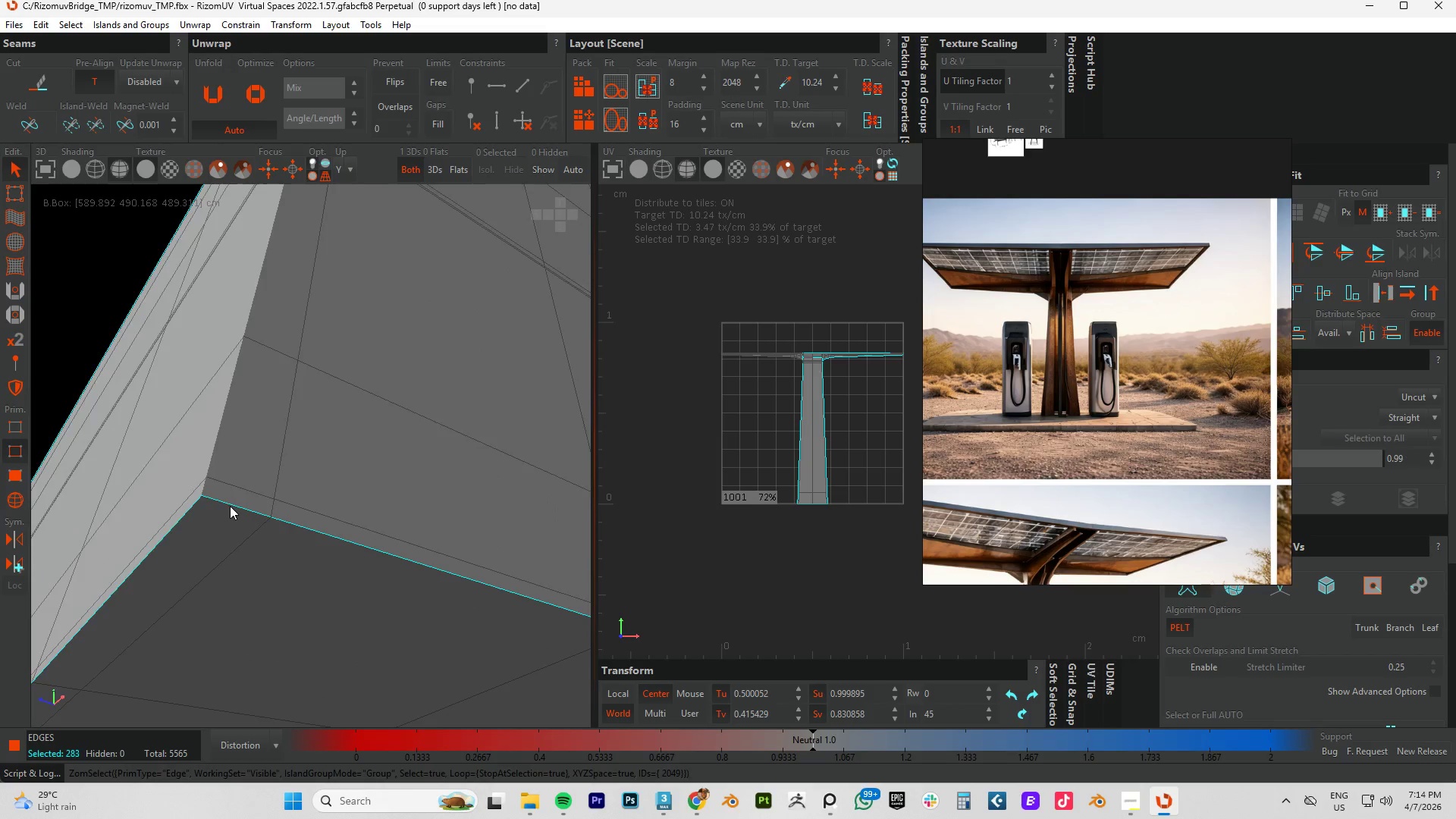 
hold_key(key=AltLeft, duration=0.88)
 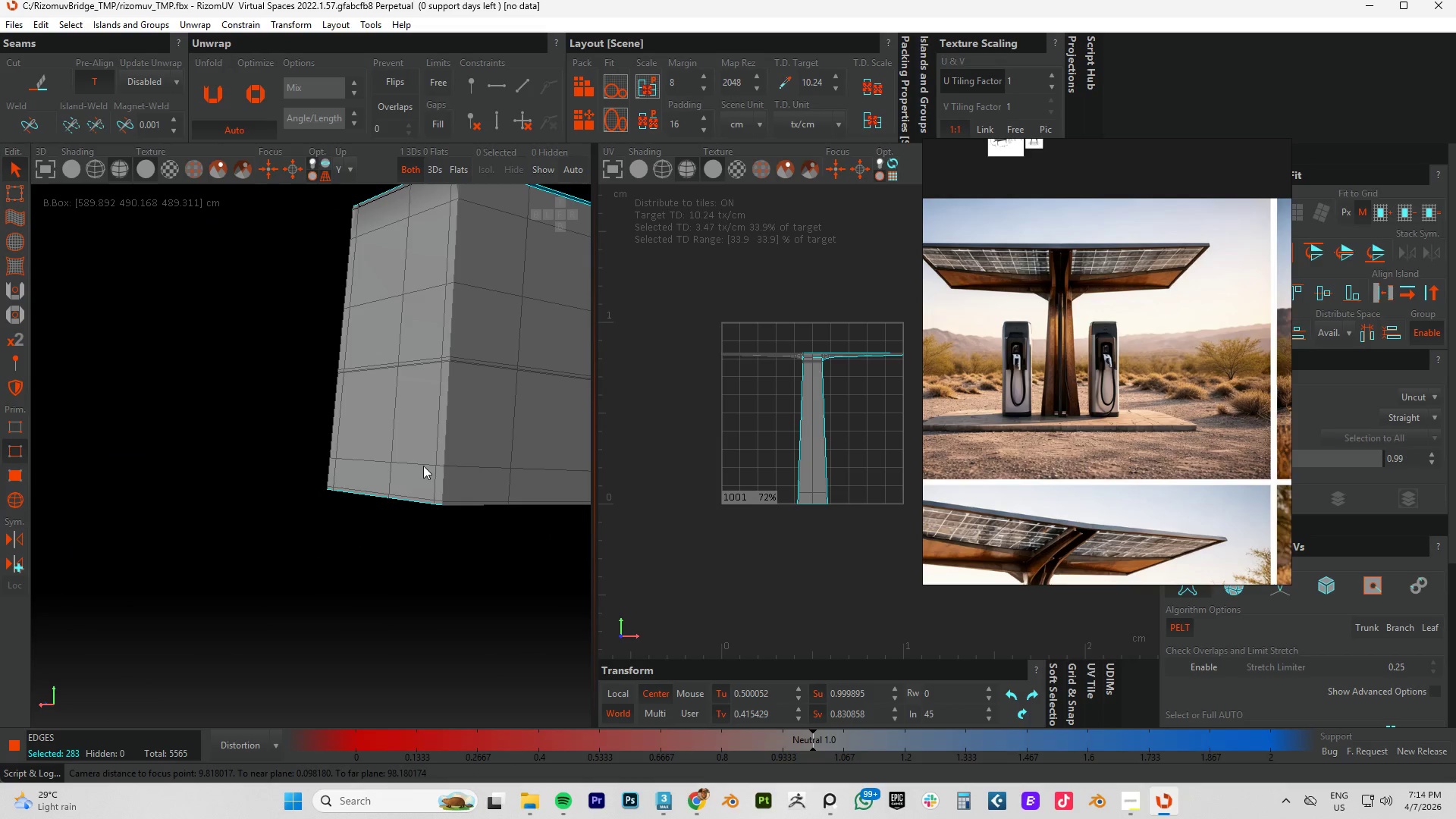 
scroll: coordinate [244, 500], scroll_direction: down, amount: 9.0
 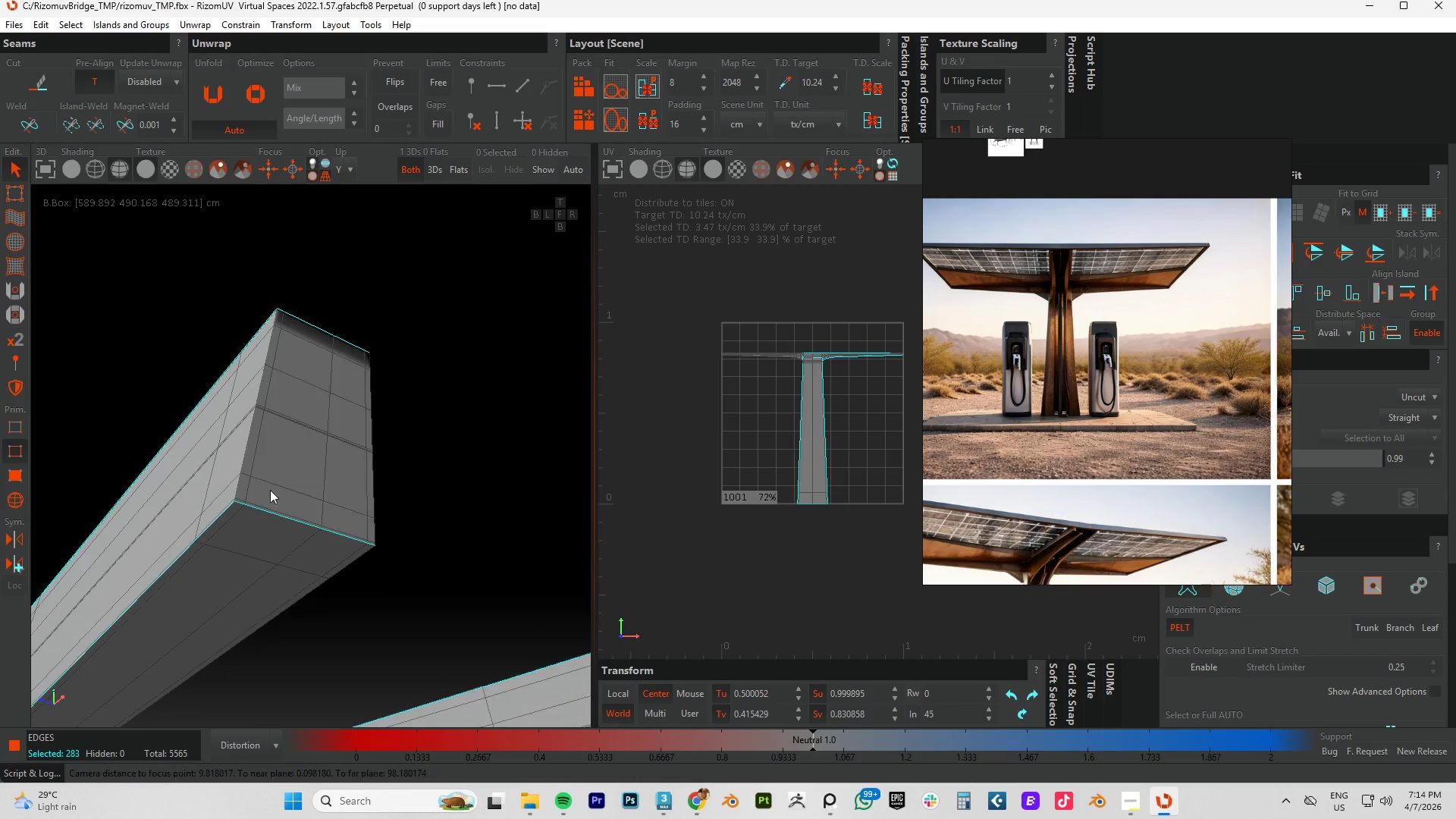 
hold_key(key=ControlLeft, duration=0.92)
left_click([447, 443])
 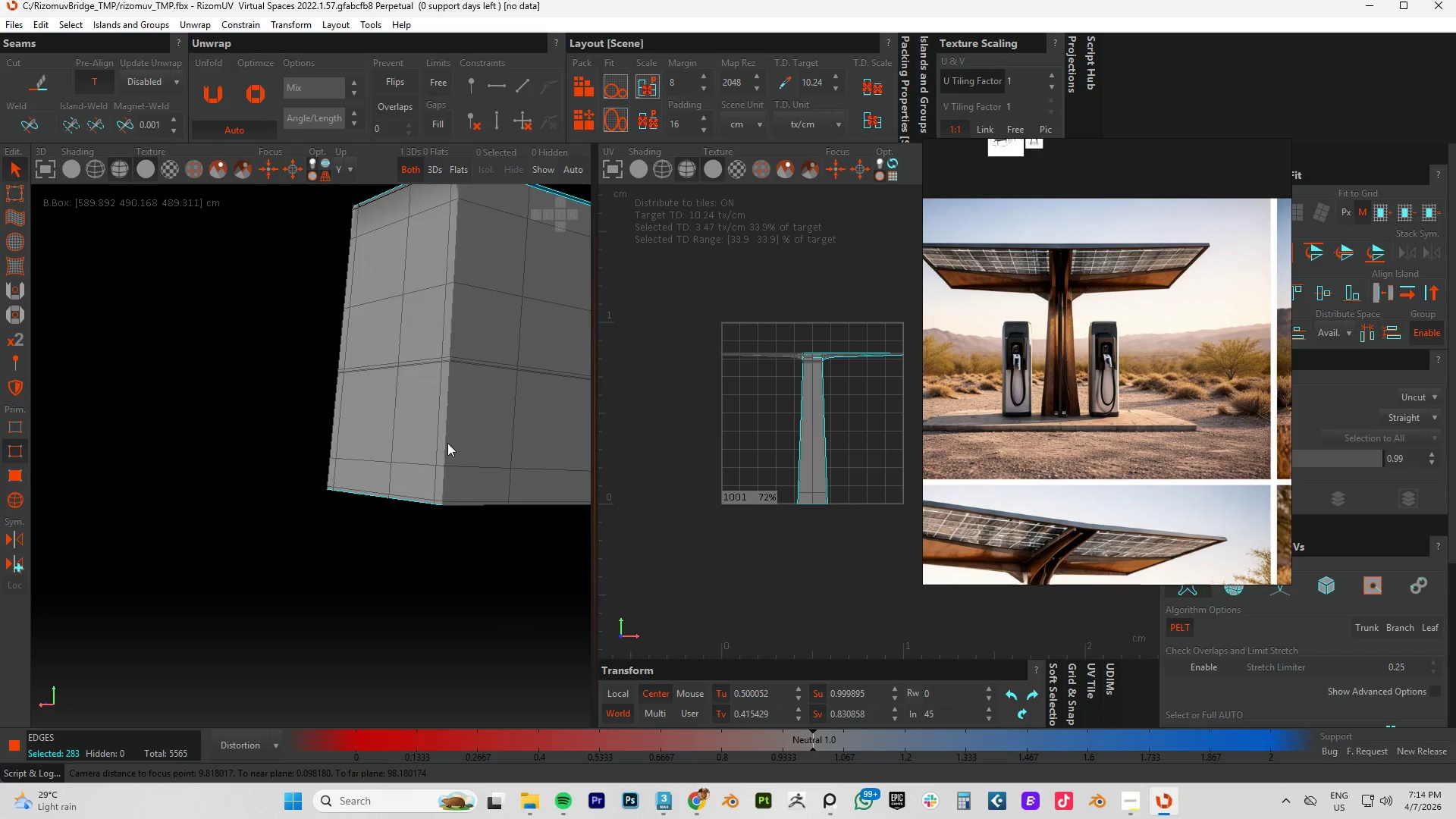 
double_click([447, 443])
 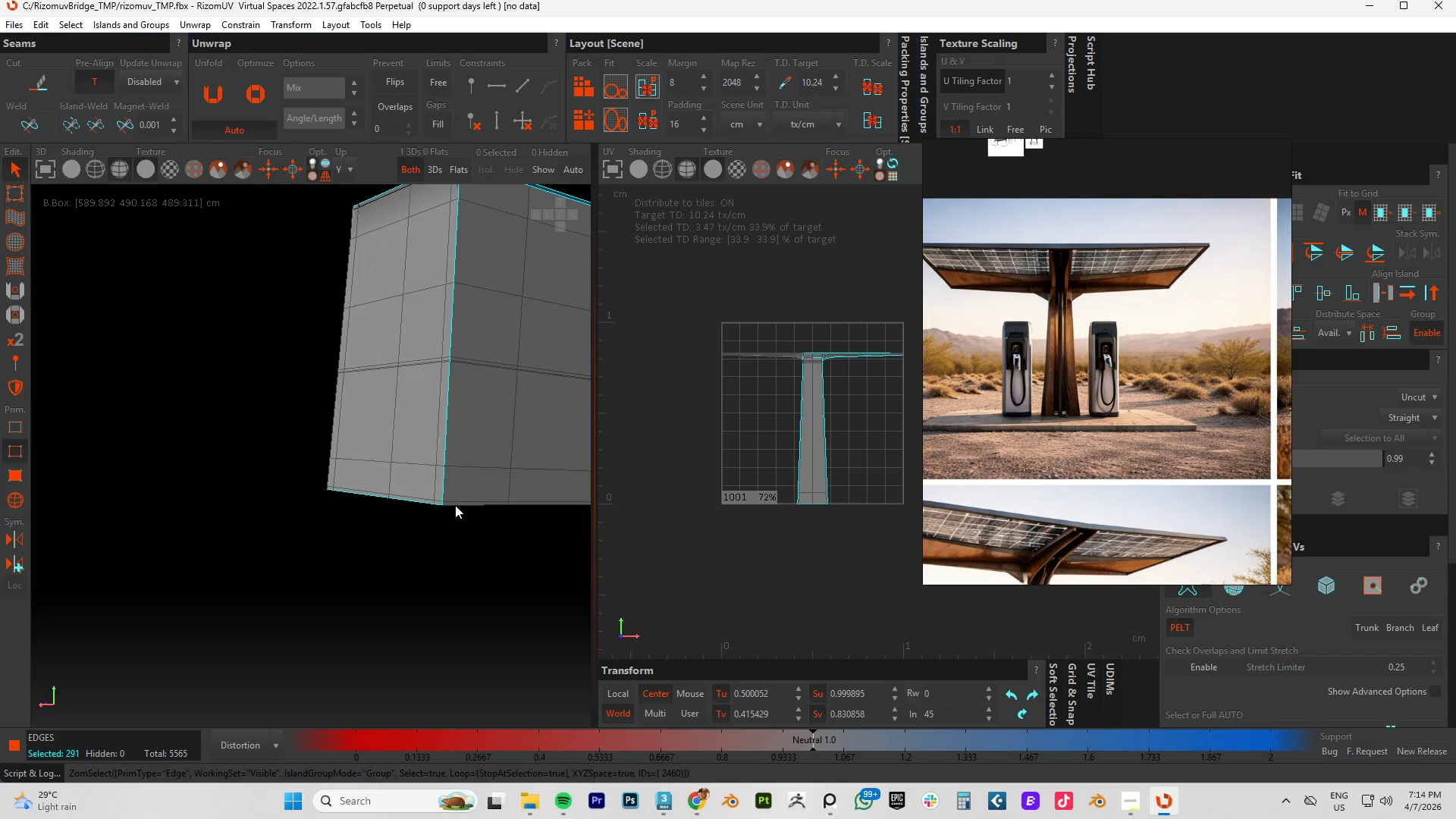 
hold_key(key=ControlLeft, duration=1.38)
left_click([453, 504])
 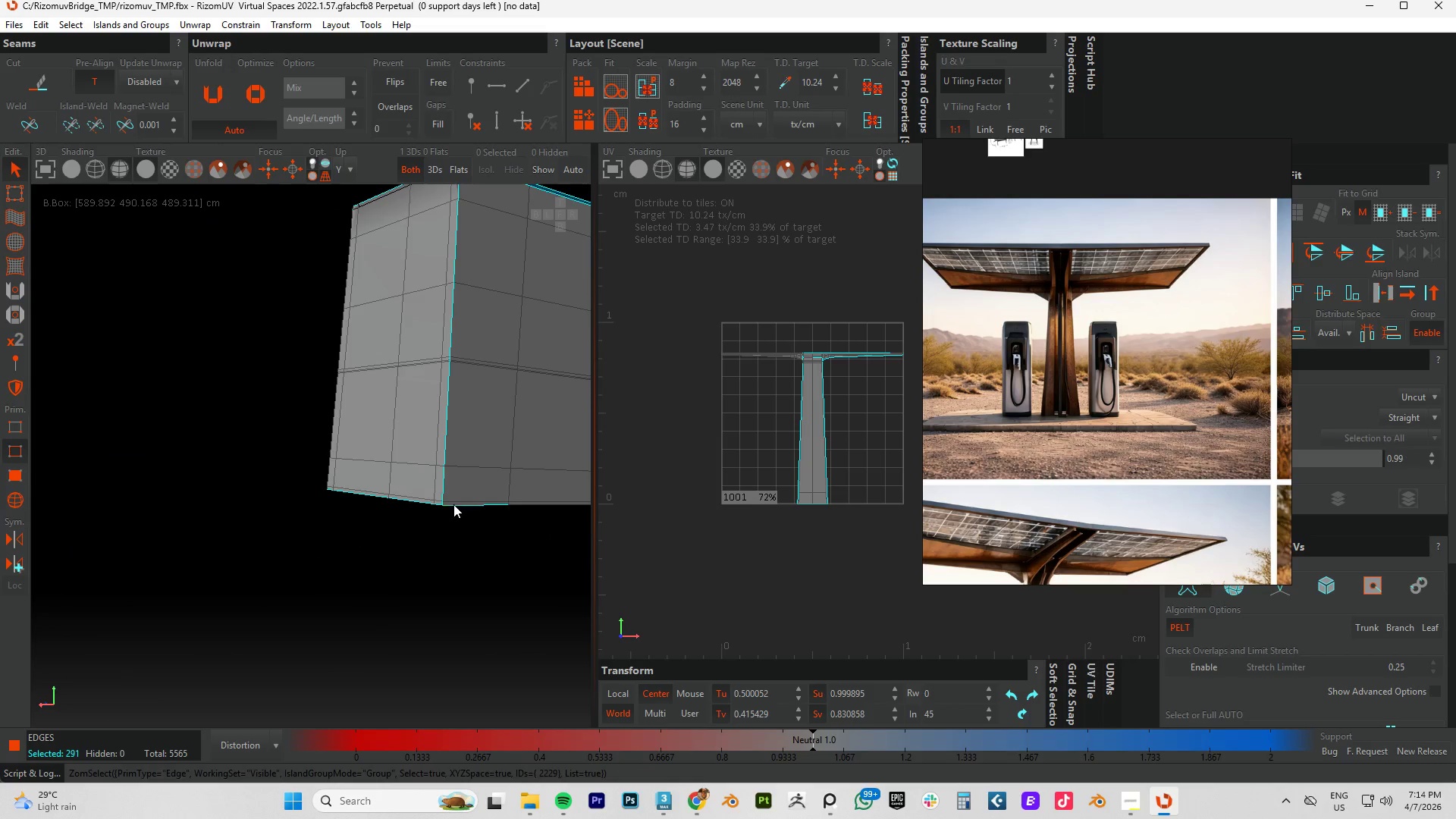 
double_click([453, 504])
 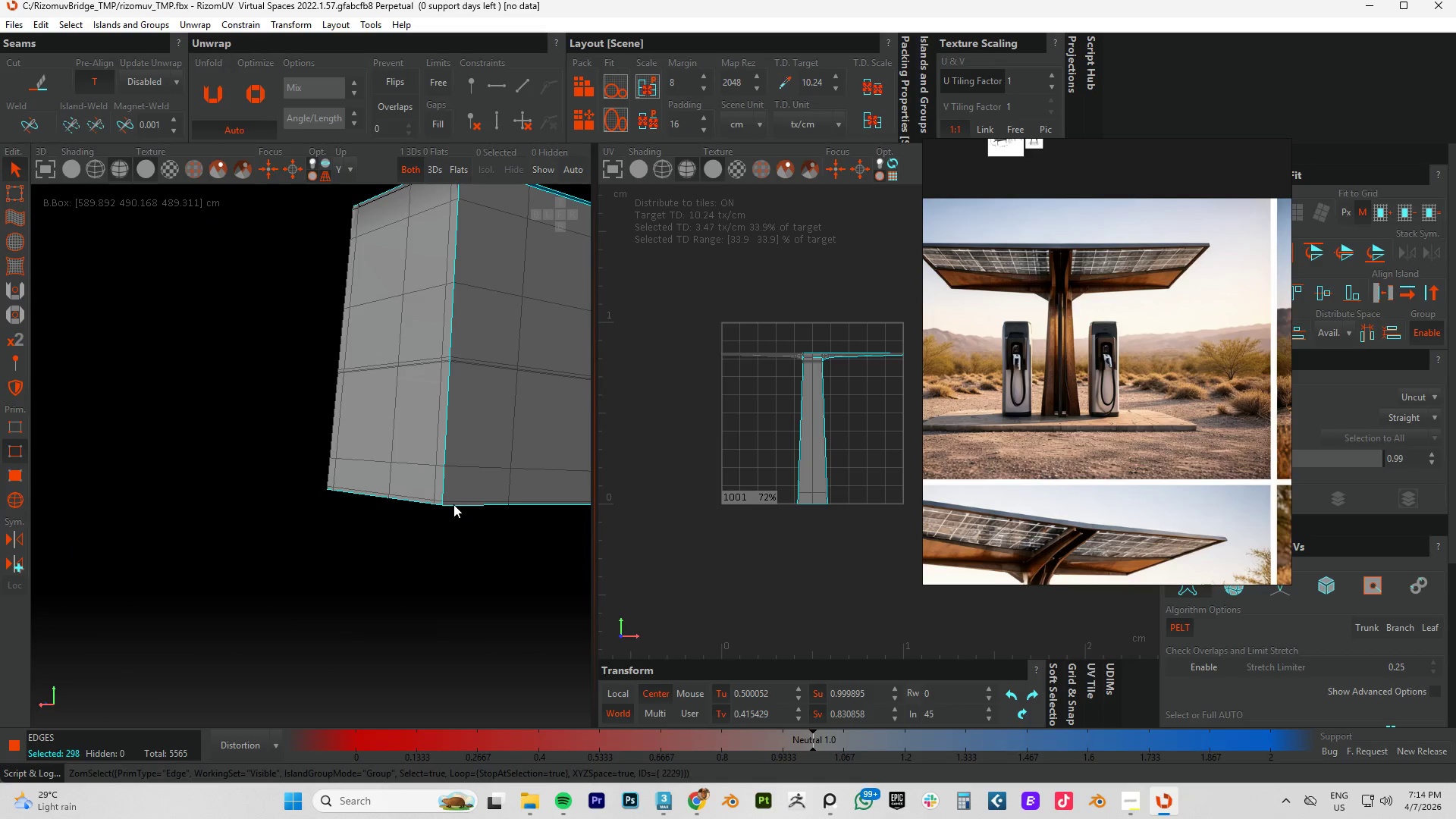 
hold_key(key=ControlLeft, duration=5.19)
scroll: coordinate [458, 499], scroll_direction: down, amount: 13.0
 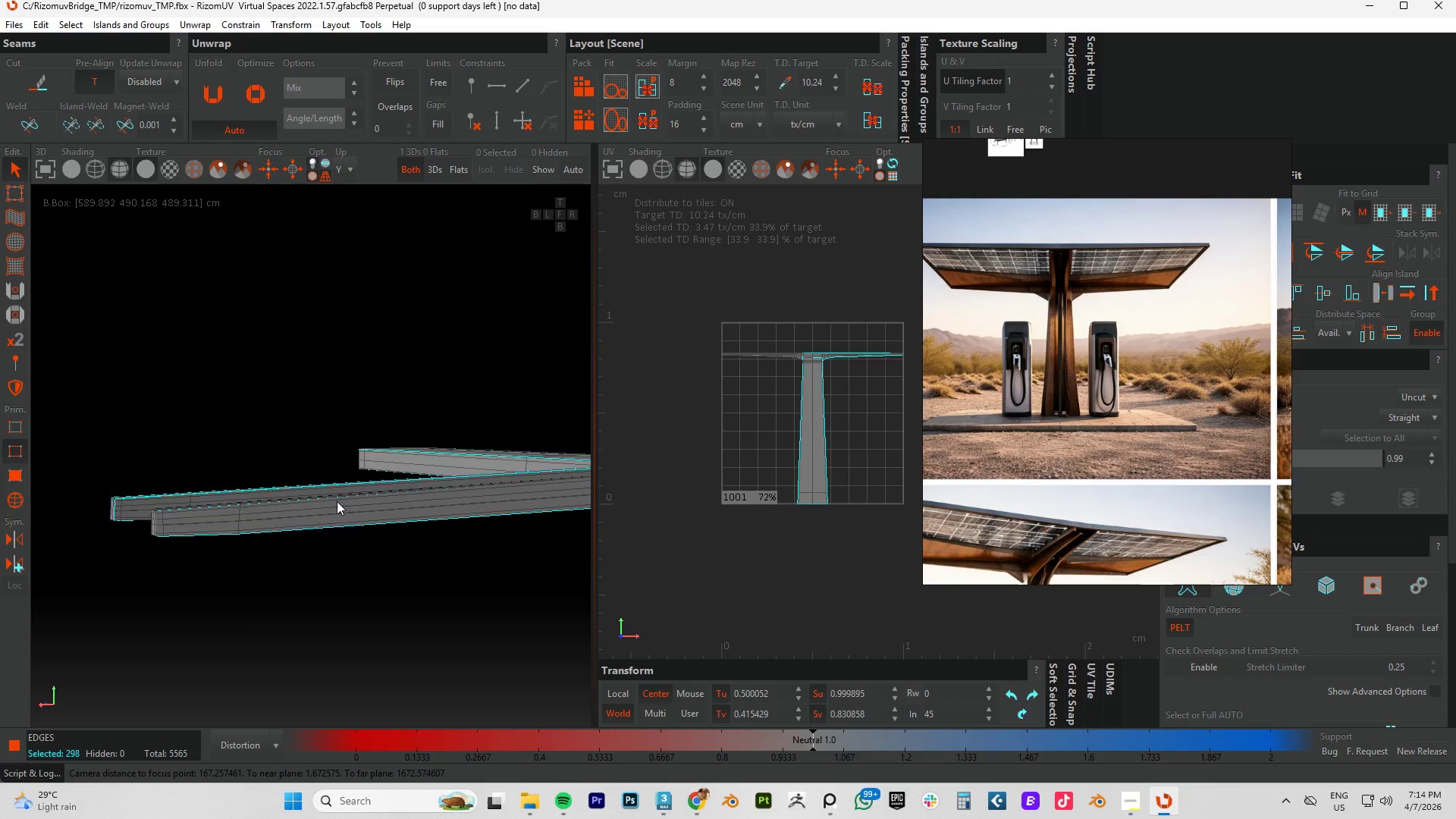 
key(Alt+AltLeft)
 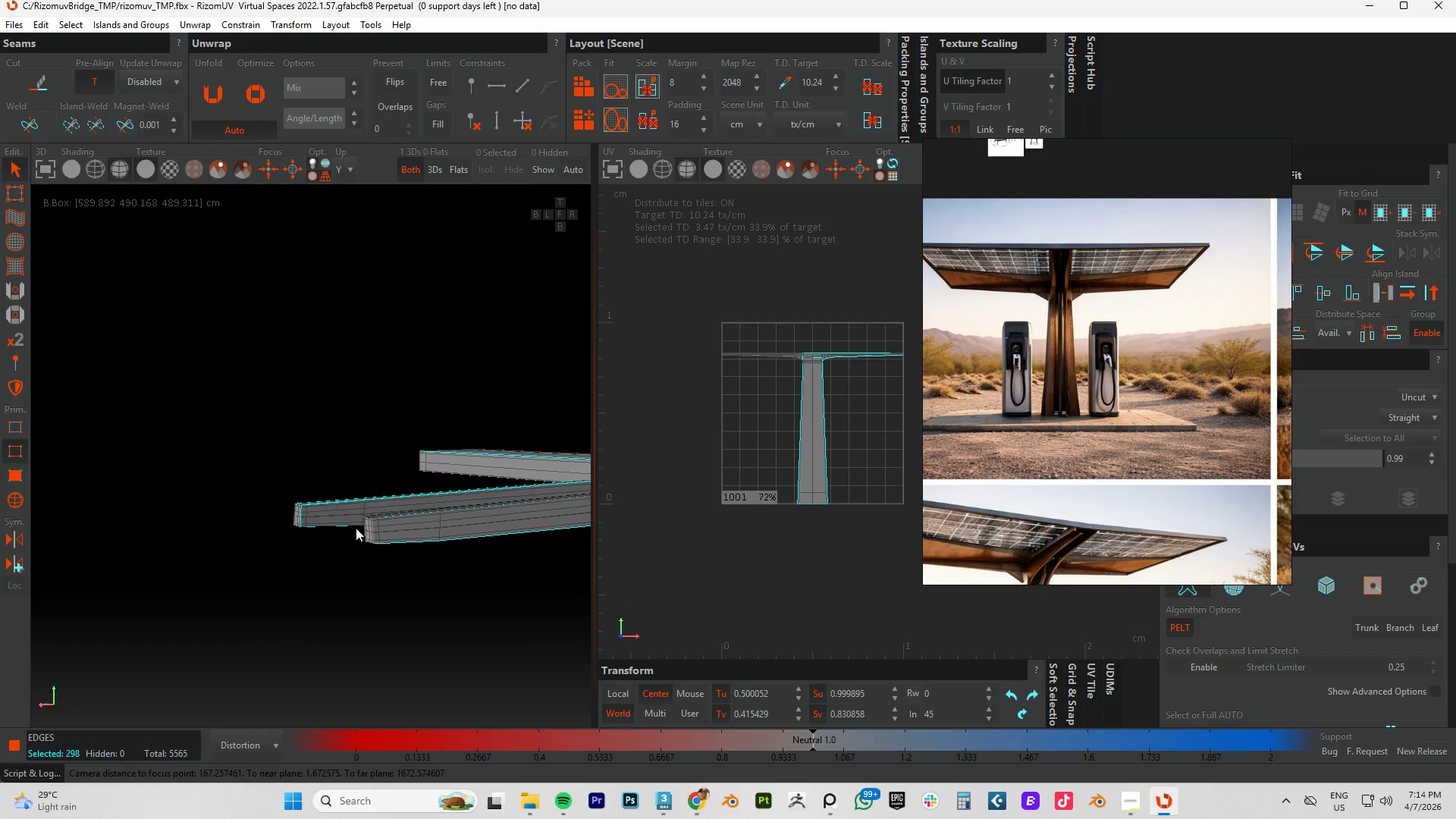 
hold_key(key=AltLeft, duration=0.81)
 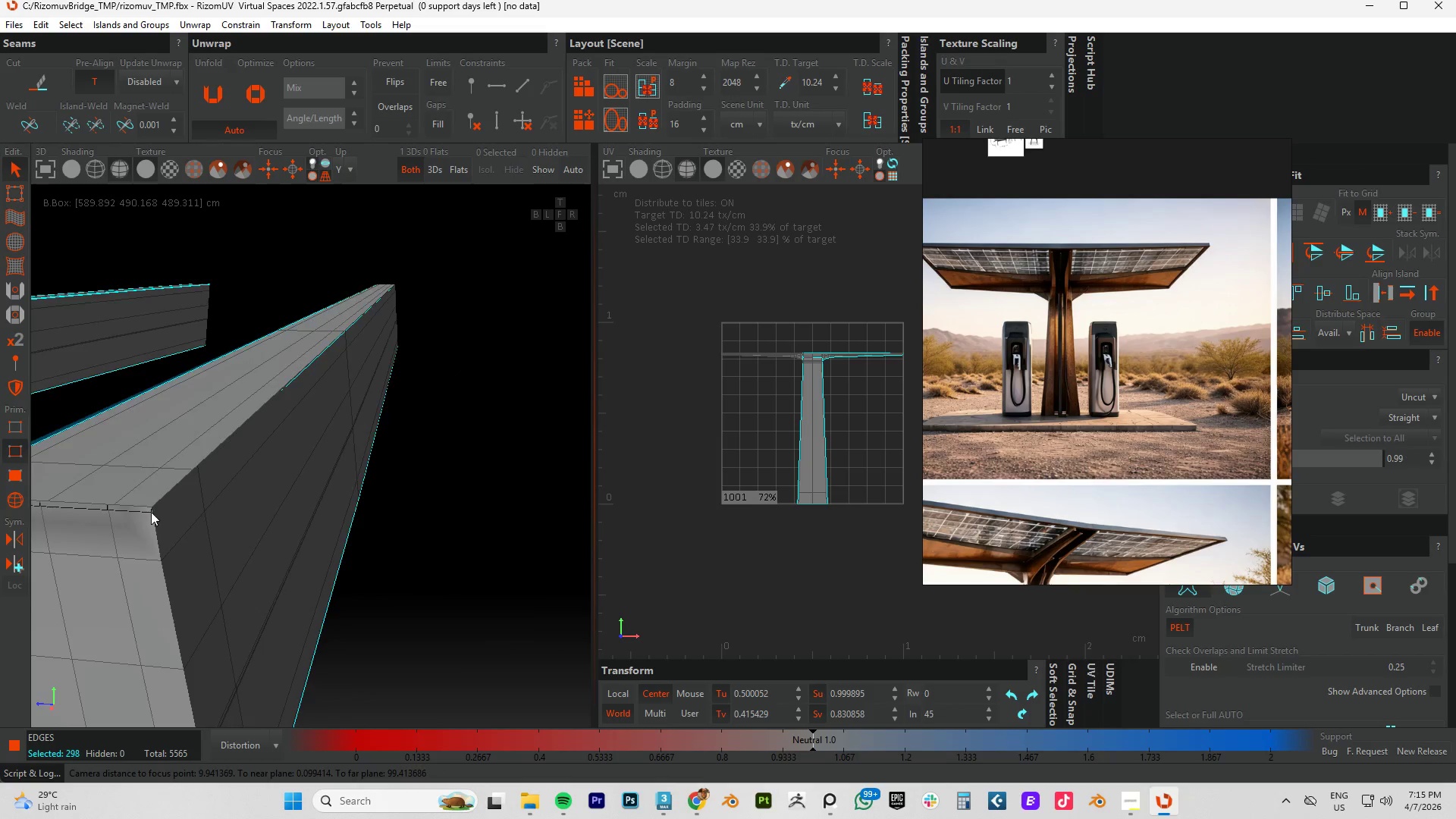 
scroll: coordinate [350, 486], scroll_direction: up, amount: 11.0
 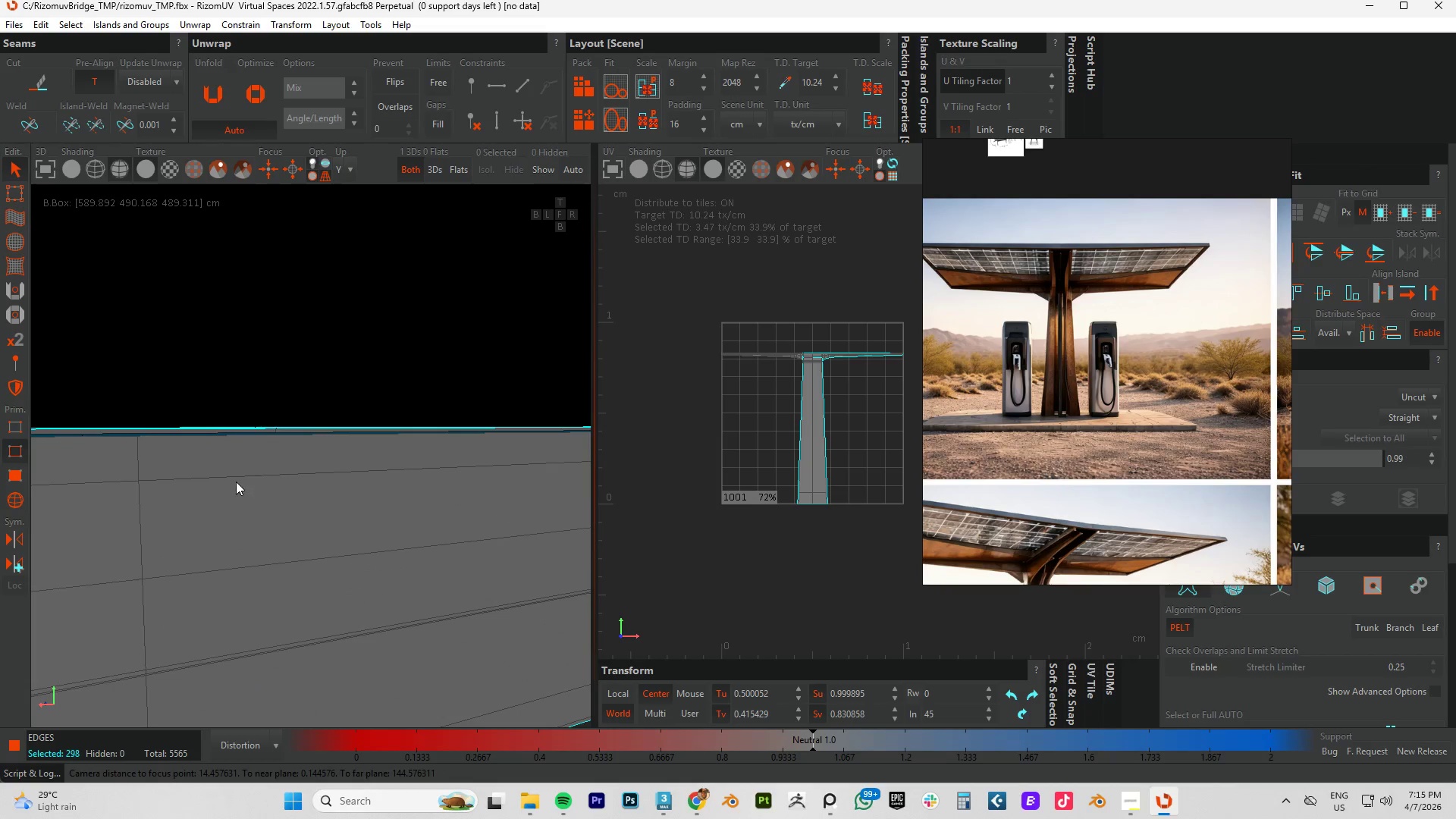 
hold_key(key=ControlLeft, duration=1.5)
 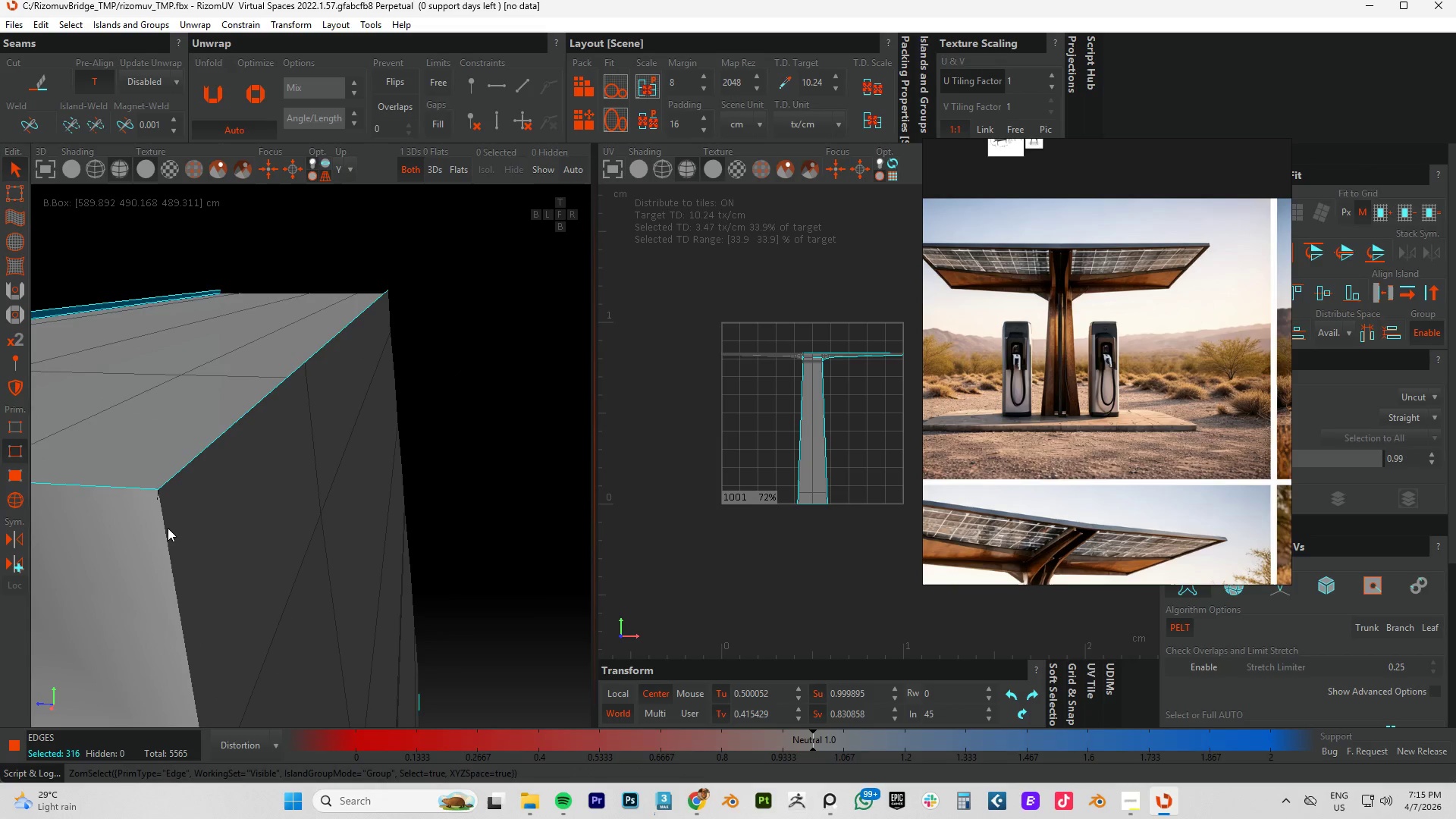 
scroll: coordinate [150, 500], scroll_direction: up, amount: 7.0
 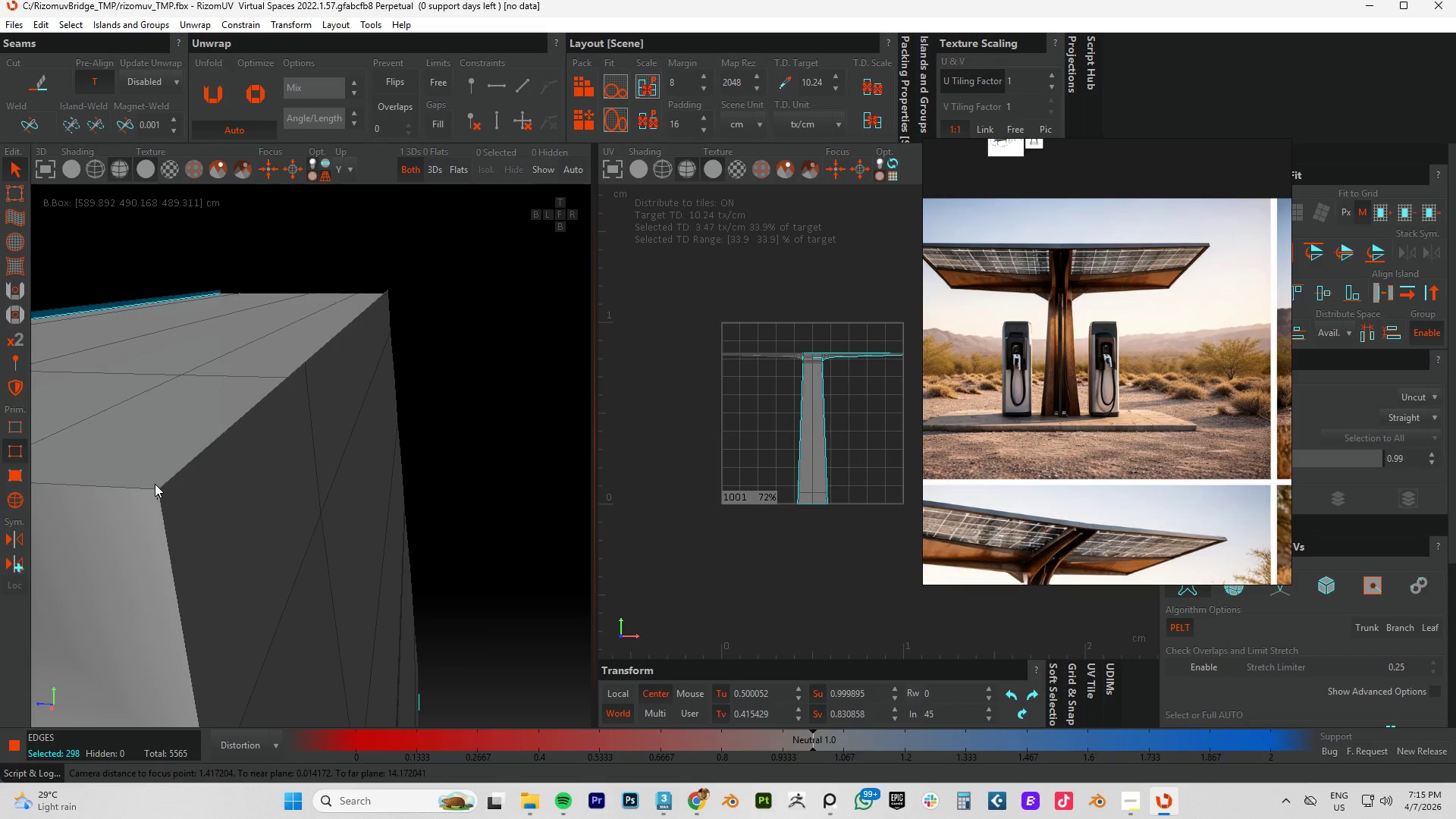 
left_click([133, 489])
 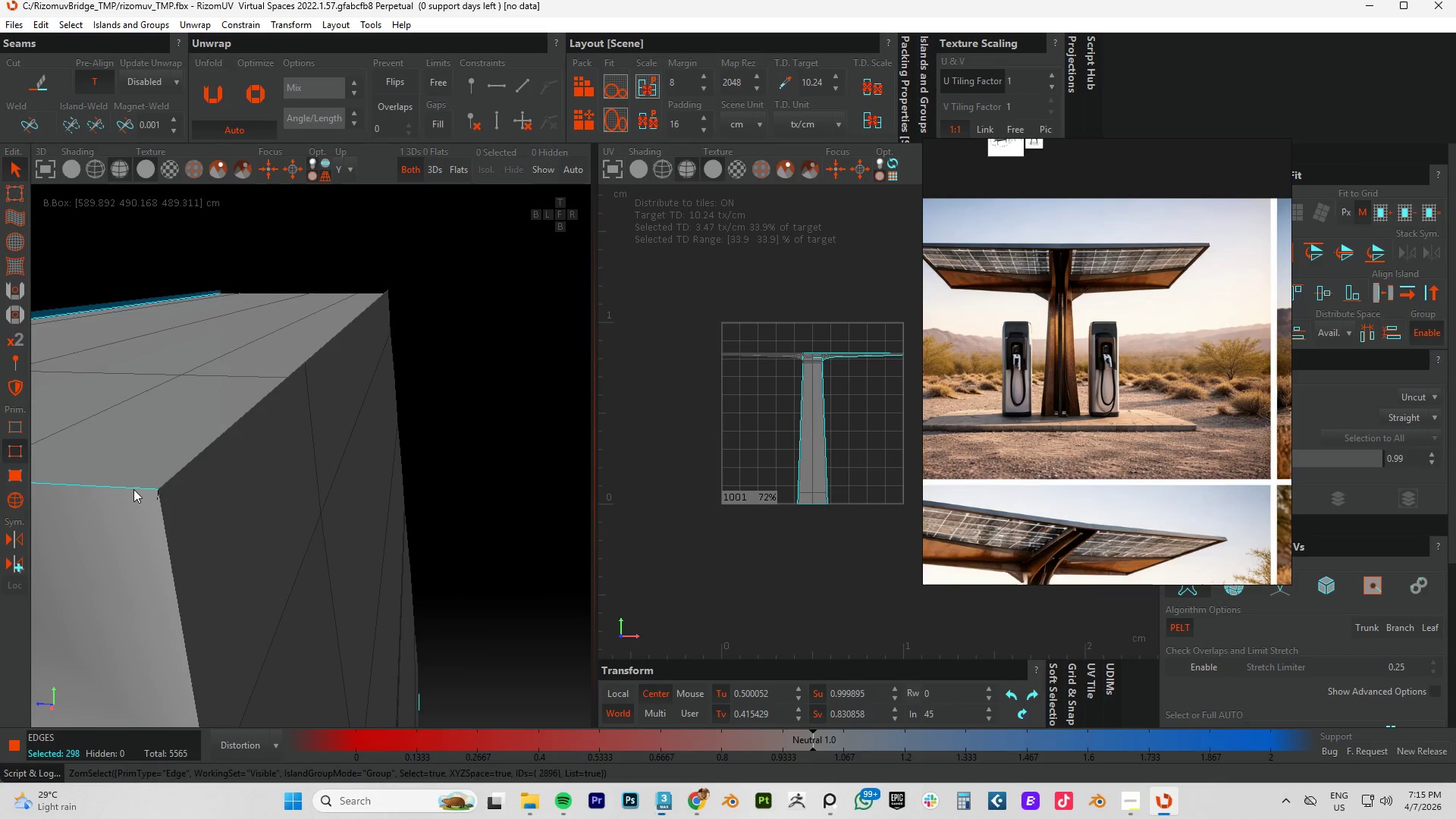 
double_click([133, 489])
 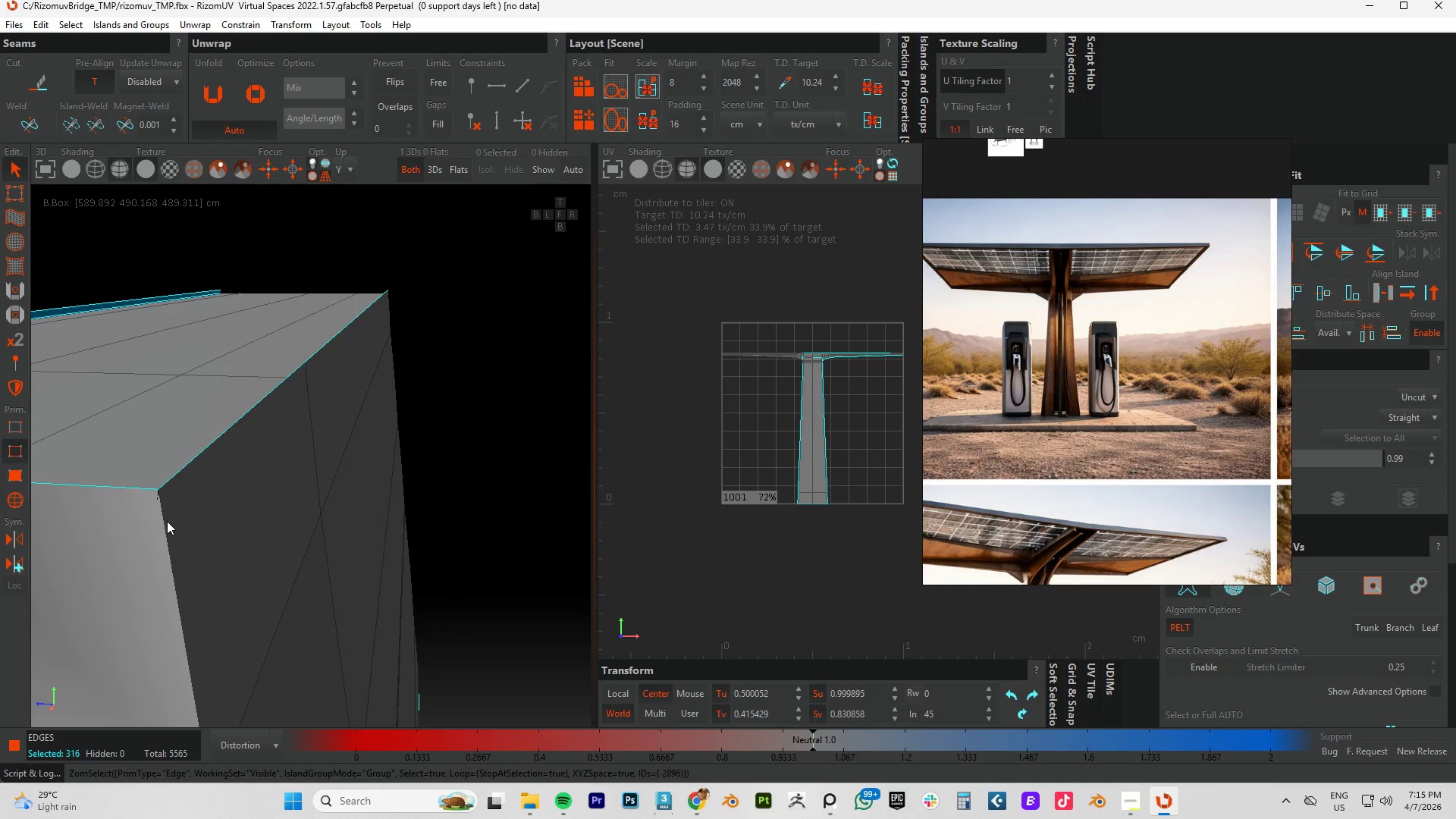 
left_click([169, 526])
 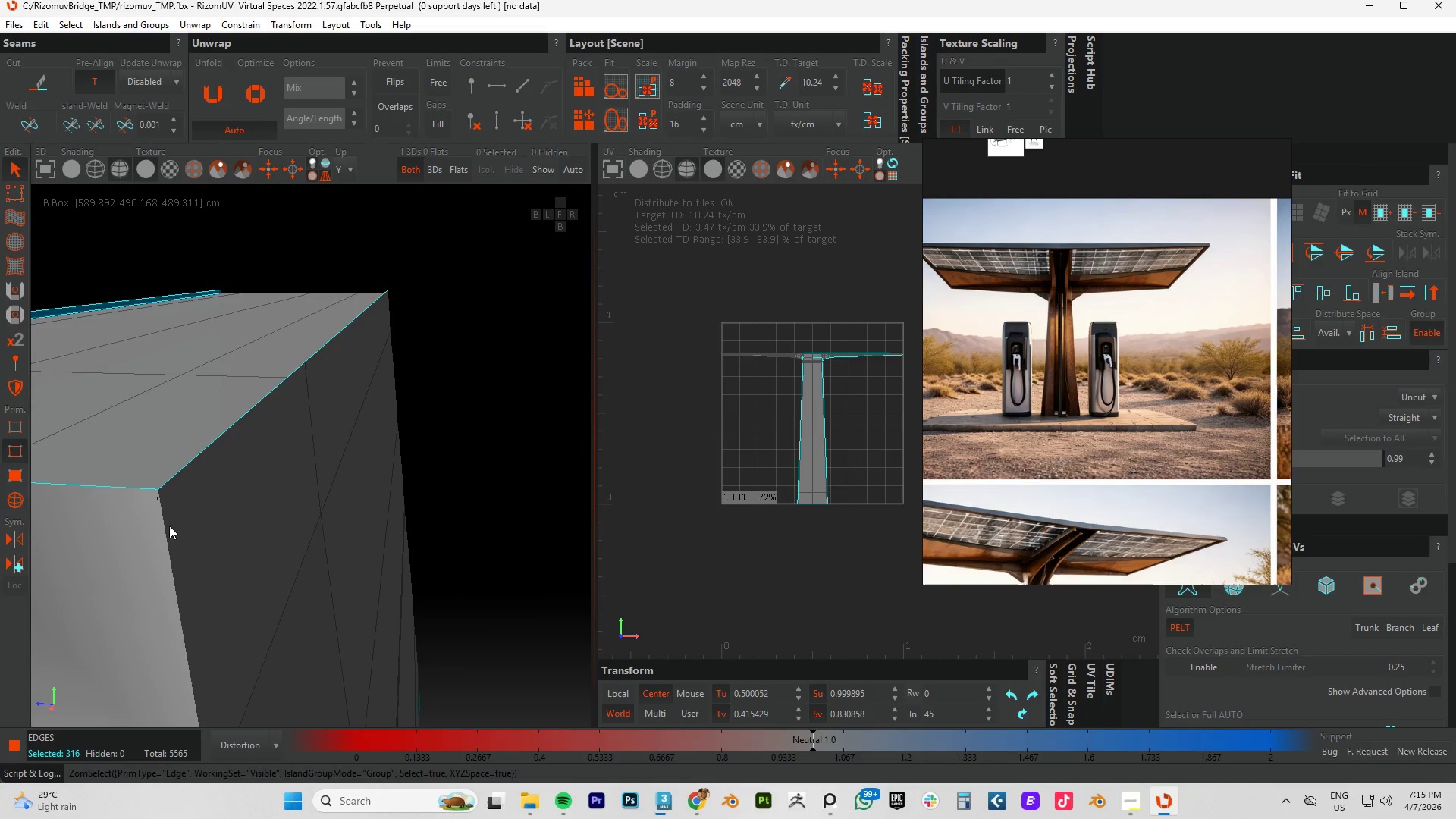 
double_click([169, 526])
 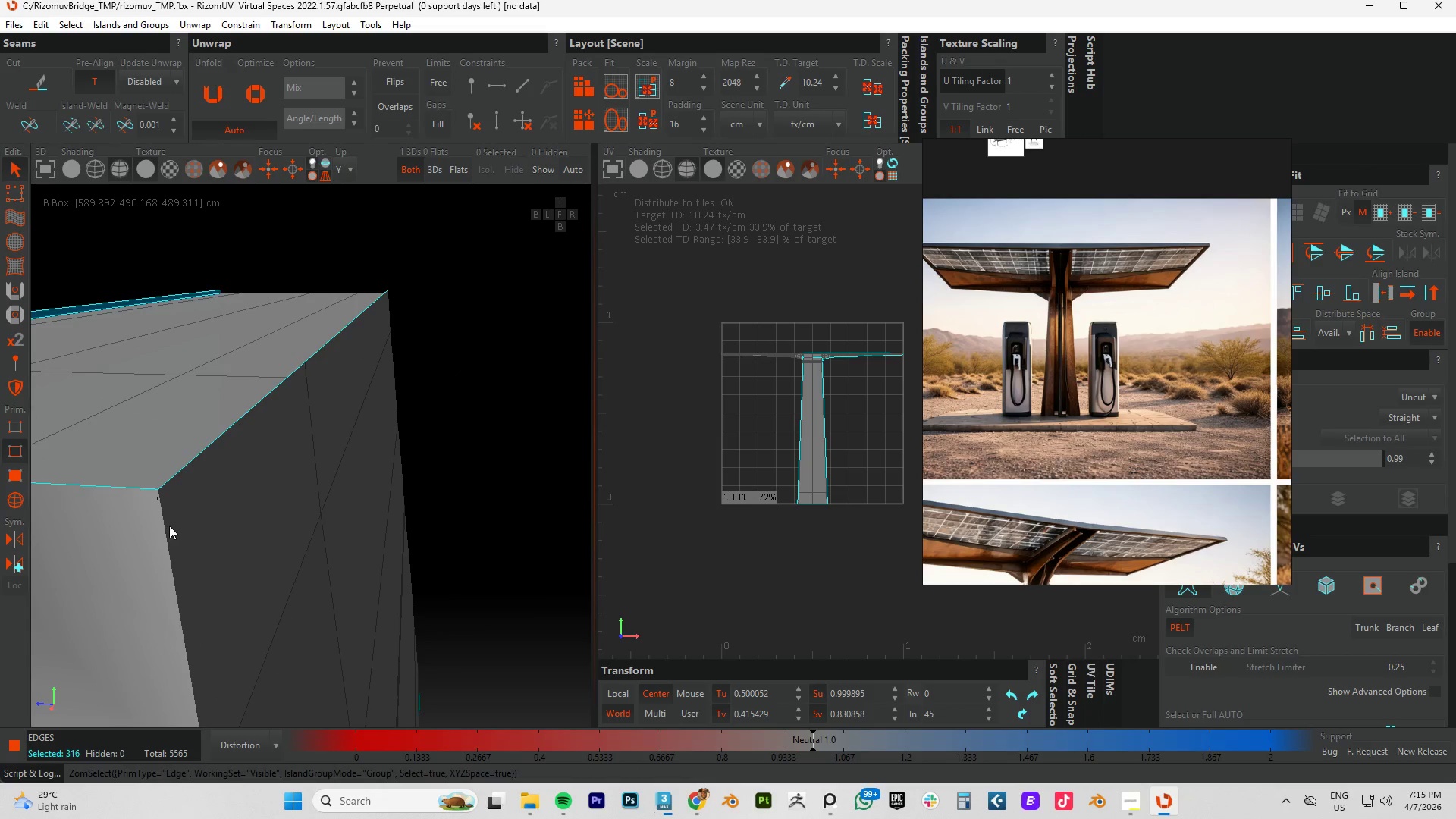 
hold_key(key=ControlLeft, duration=1.5)
left_click([169, 532])
 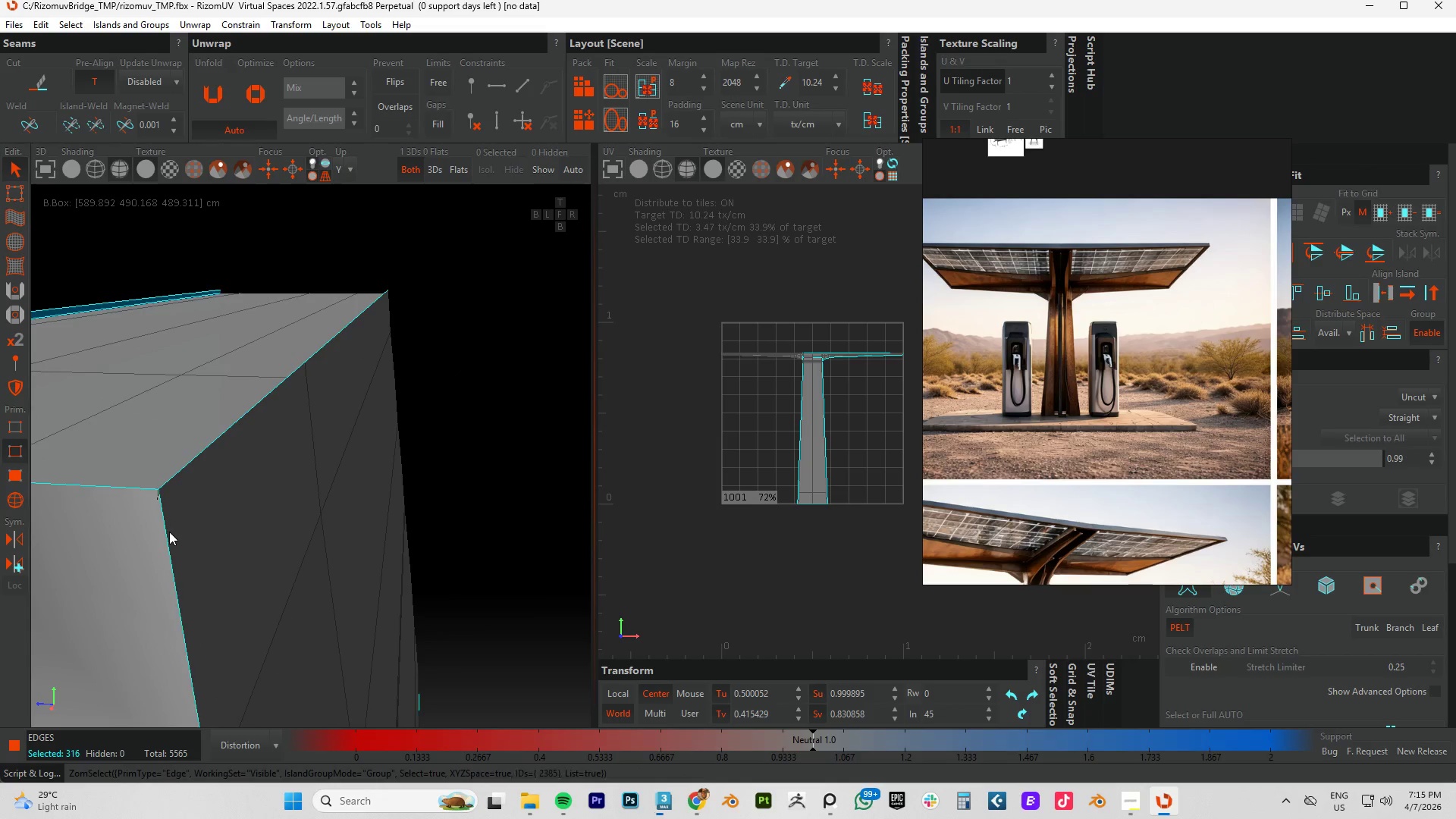 
double_click([169, 532])
 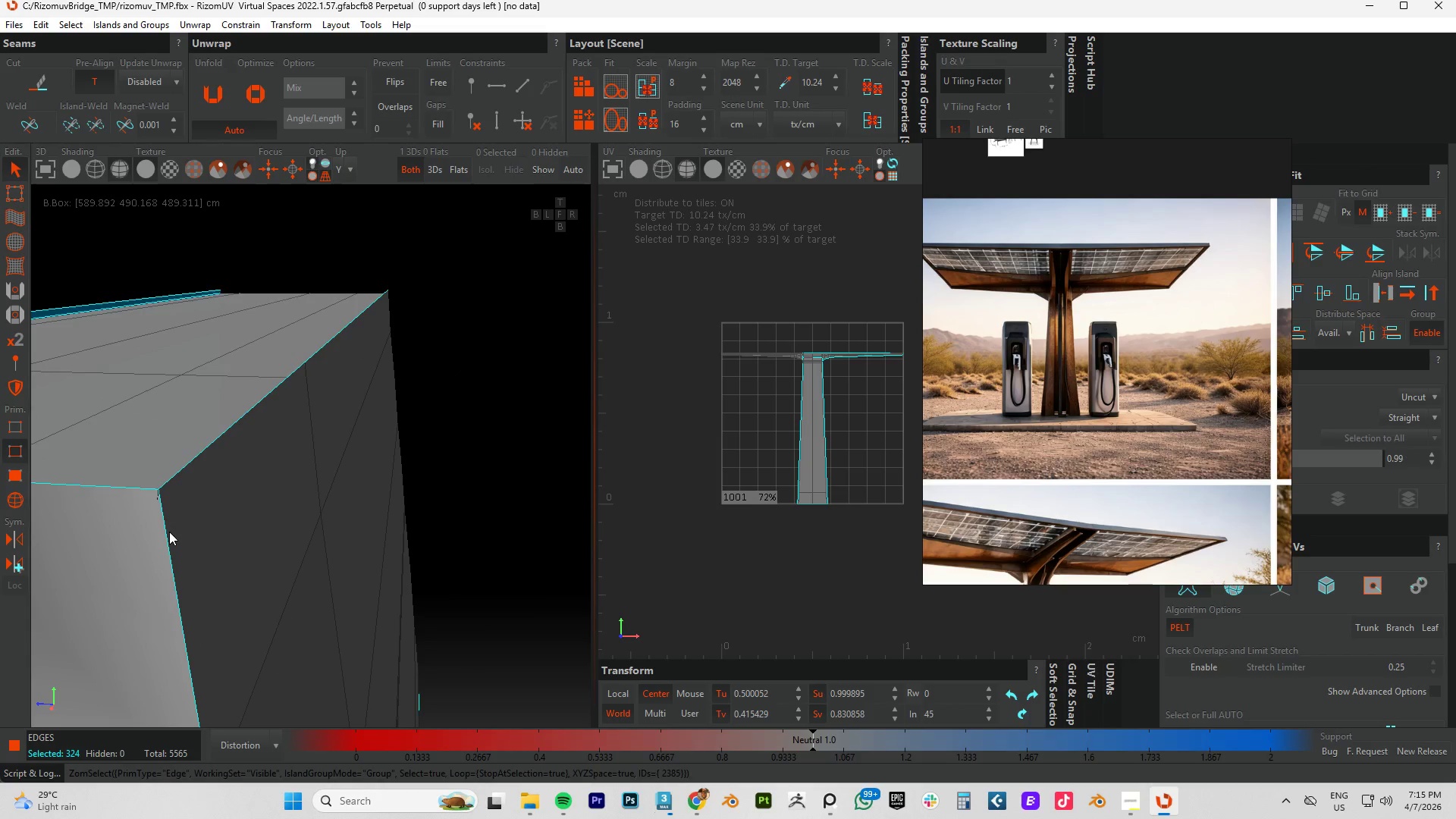 
hold_key(key=AltLeft, duration=0.7)
 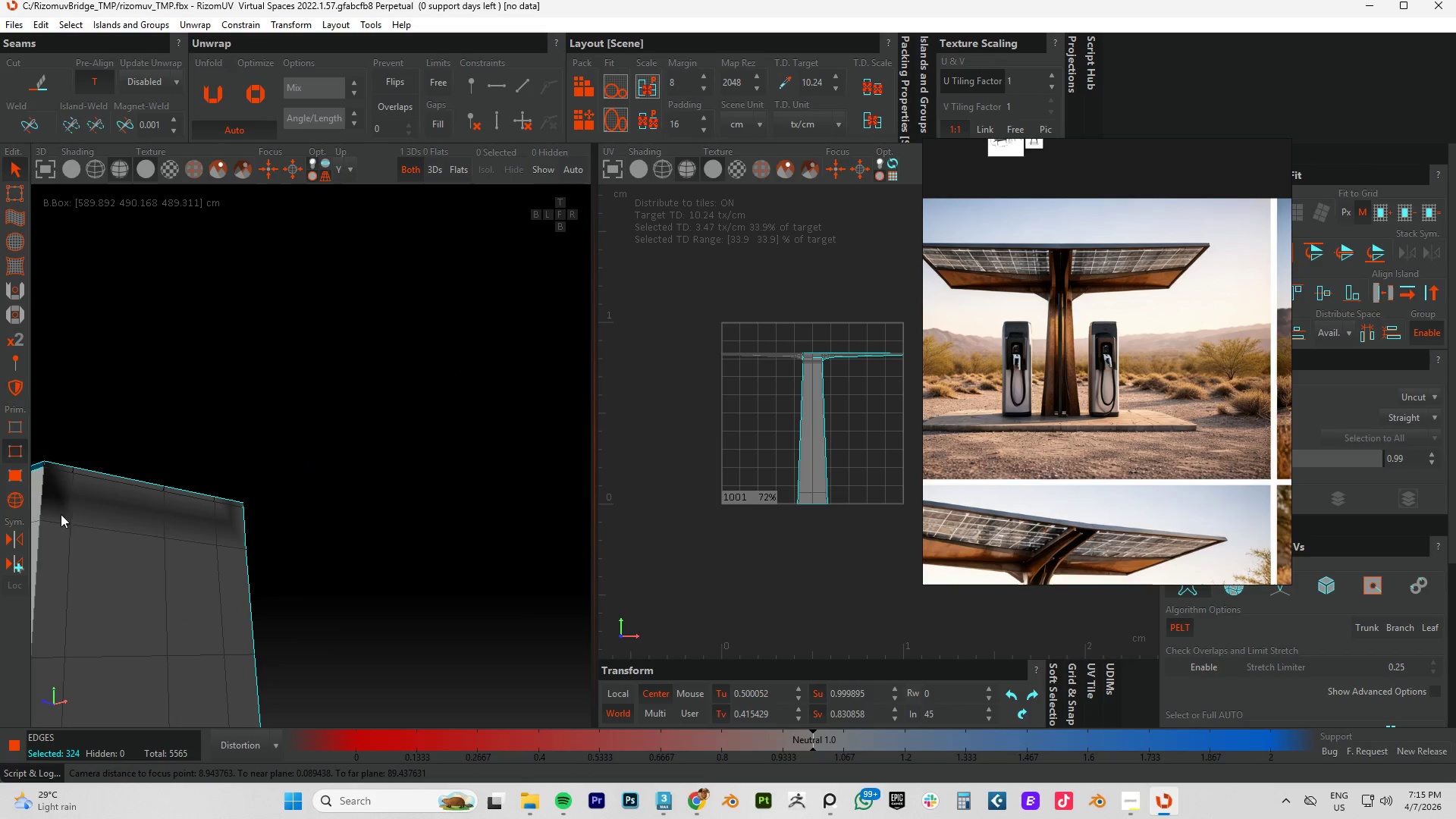 
scroll: coordinate [178, 510], scroll_direction: down, amount: 13.0
 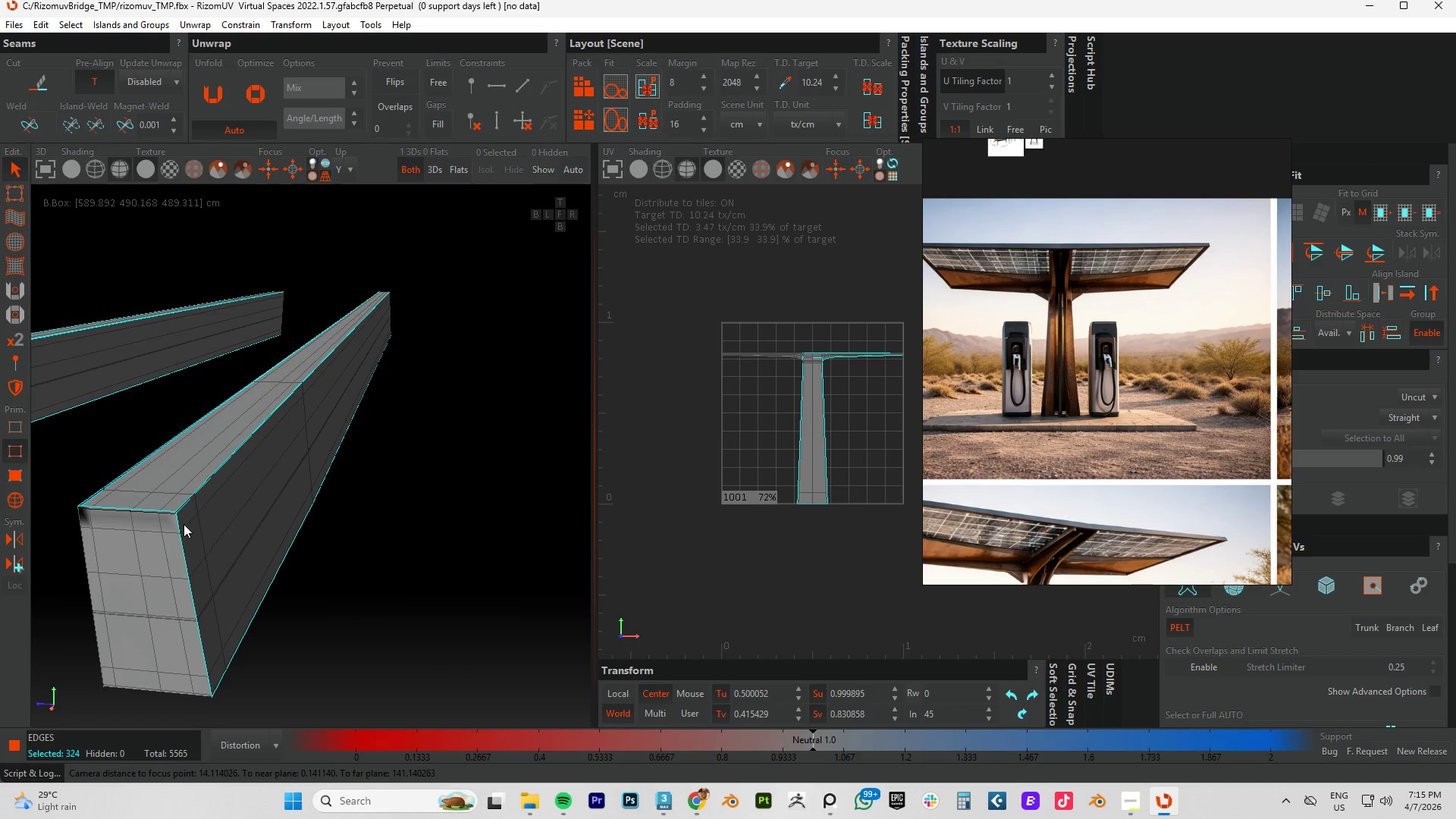 
hold_key(key=ControlLeft, duration=0.98)
 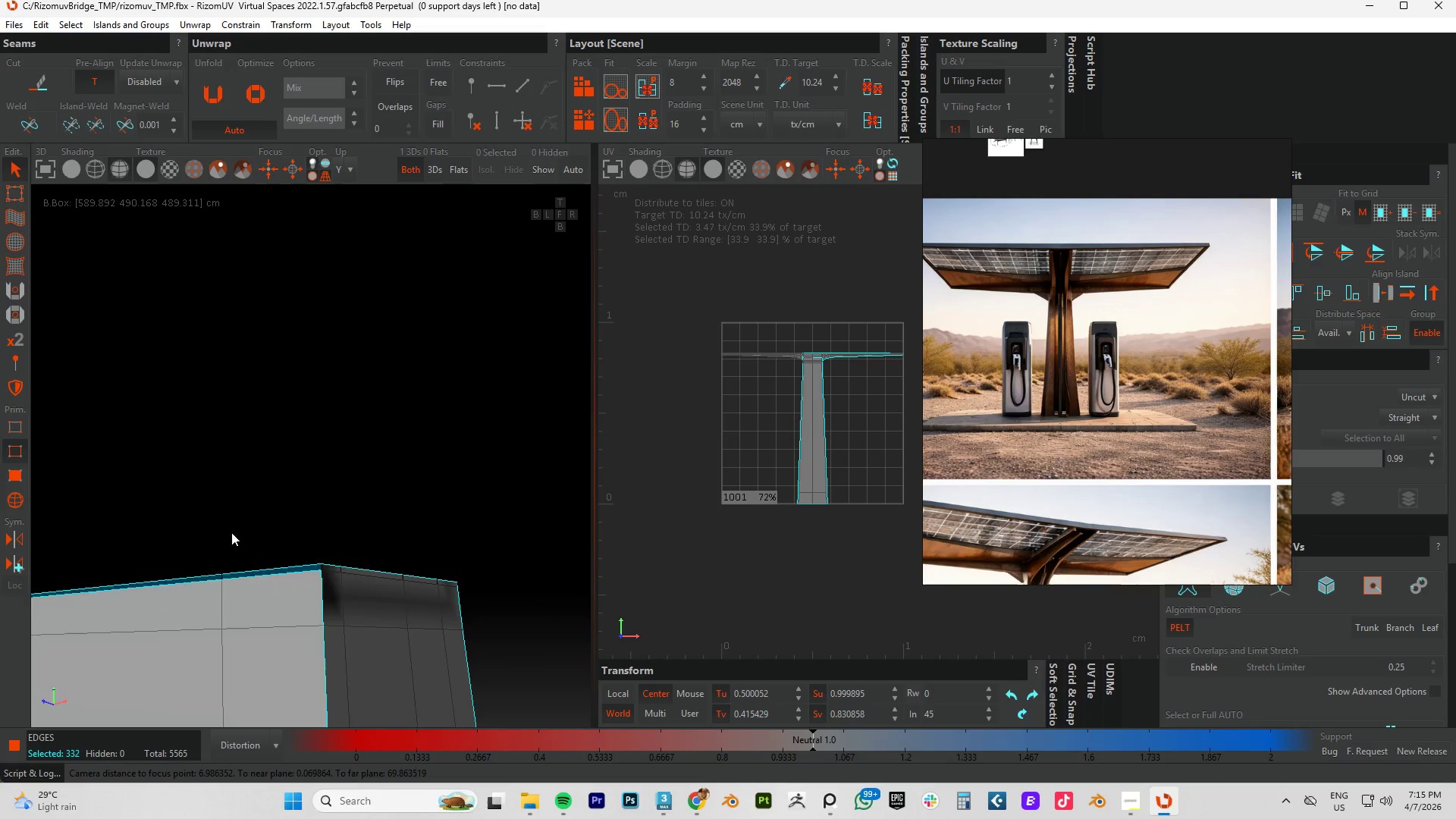 
scroll: coordinate [81, 507], scroll_direction: up, amount: 3.0
 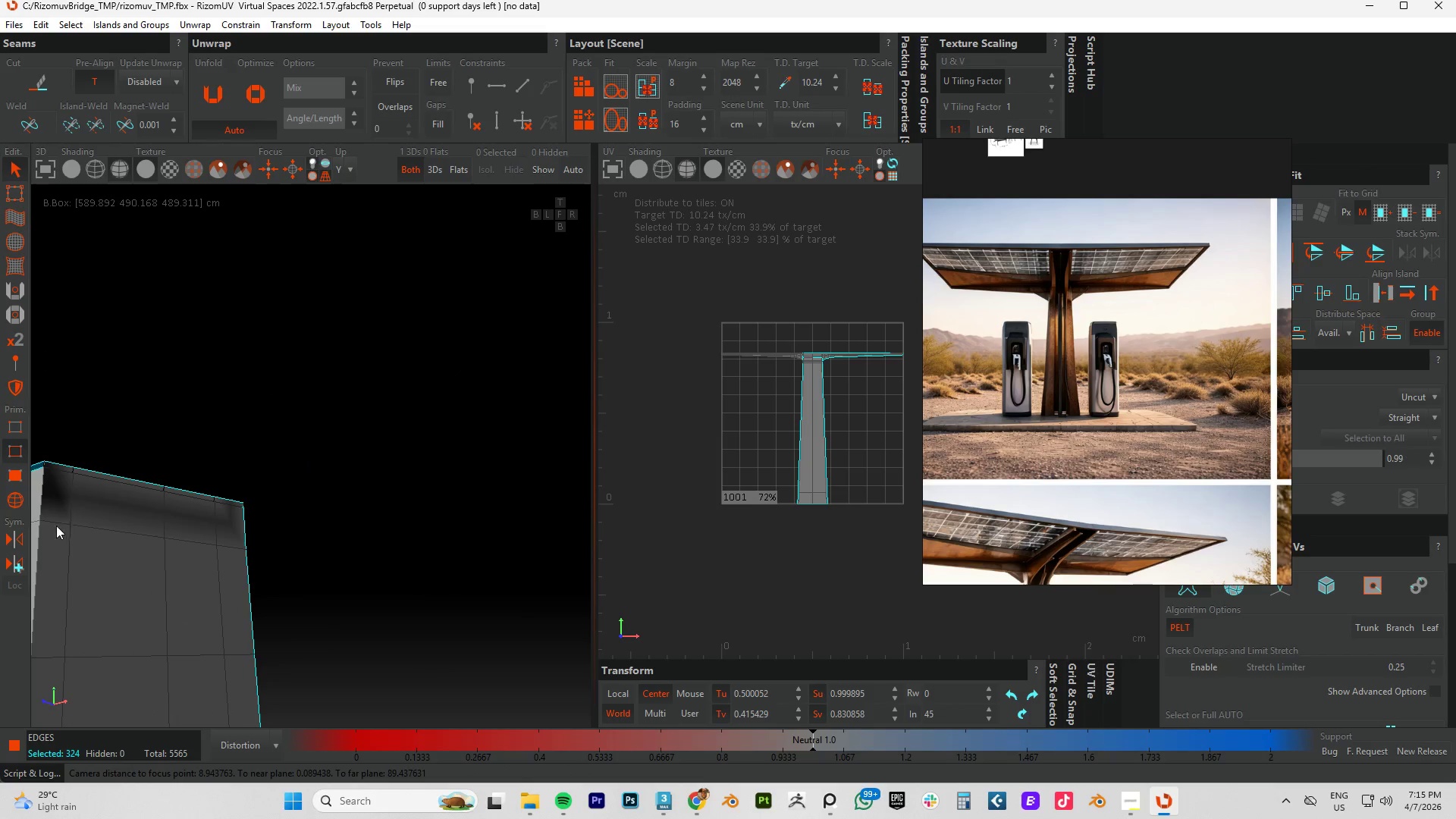 
left_click([42, 551])
 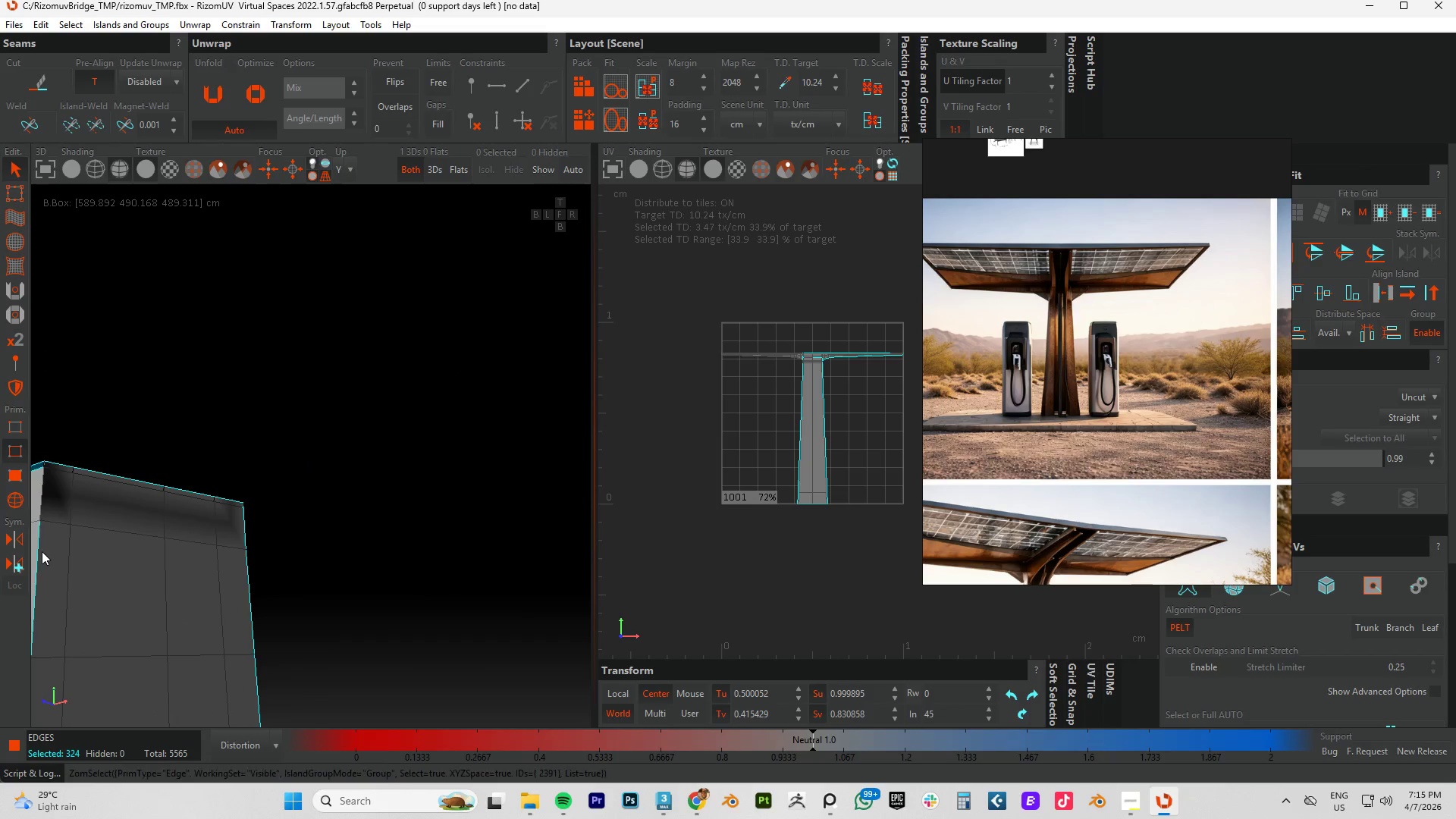 
double_click([42, 551])
 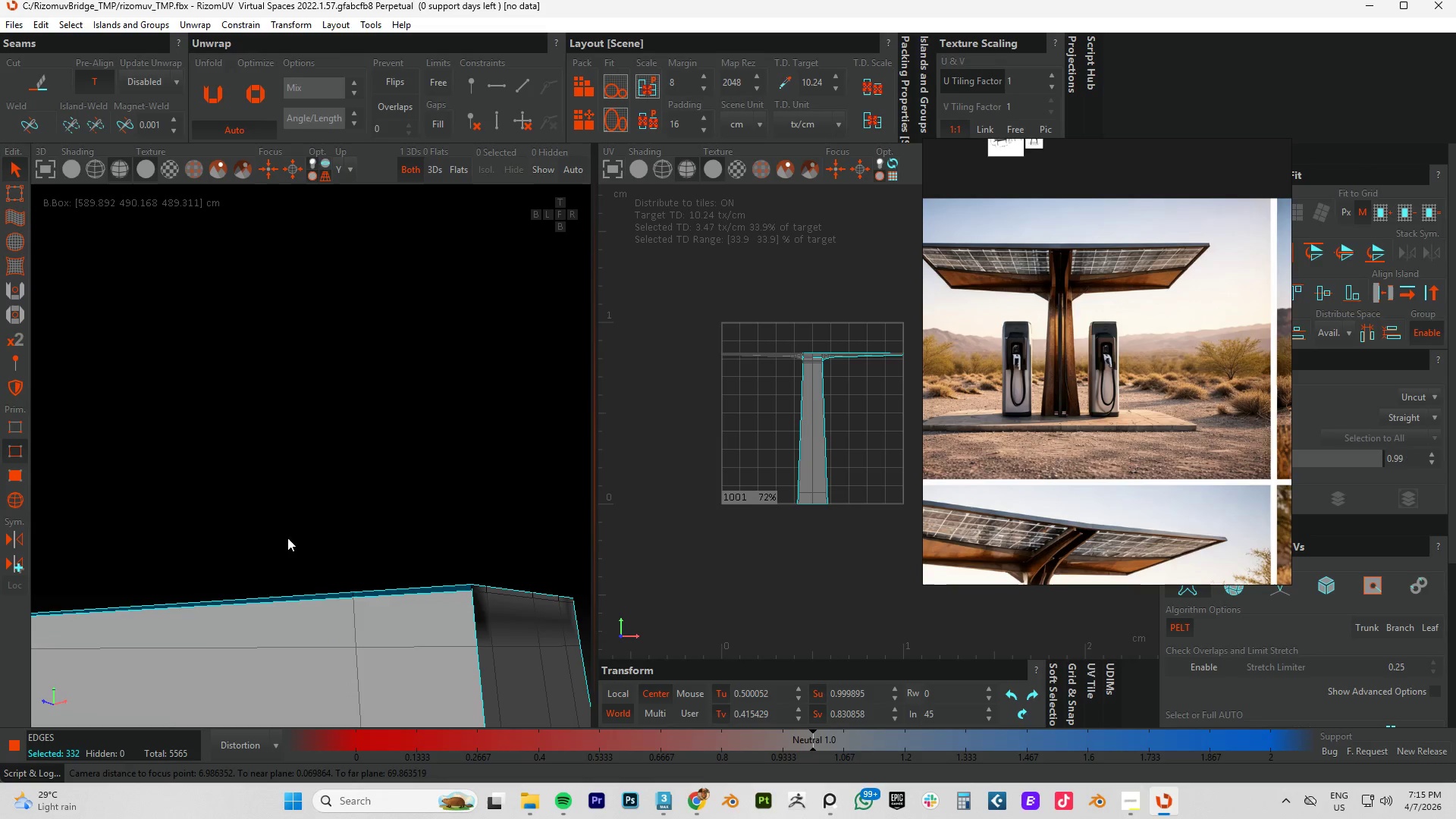 
scroll: coordinate [529, 516], scroll_direction: up, amount: 7.0
 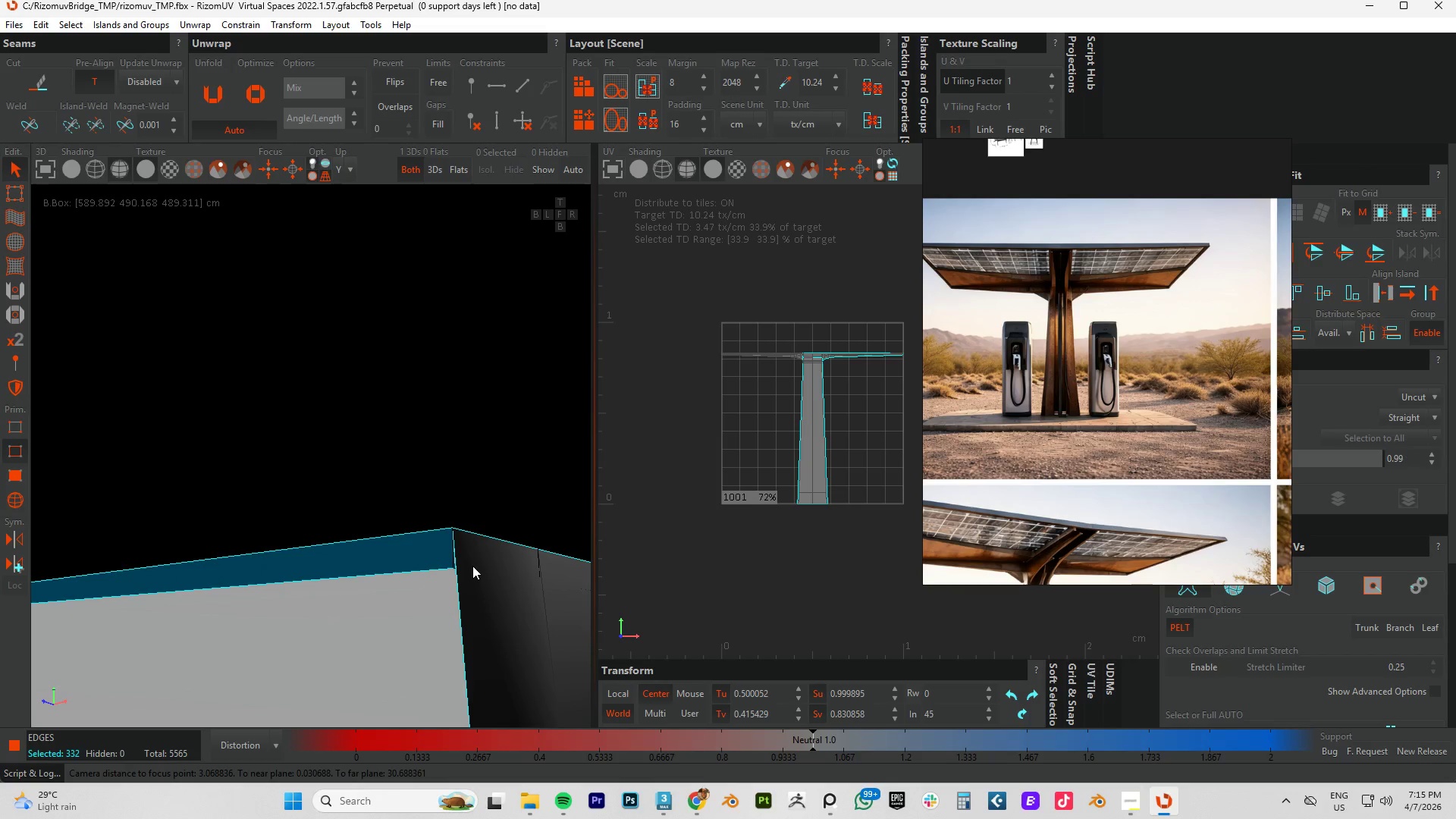 
hold_key(key=AltLeft, duration=0.47)
 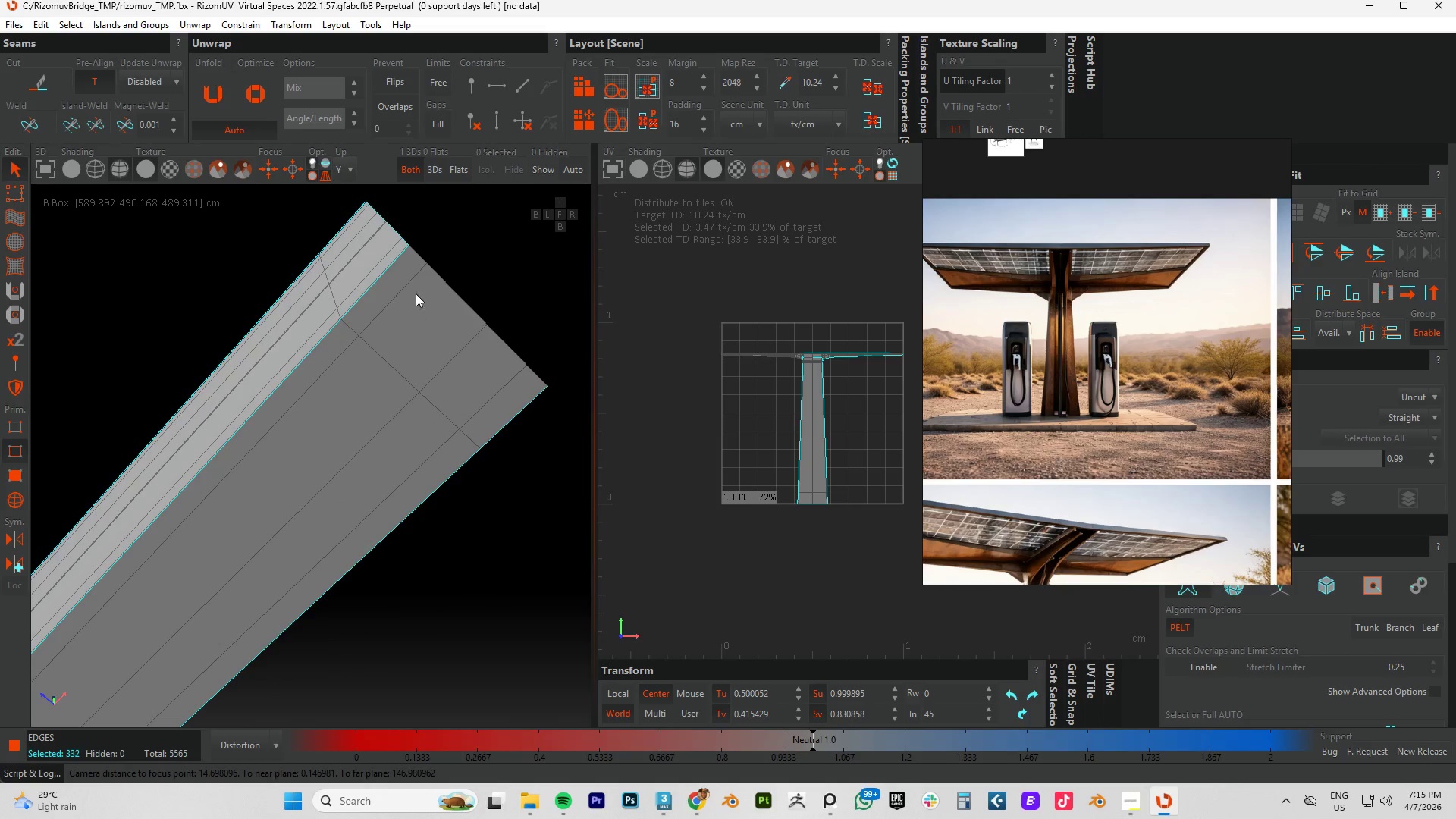 
scroll: coordinate [477, 555], scroll_direction: down, amount: 12.0
 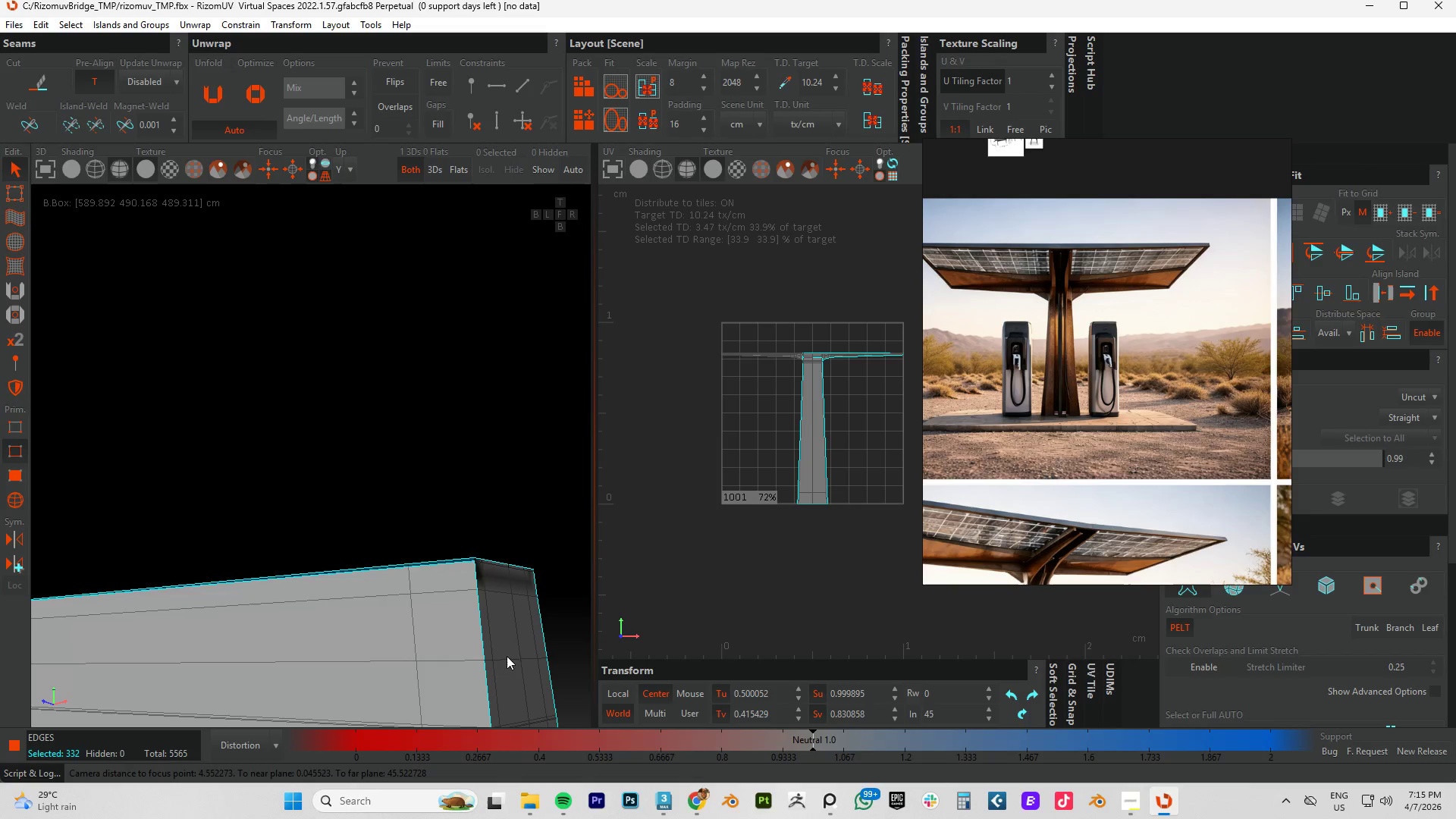 
hold_key(key=AltLeft, duration=0.75)
 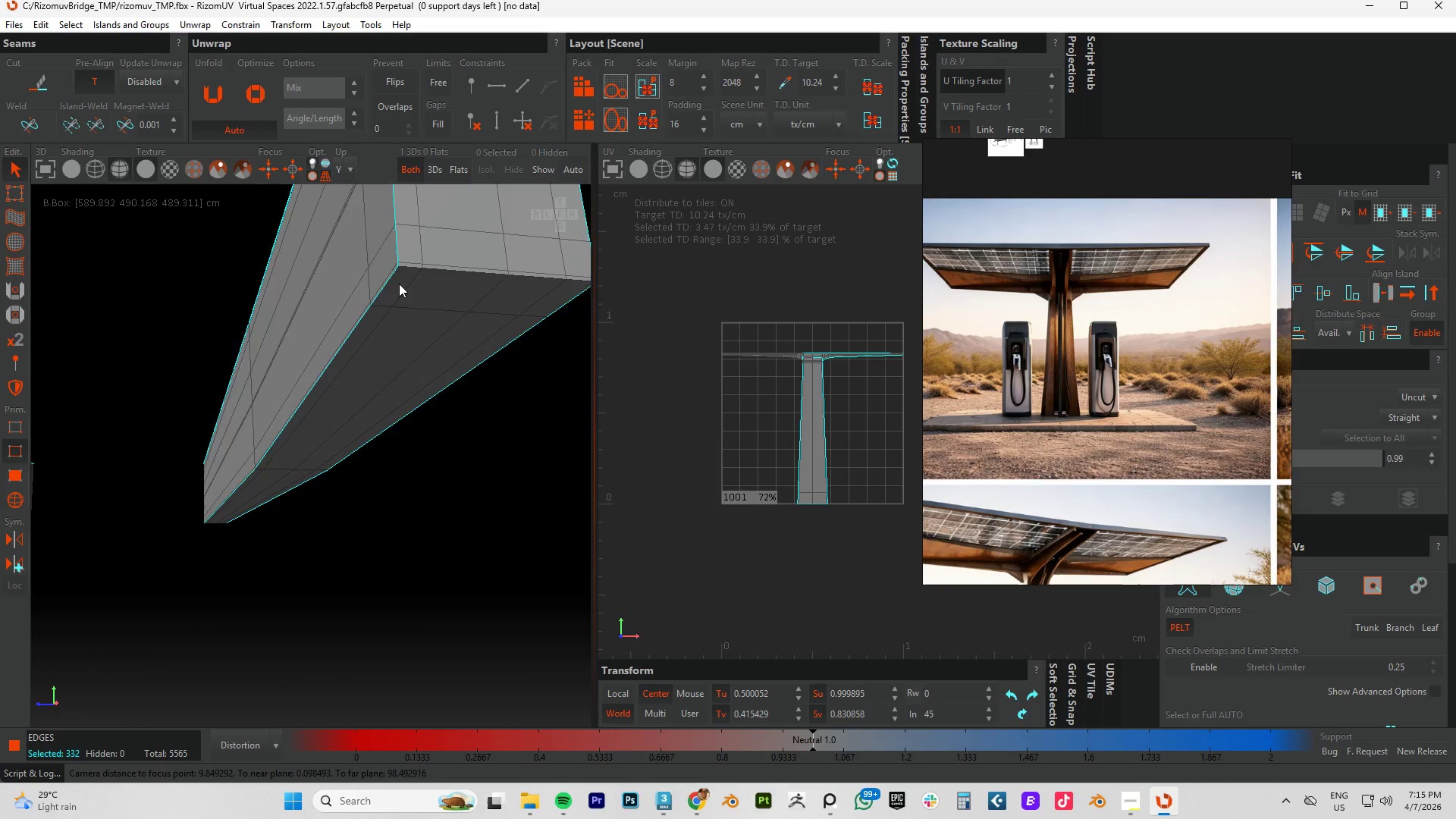 
hold_key(key=ControlLeft, duration=1.03)
 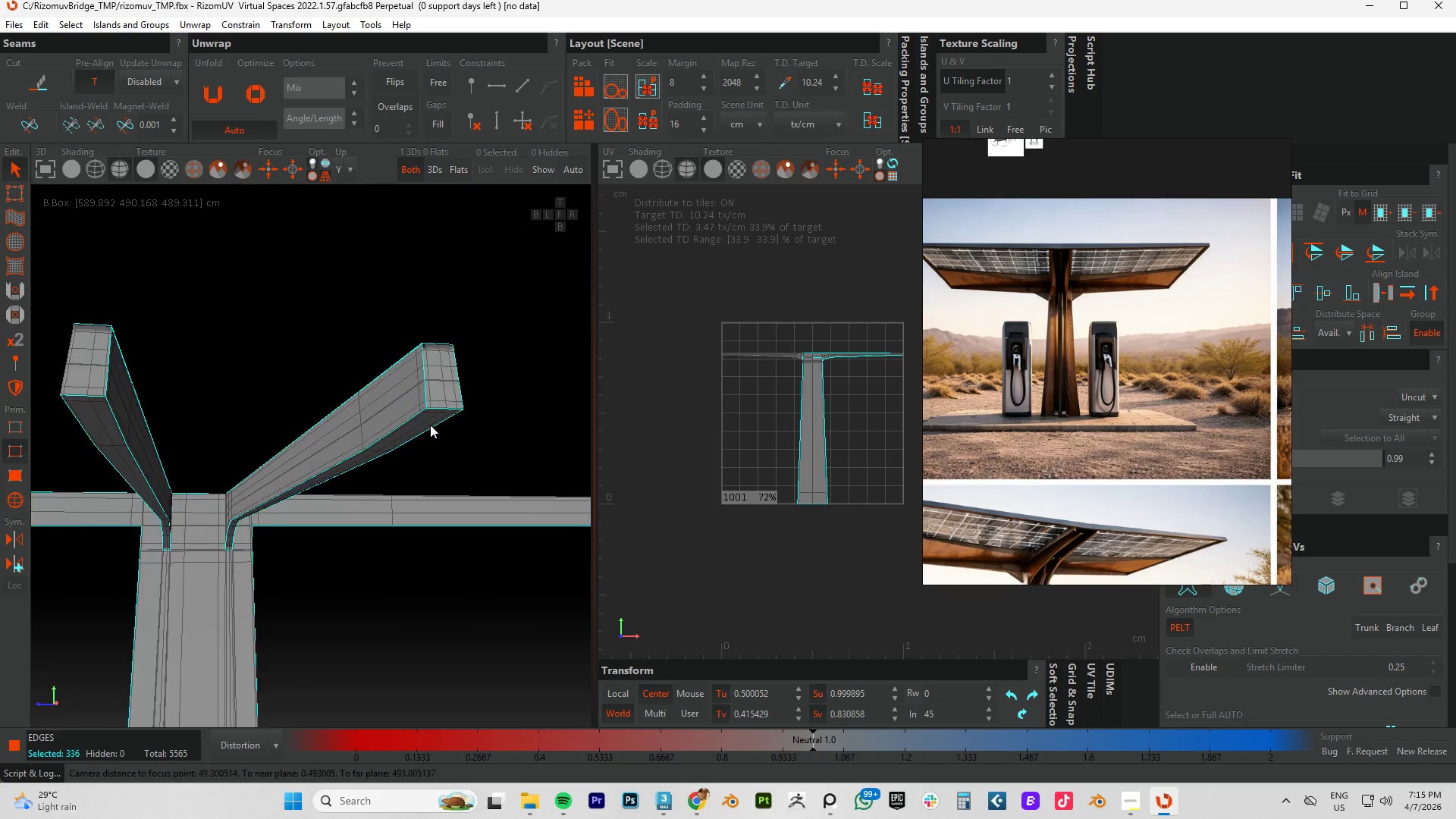 
scroll: coordinate [404, 270], scroll_direction: up, amount: 3.0
 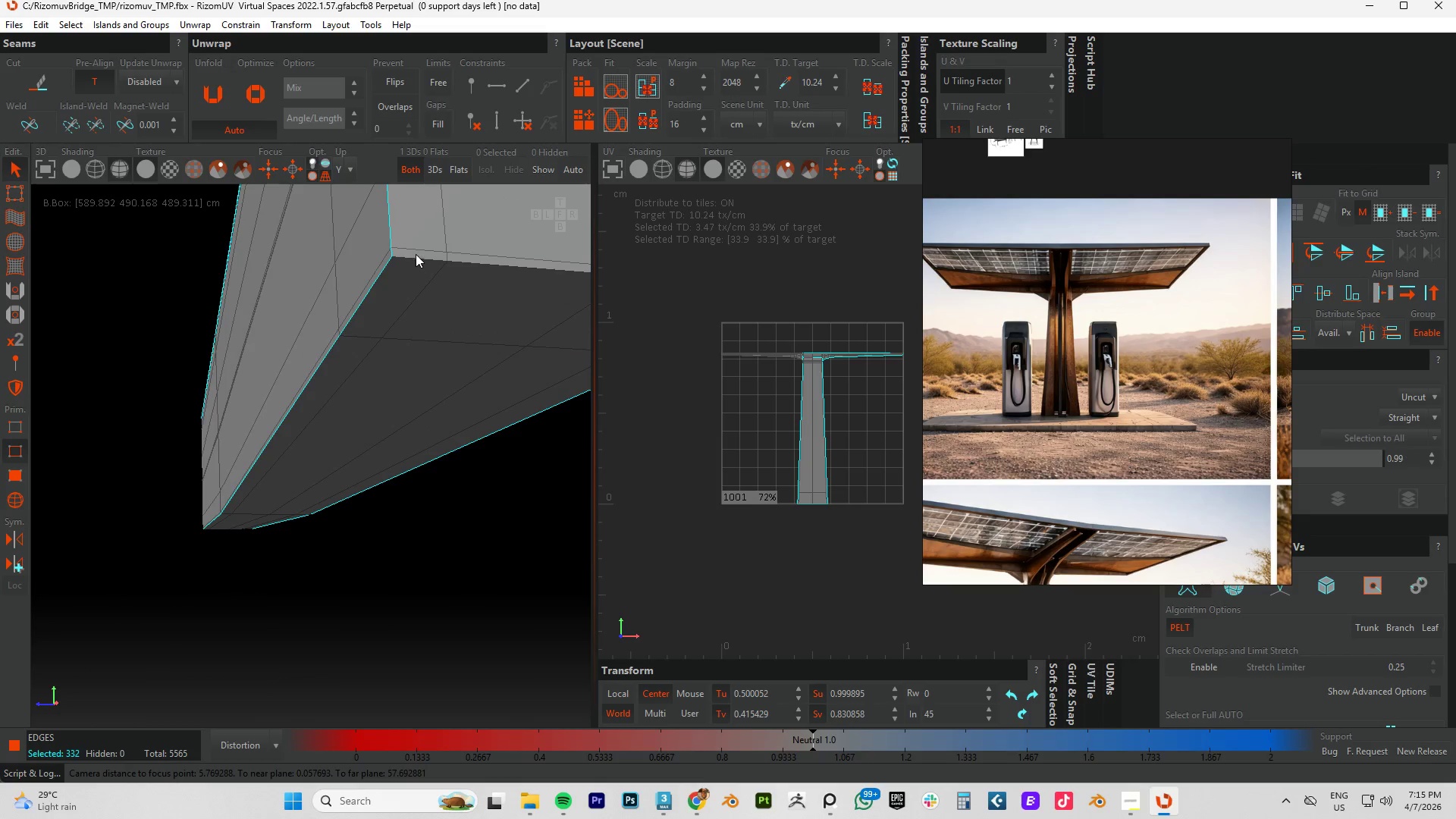 
left_click([406, 259])
 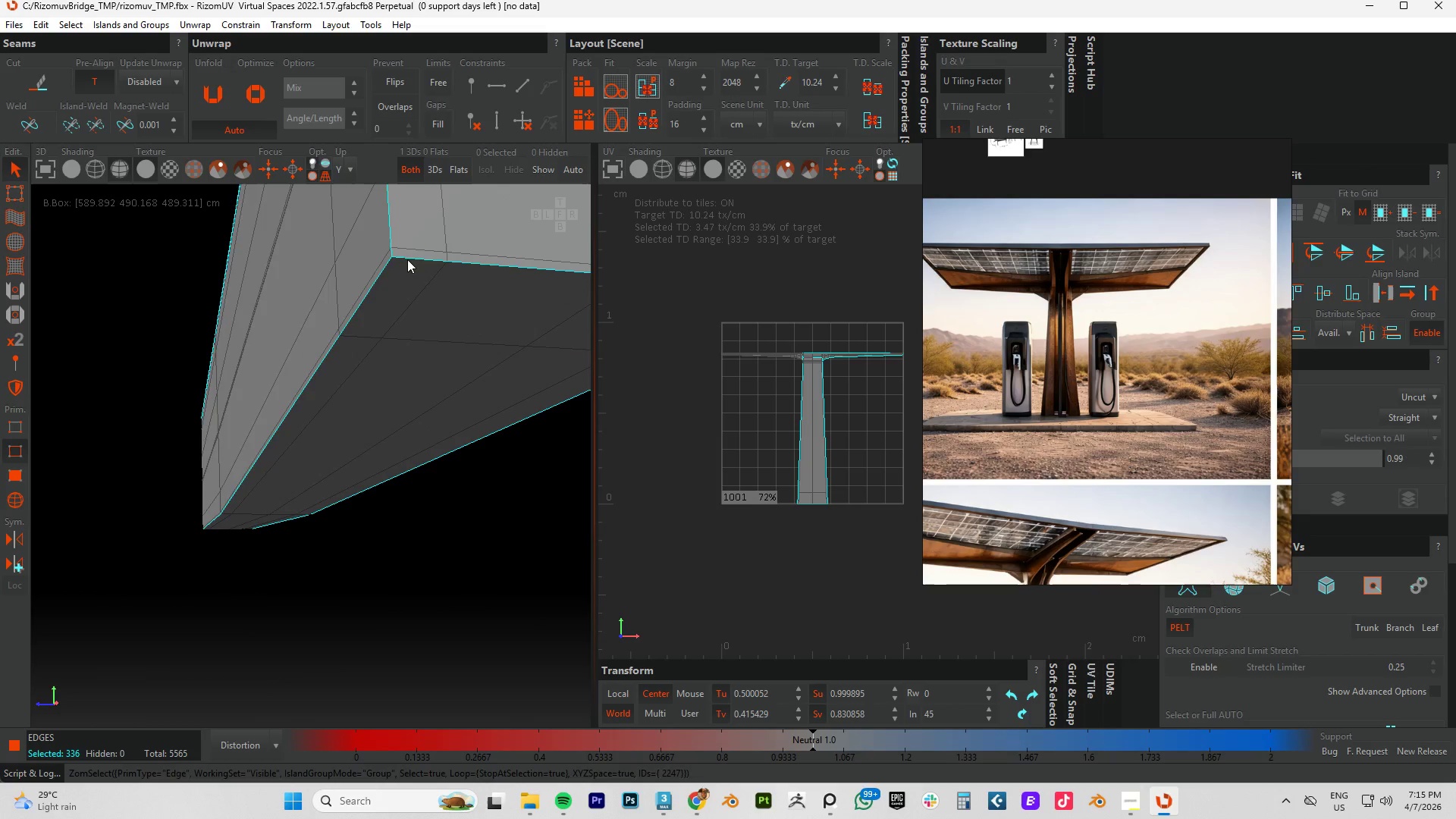 
hold_key(key=AltLeft, duration=0.94)
 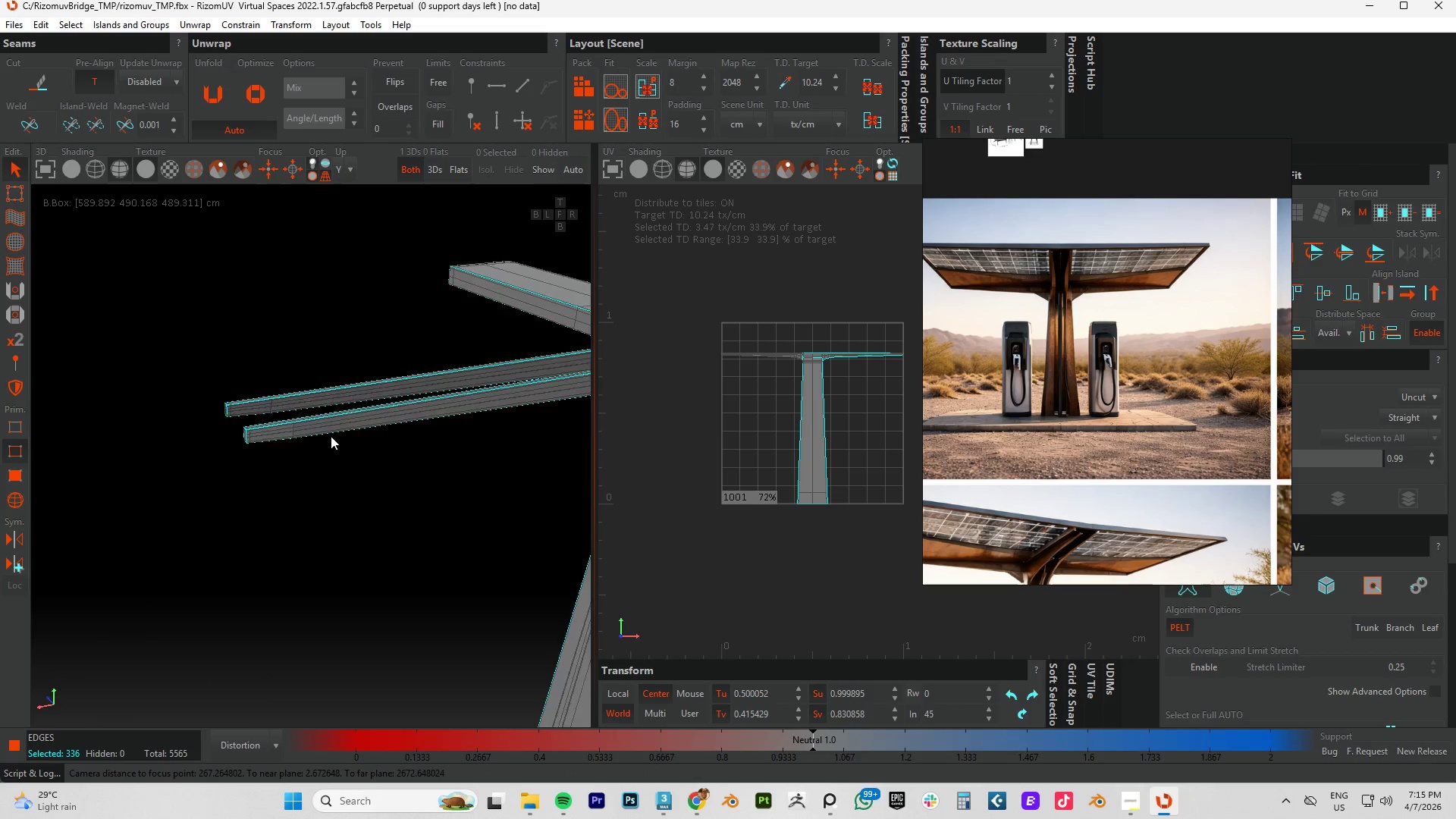 
scroll: coordinate [430, 425], scroll_direction: down, amount: 13.0
 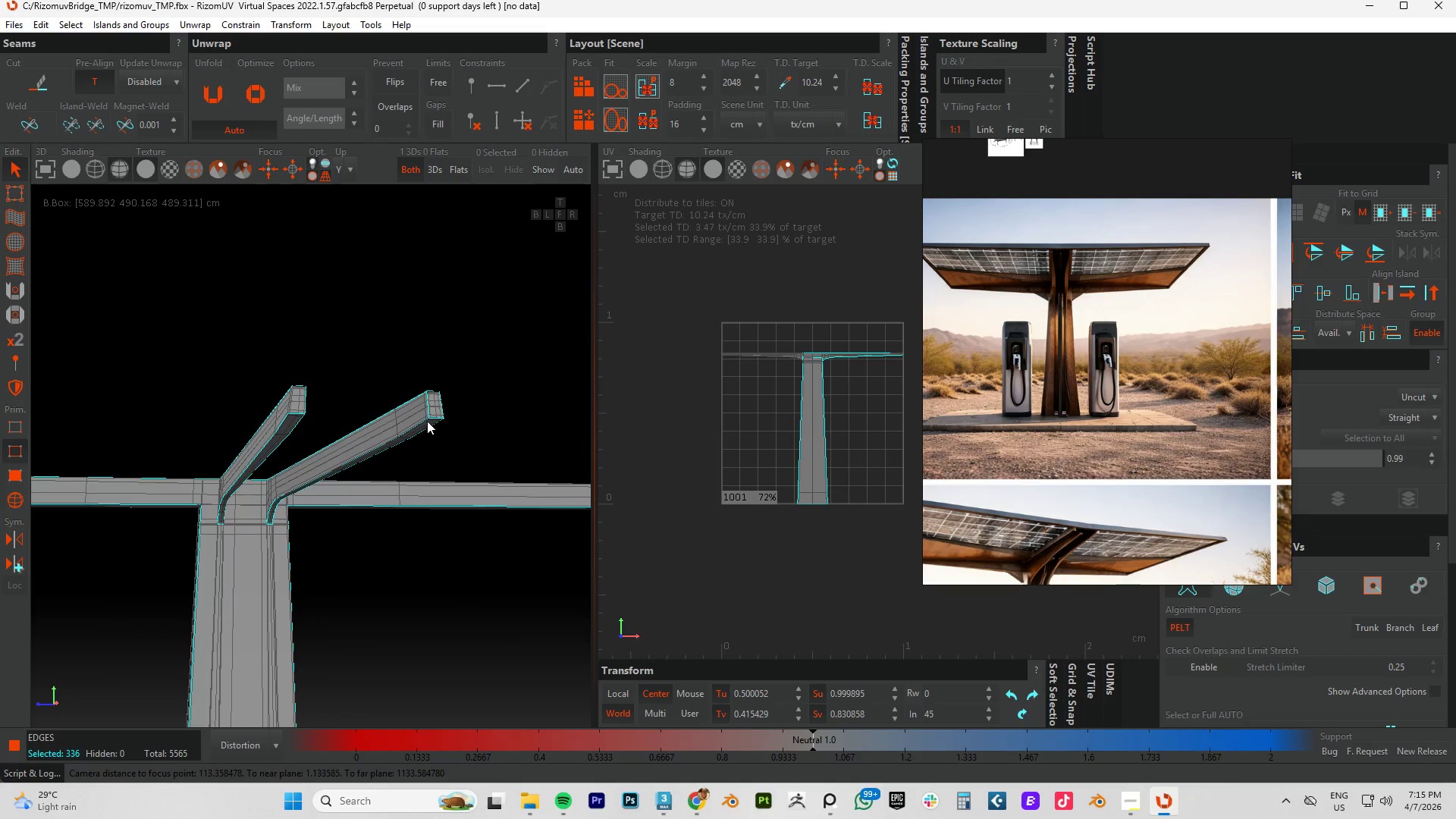 
hold_key(key=AltLeft, duration=1.86)
scroll: coordinate [293, 410], scroll_direction: down, amount: 6.0
 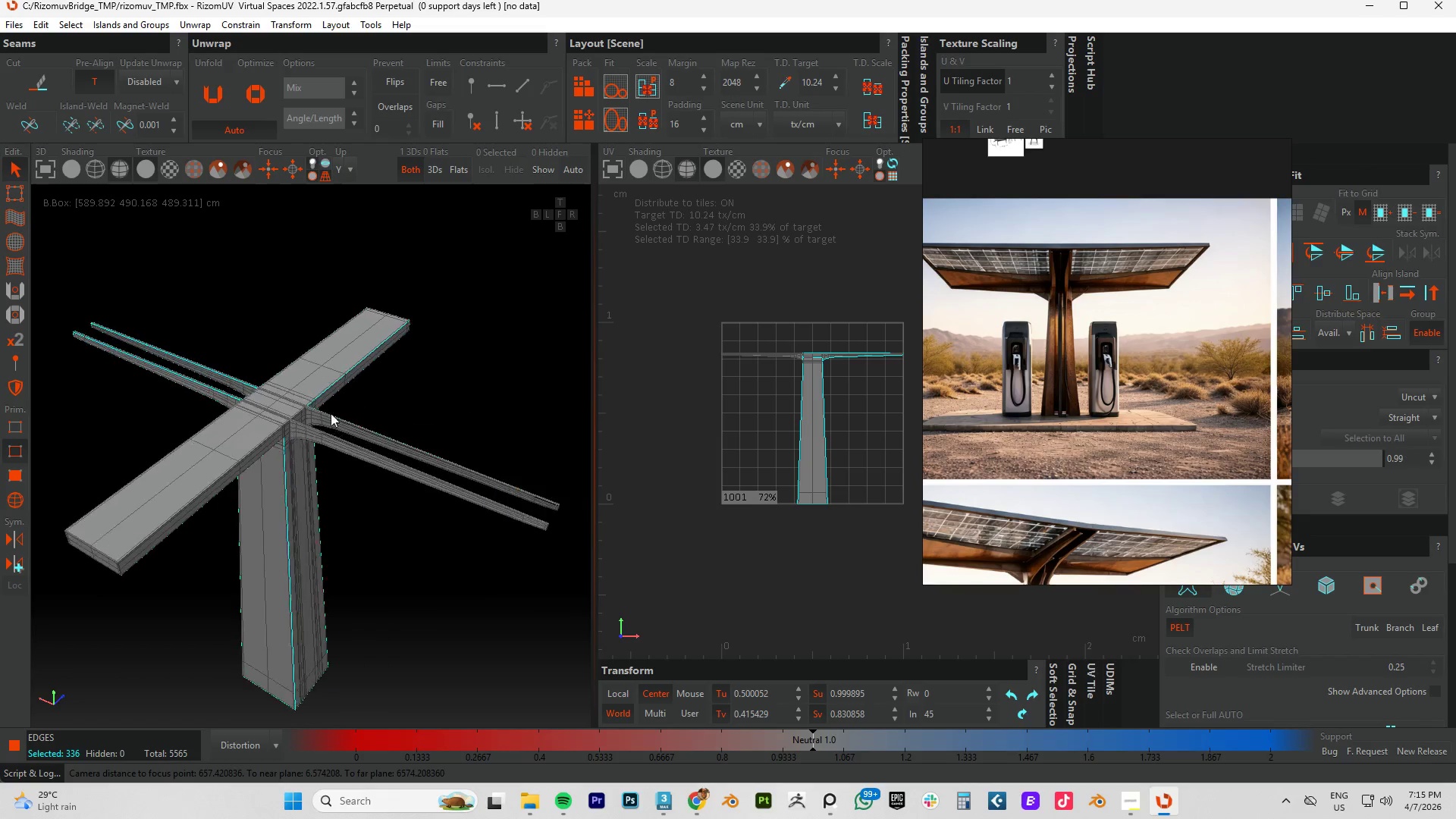 
scroll: coordinate [237, 403], scroll_direction: up, amount: 11.0
 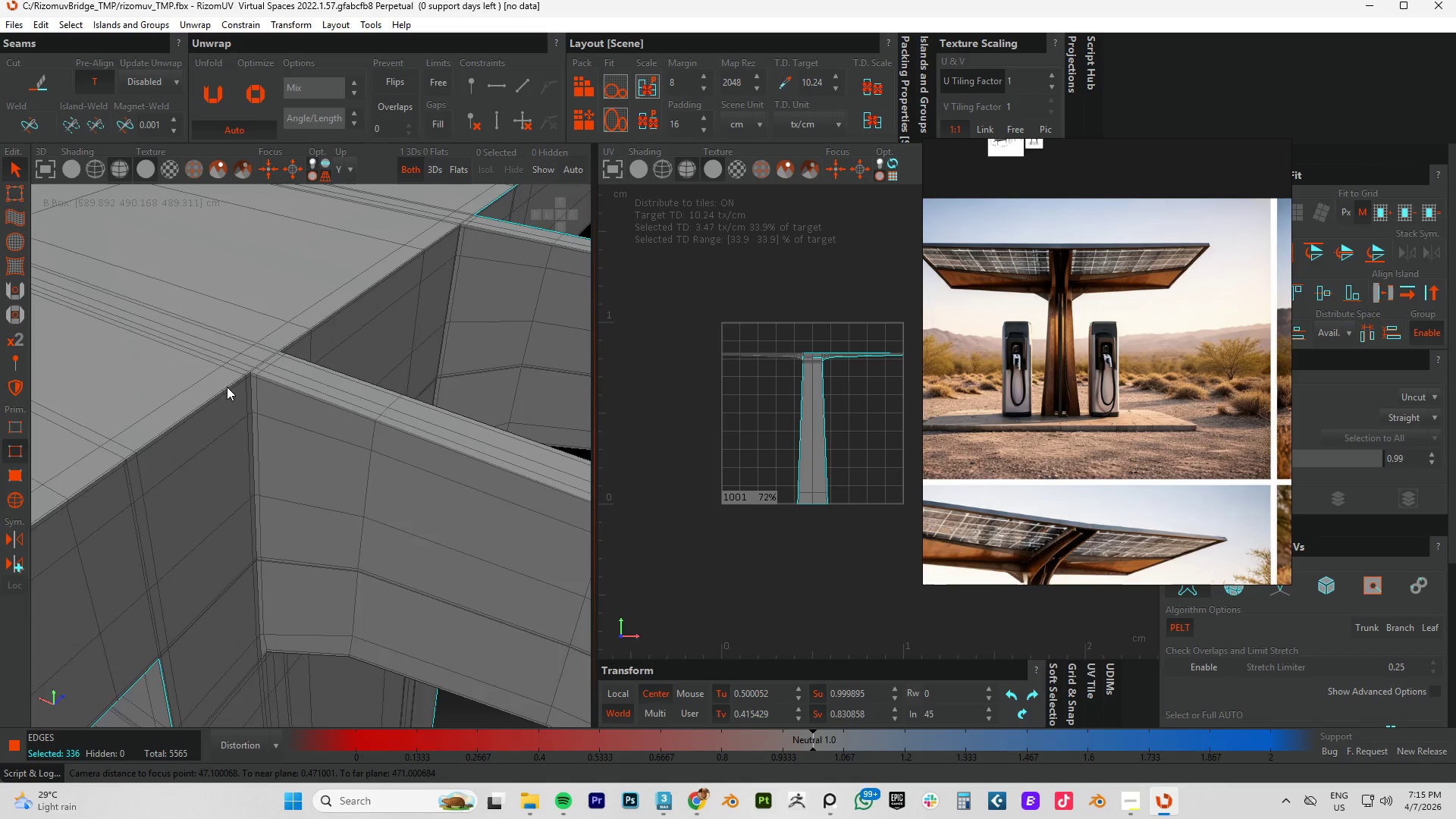 
hold_key(key=ControlLeft, duration=1.5)
 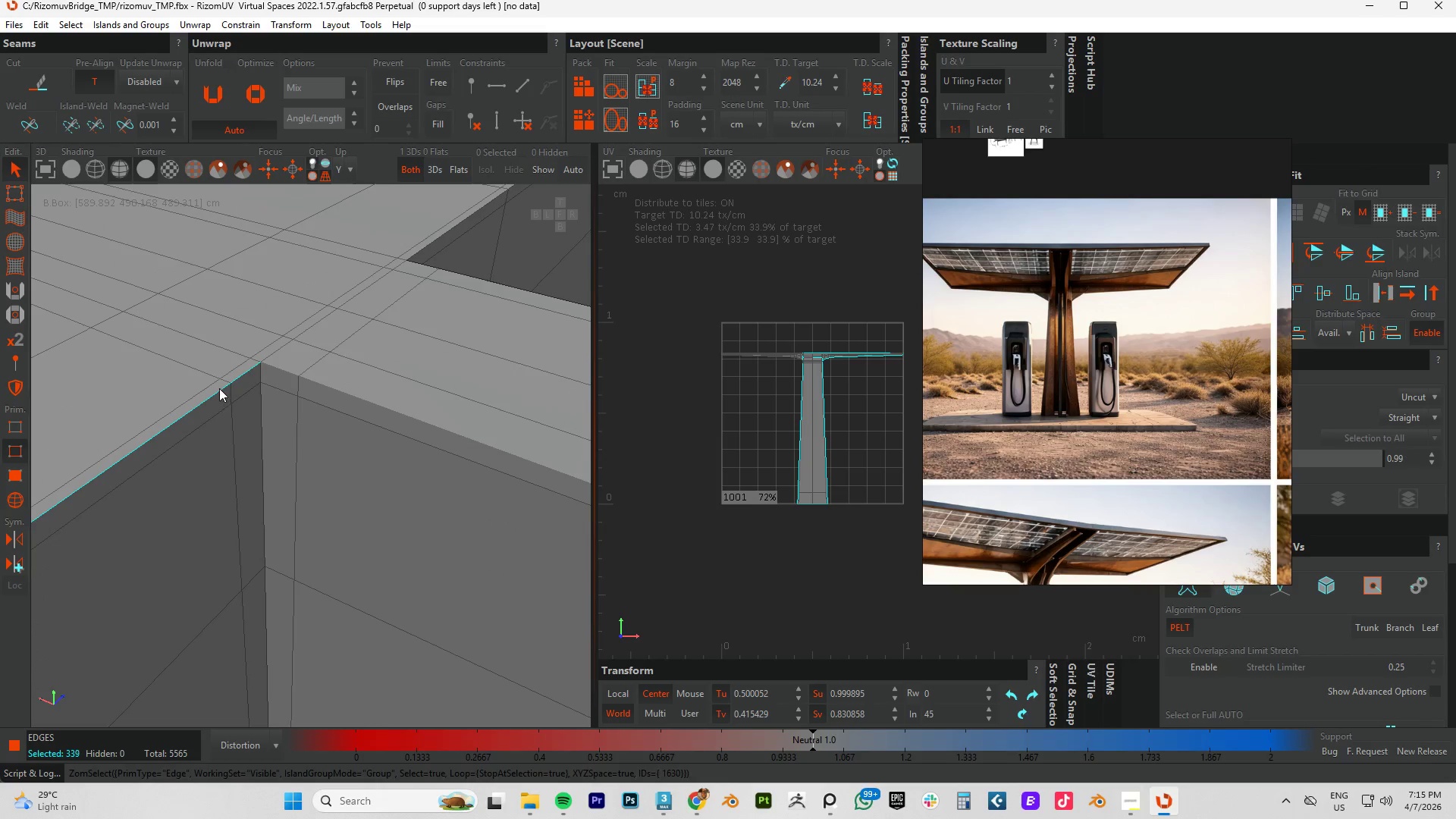 
scroll: coordinate [254, 366], scroll_direction: up, amount: 7.0
 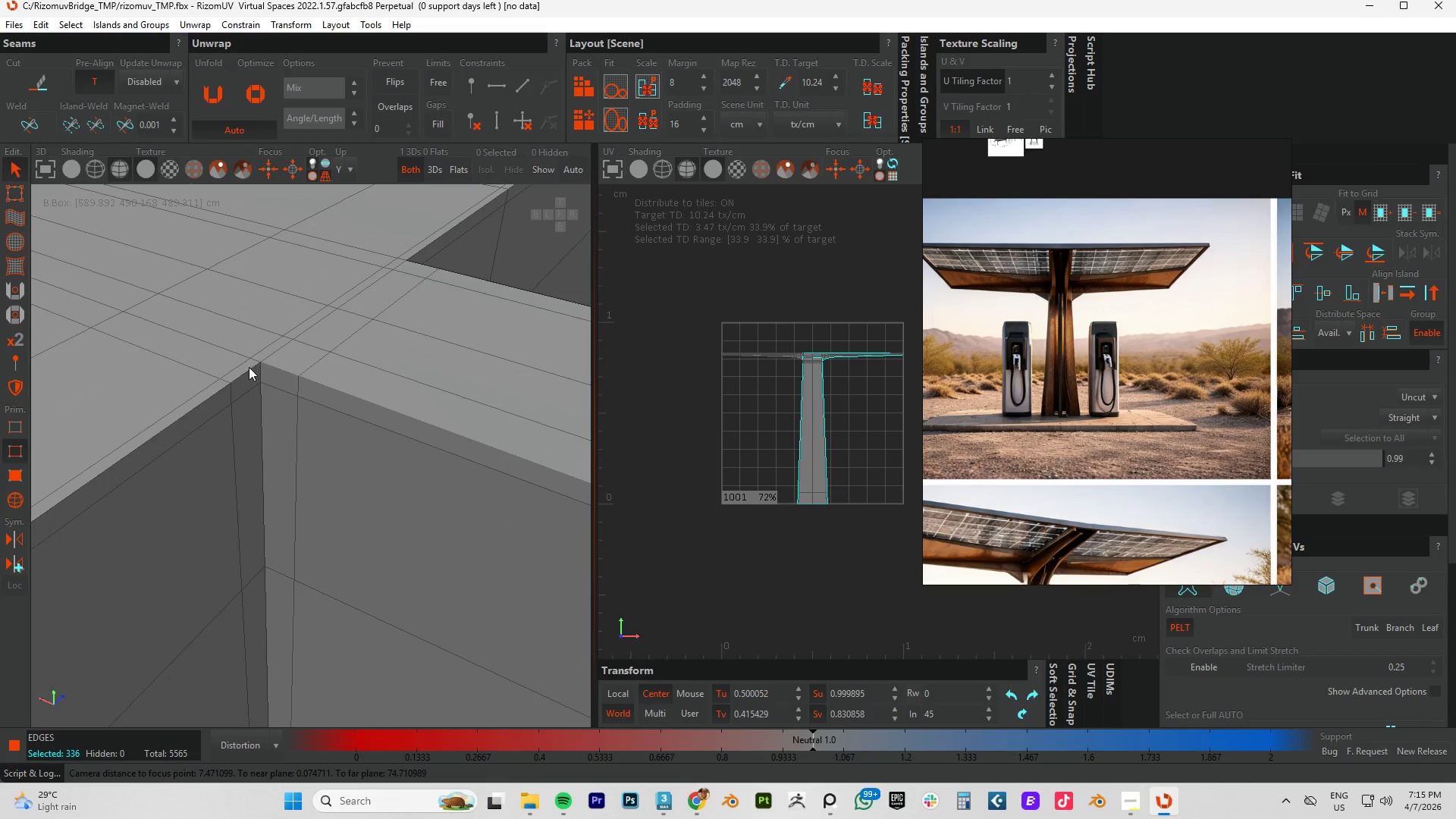 
hold_key(key=ControlLeft, duration=1.5)
left_click([221, 391])
 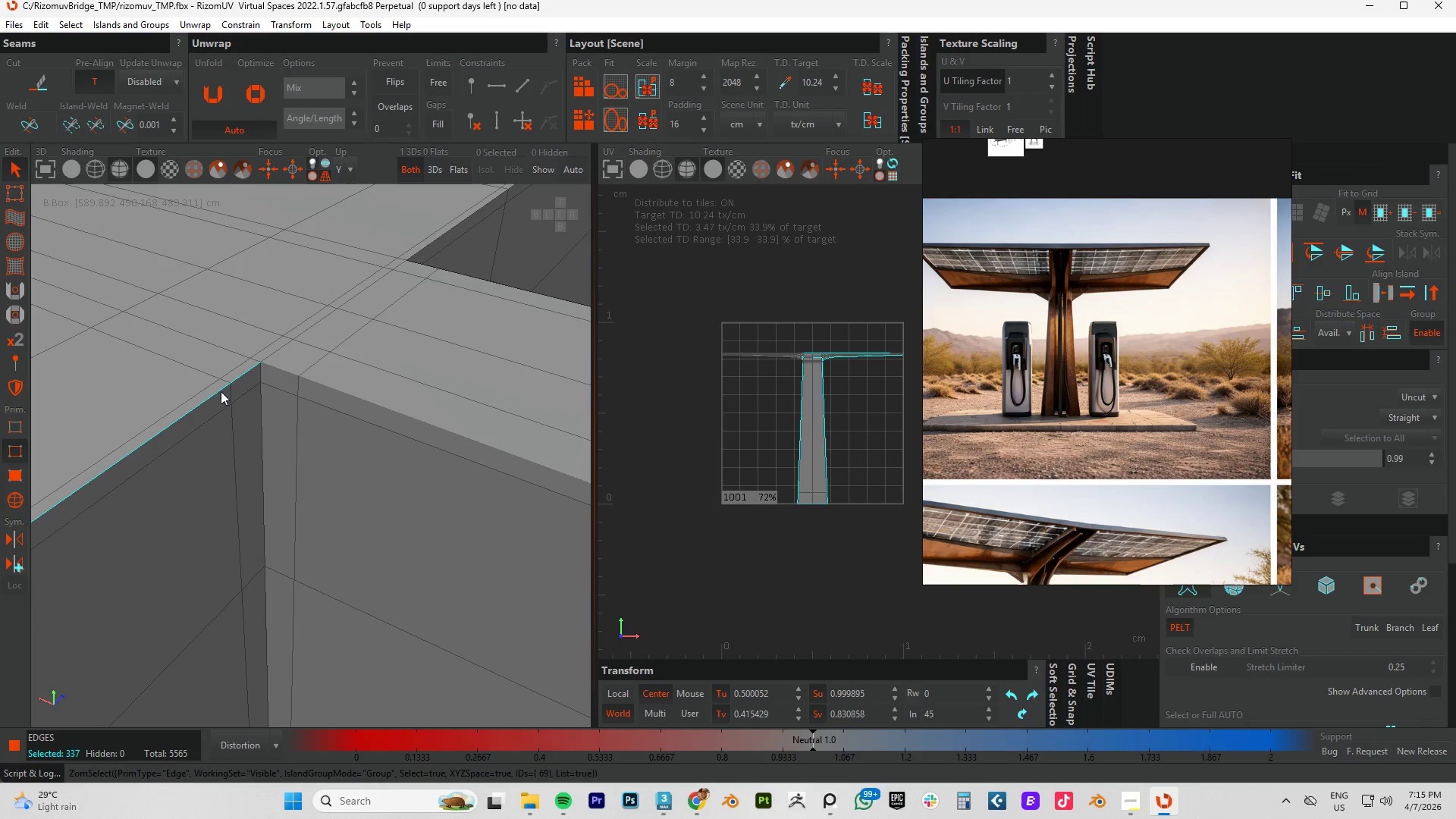 
double_click([221, 391])
 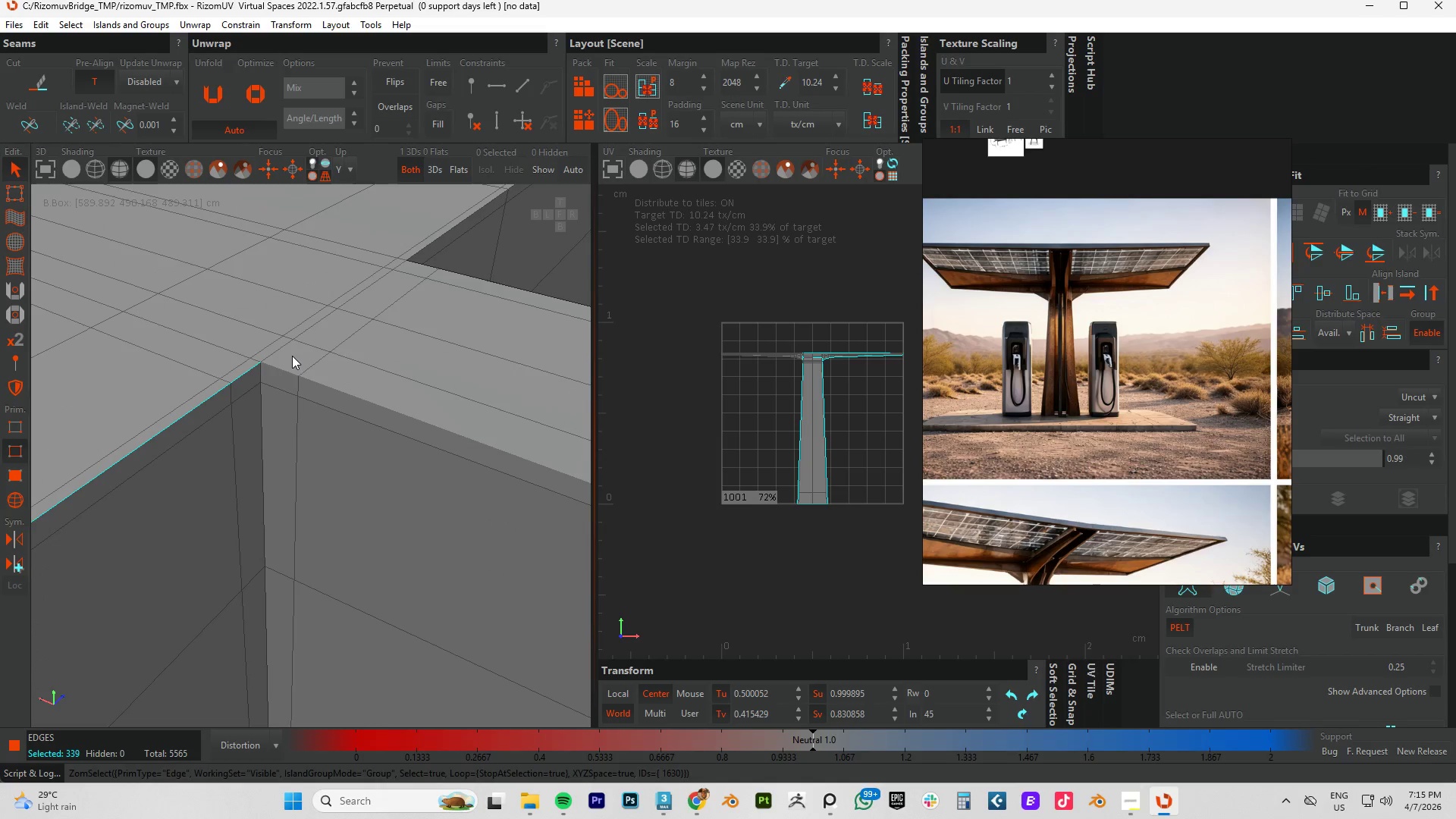 
left_click([282, 353])
 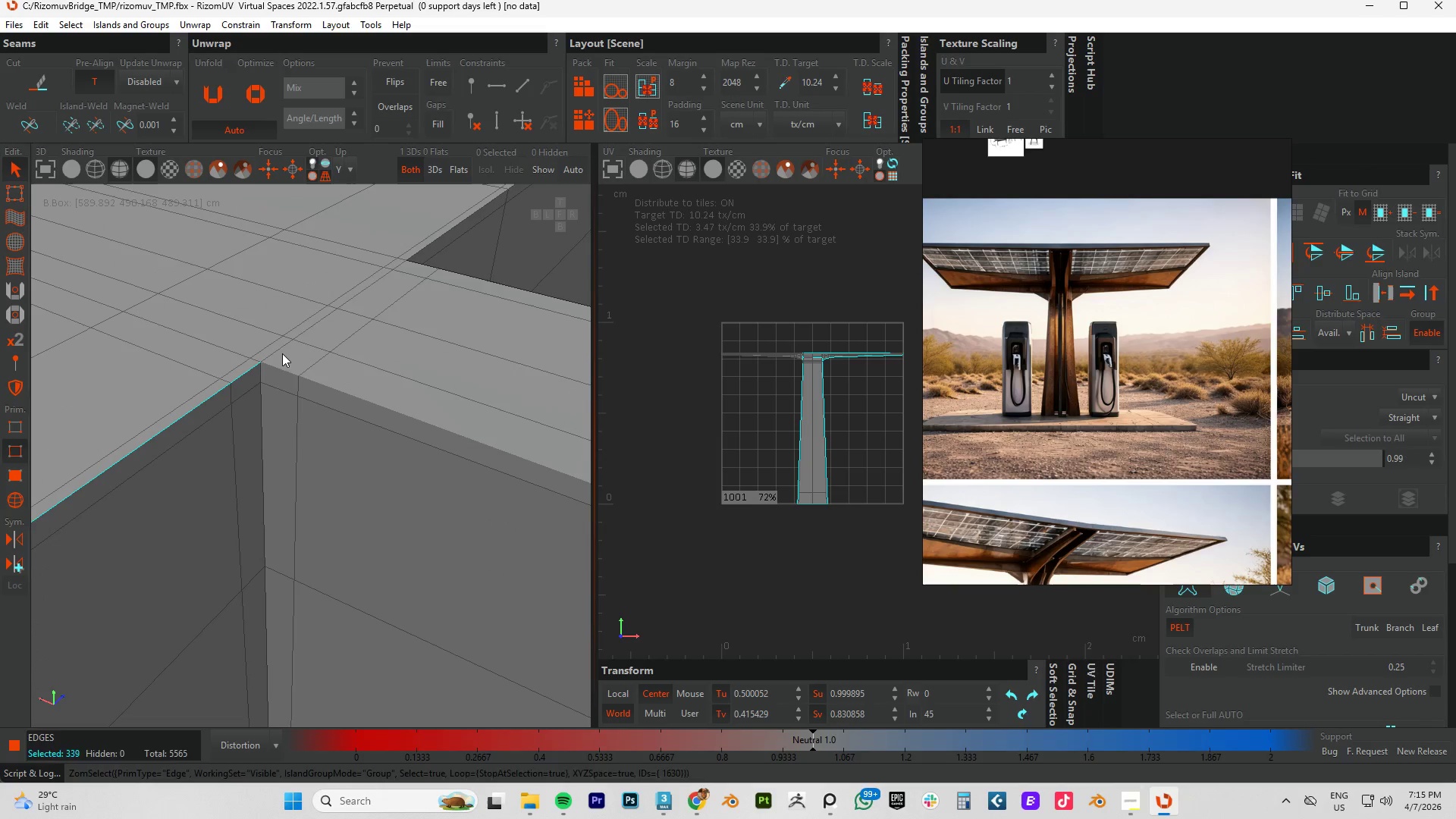 
double_click([282, 353])
 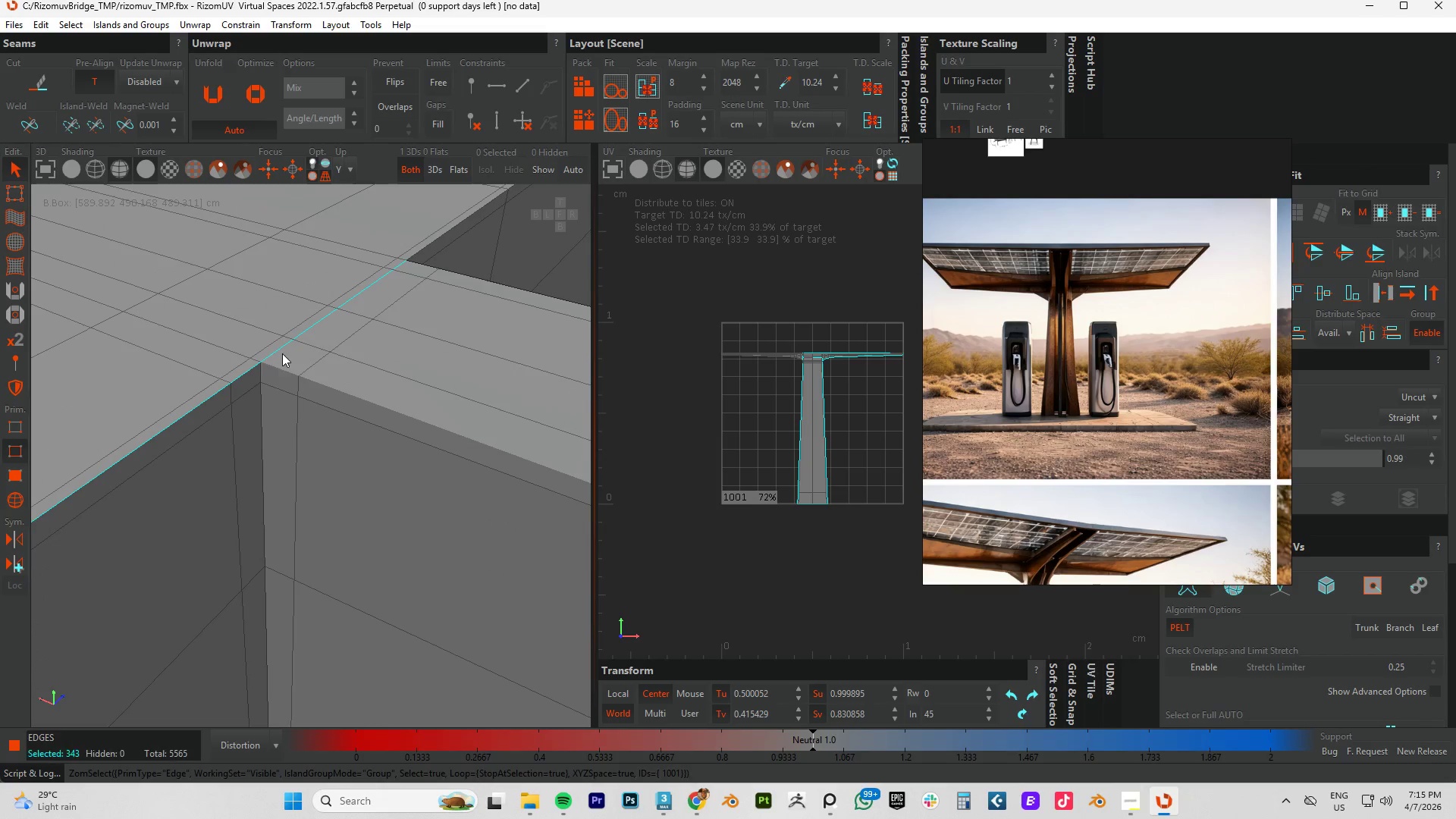 
hold_key(key=ControlLeft, duration=1.5)
left_click([265, 396])
 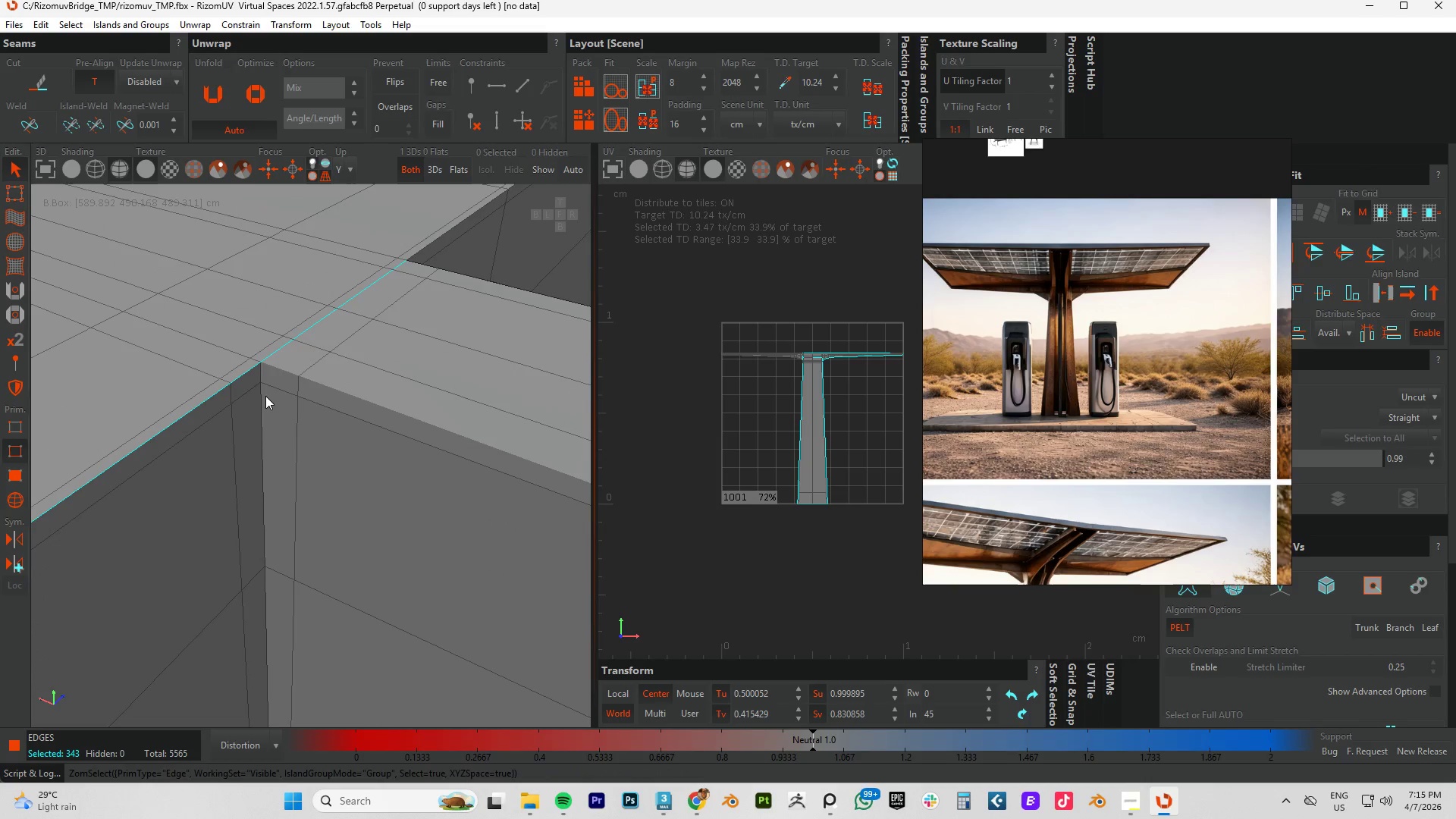 
double_click([265, 396])
 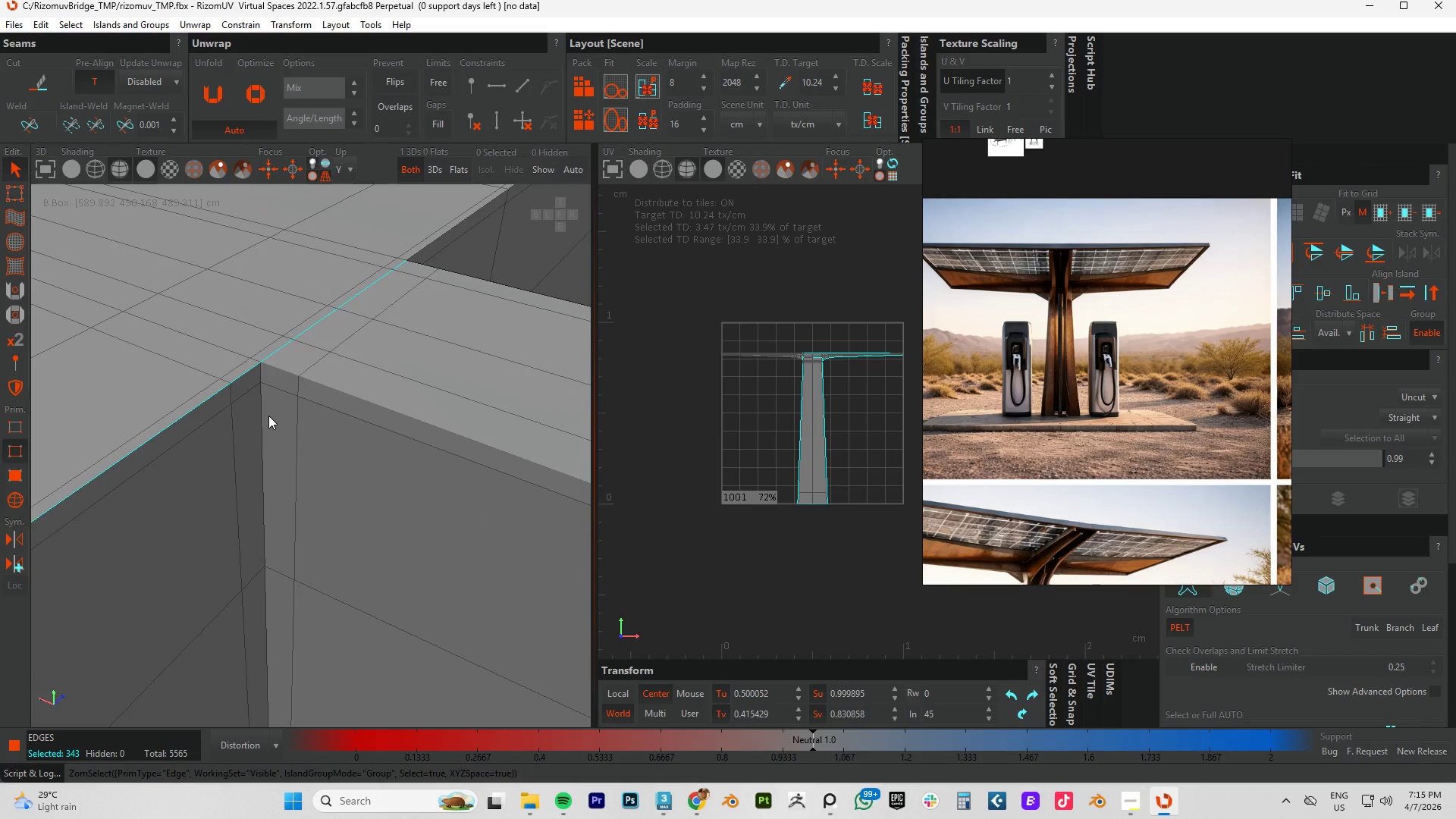 
triple_click([267, 419])
 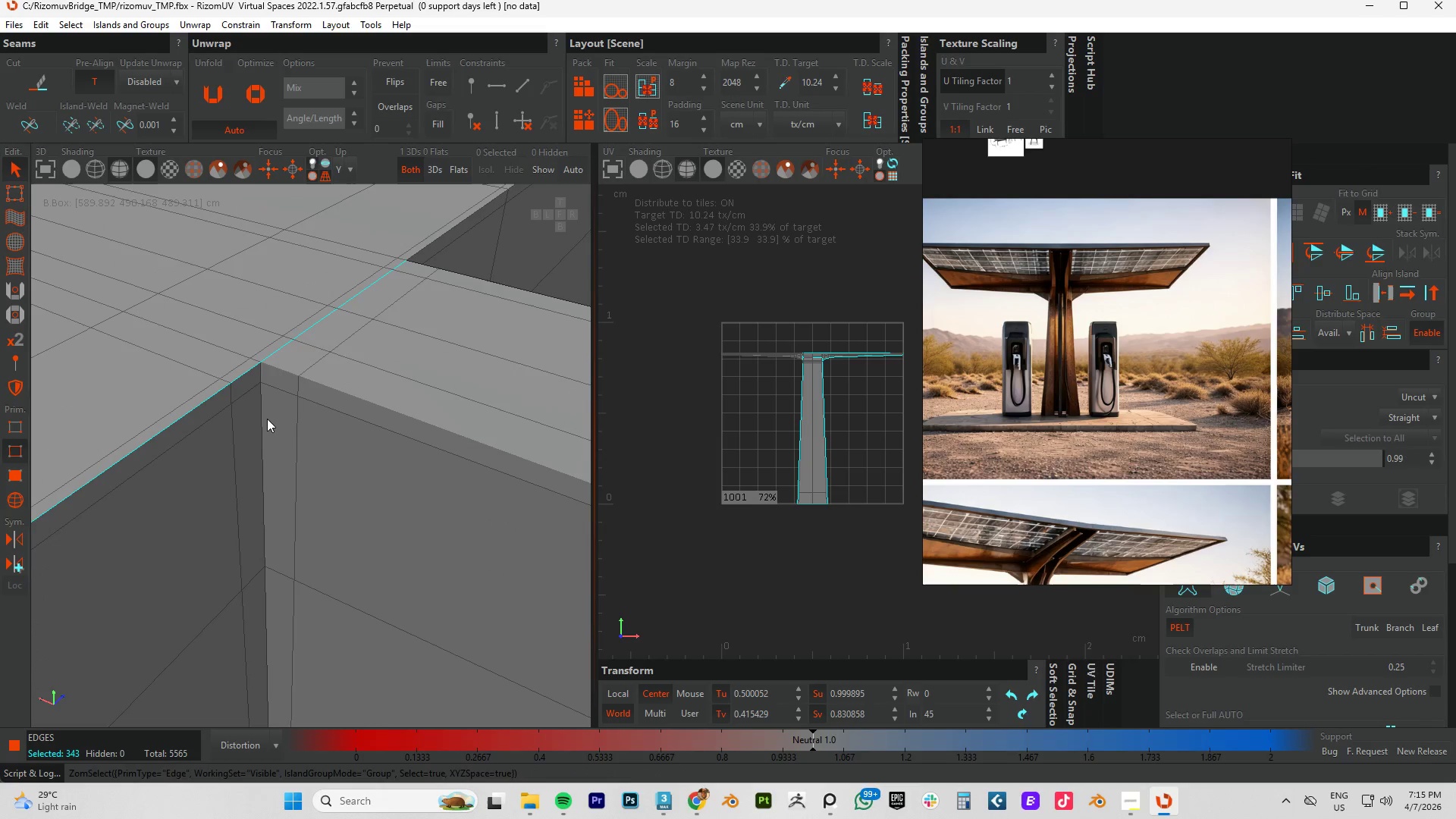 
hold_key(key=ControlLeft, duration=1.06)
triple_click([267, 419])
 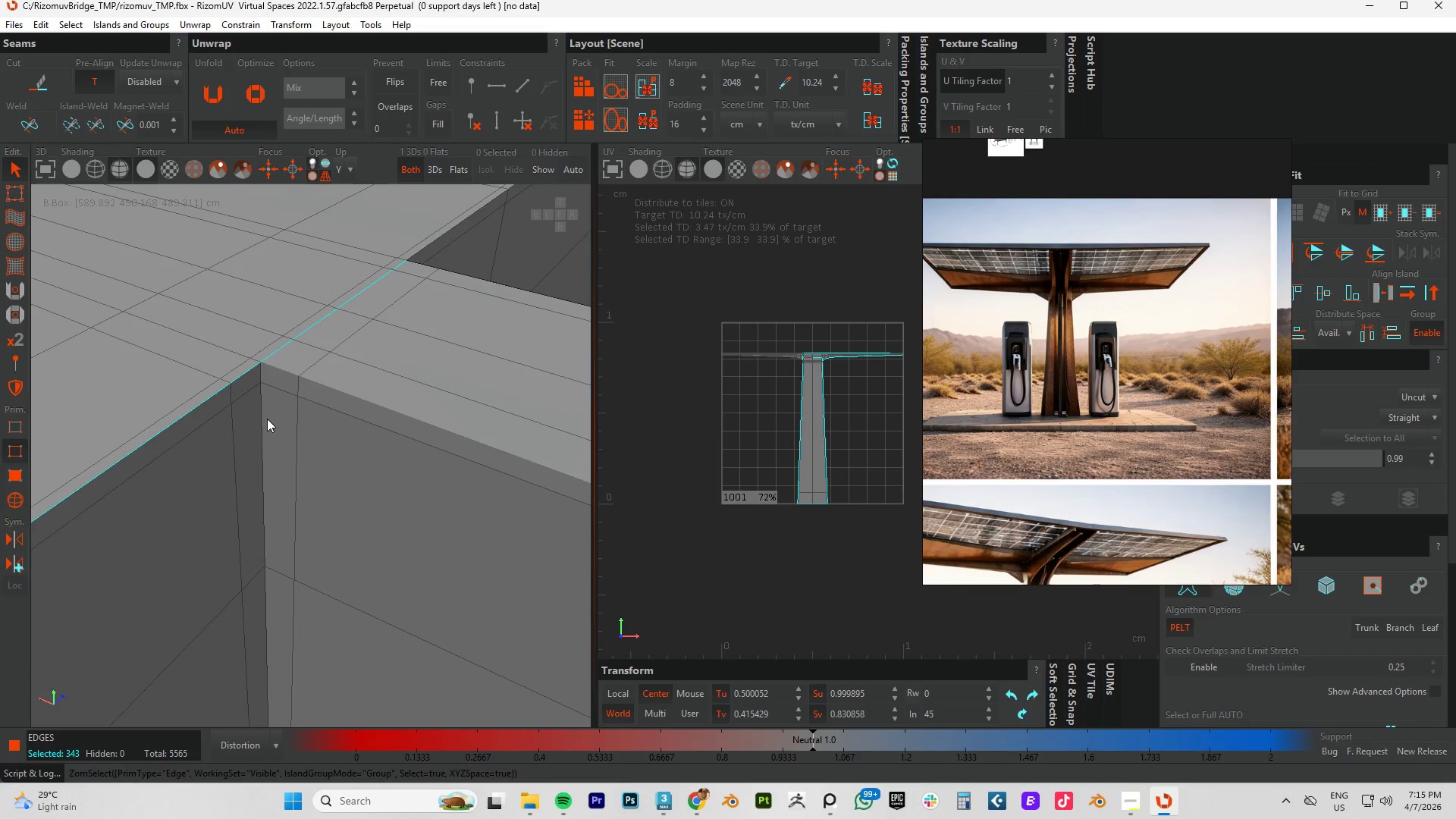 
triple_click([262, 424])
 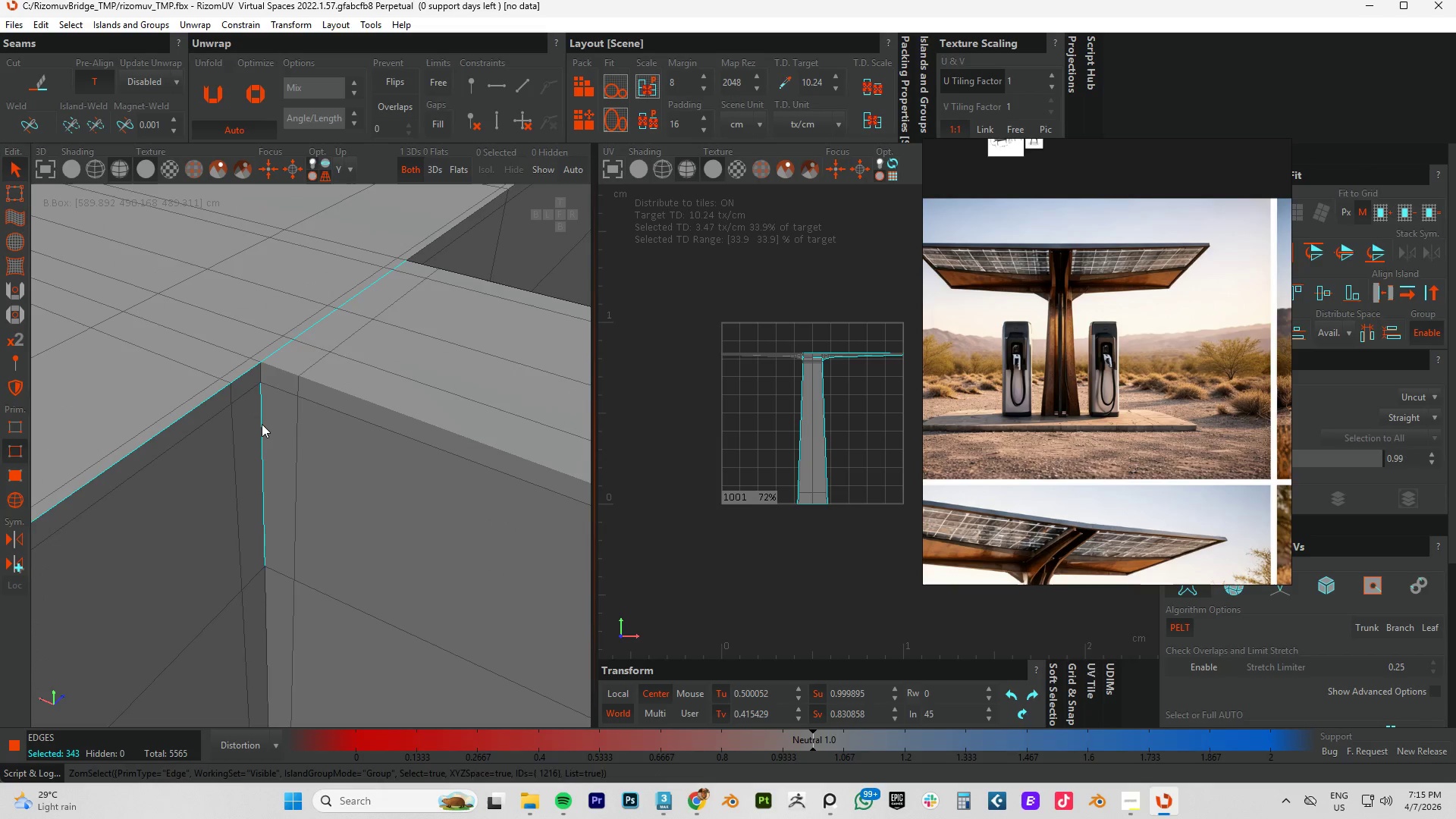 
triple_click([262, 424])
 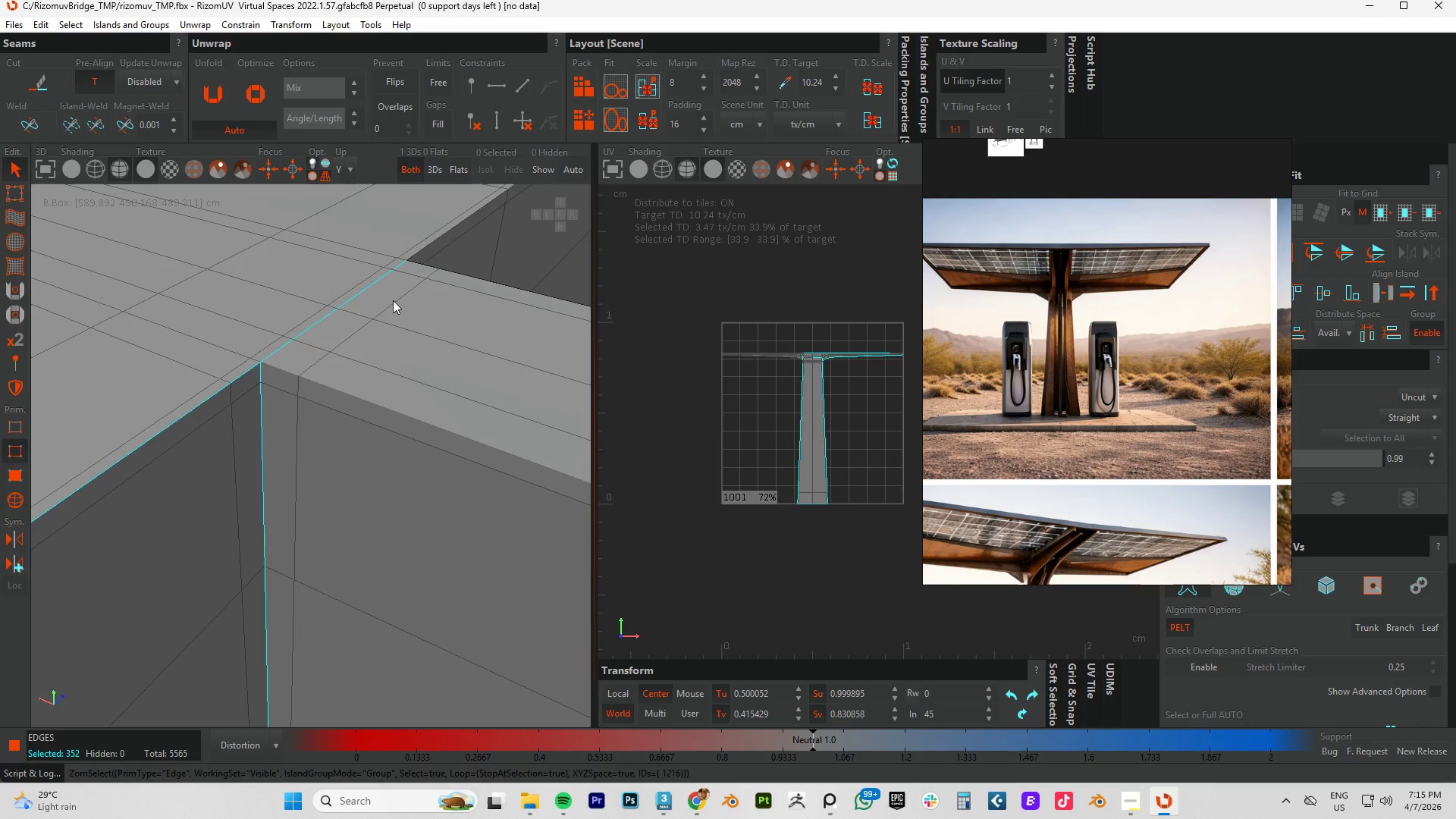 
hold_key(key=ControlLeft, duration=1.45)
double_click([418, 249])
 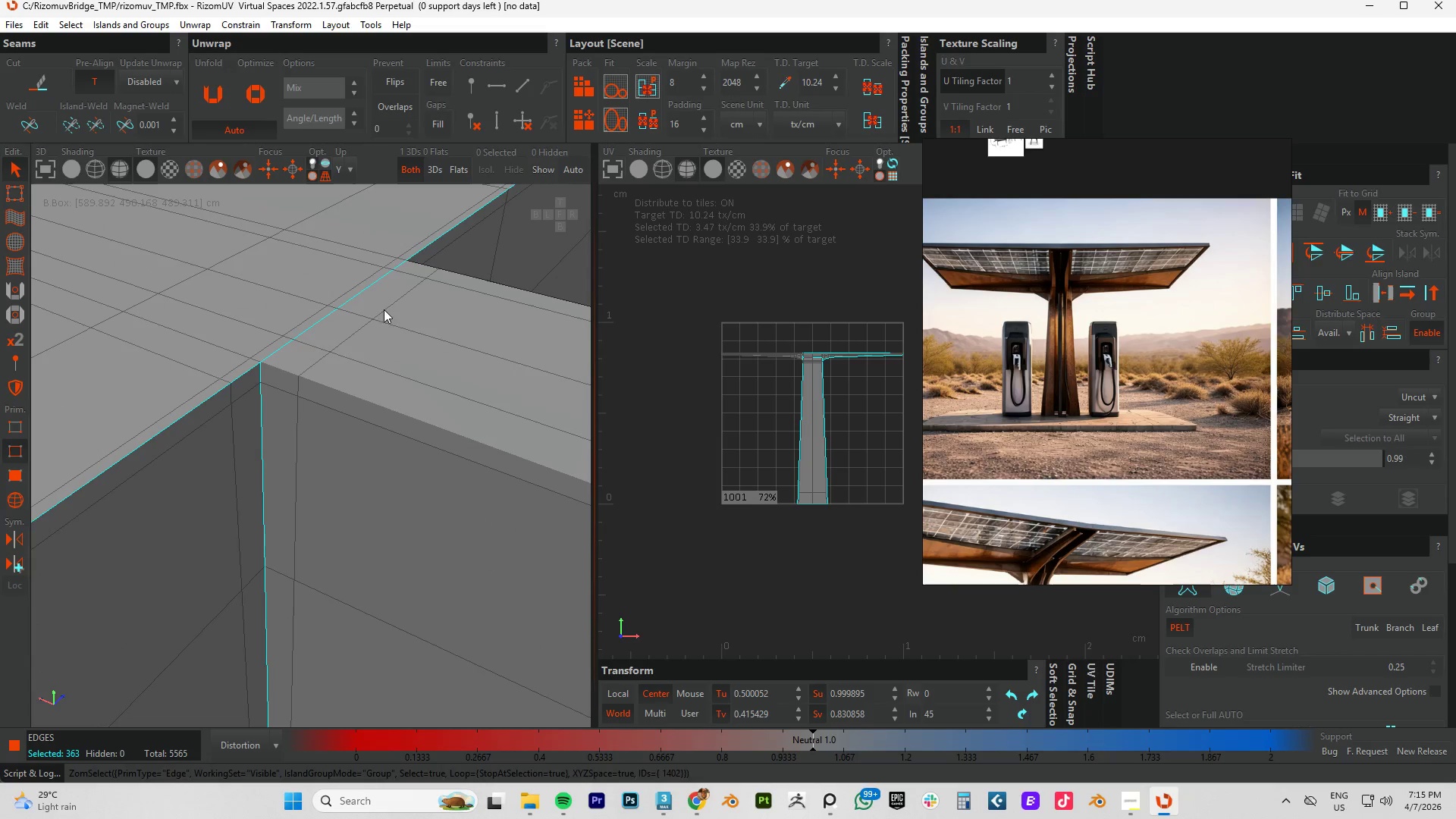 
scroll: coordinate [367, 475], scroll_direction: down, amount: 10.0
 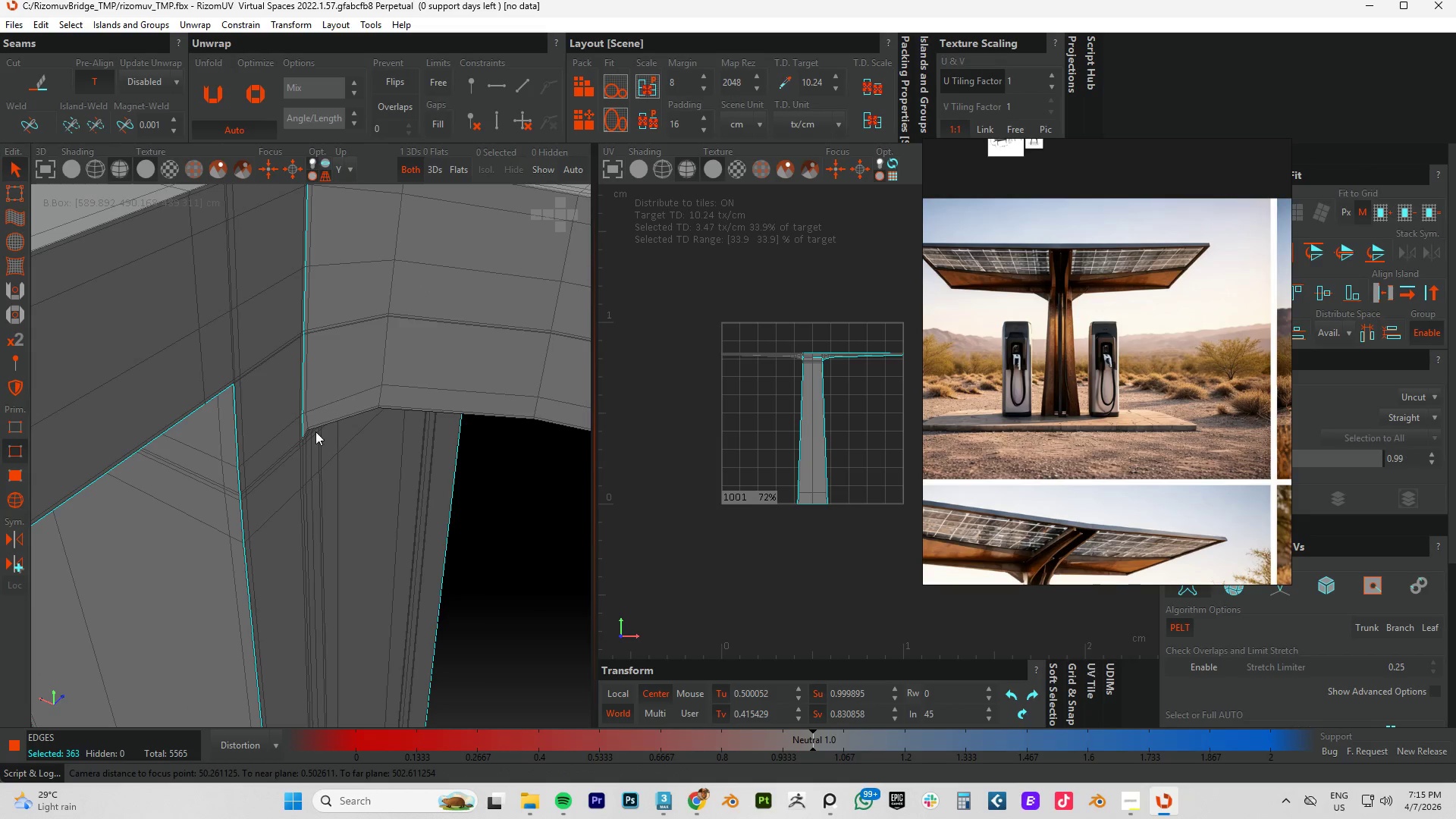 
hold_key(key=AltLeft, duration=0.67)
 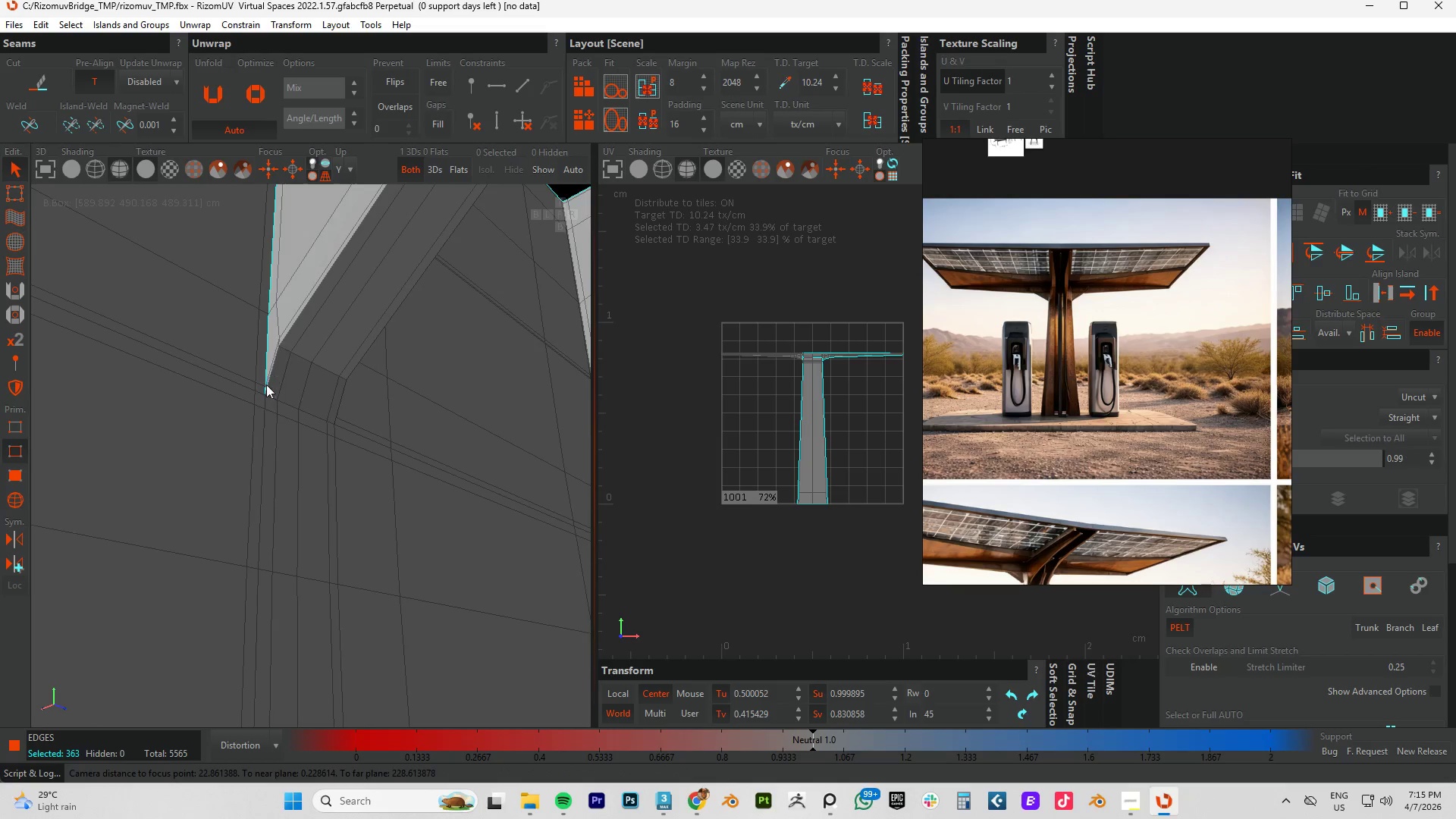 
scroll: coordinate [315, 432], scroll_direction: up, amount: 4.0
 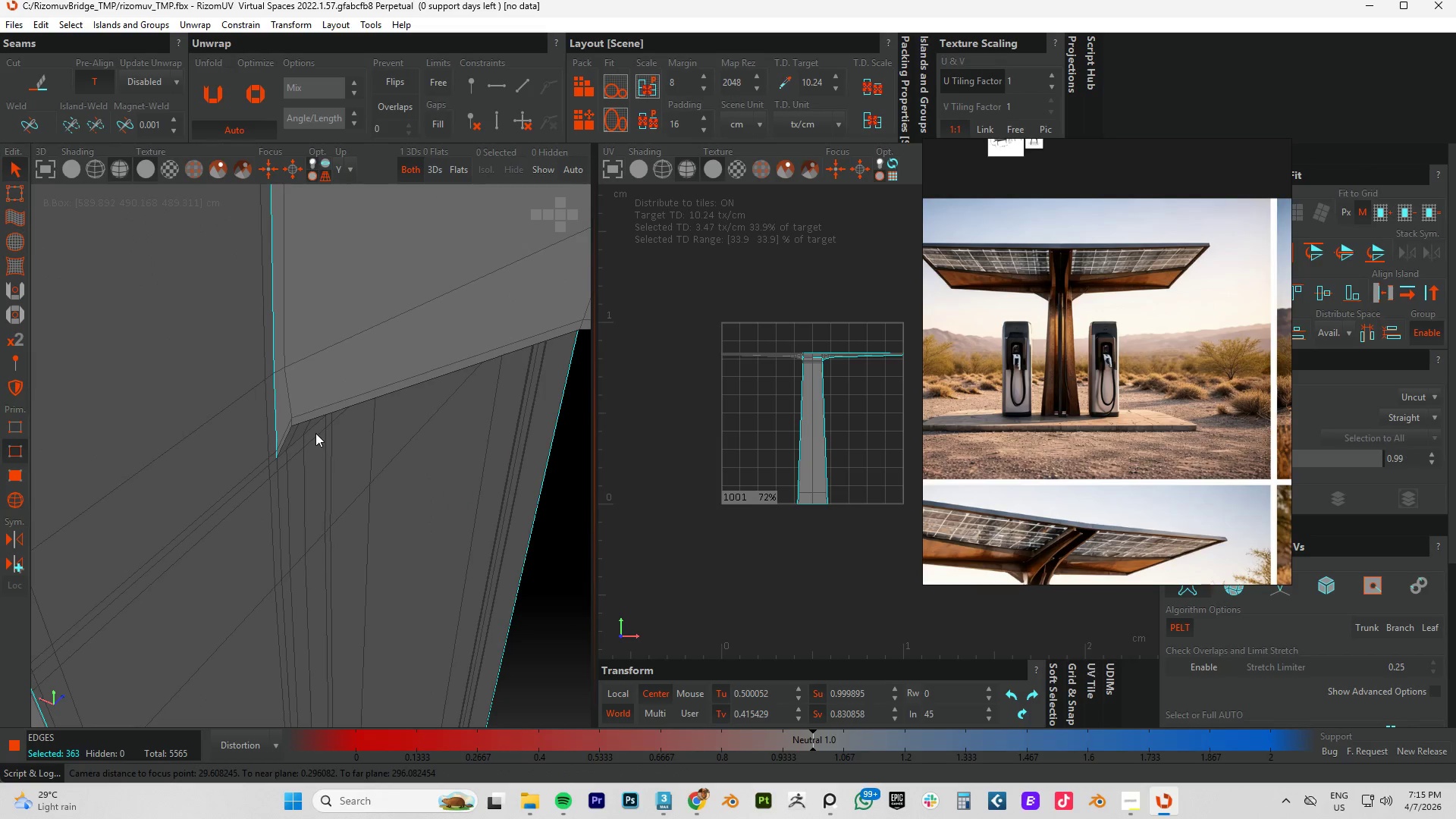 
hold_key(key=ControlLeft, duration=1.52)
 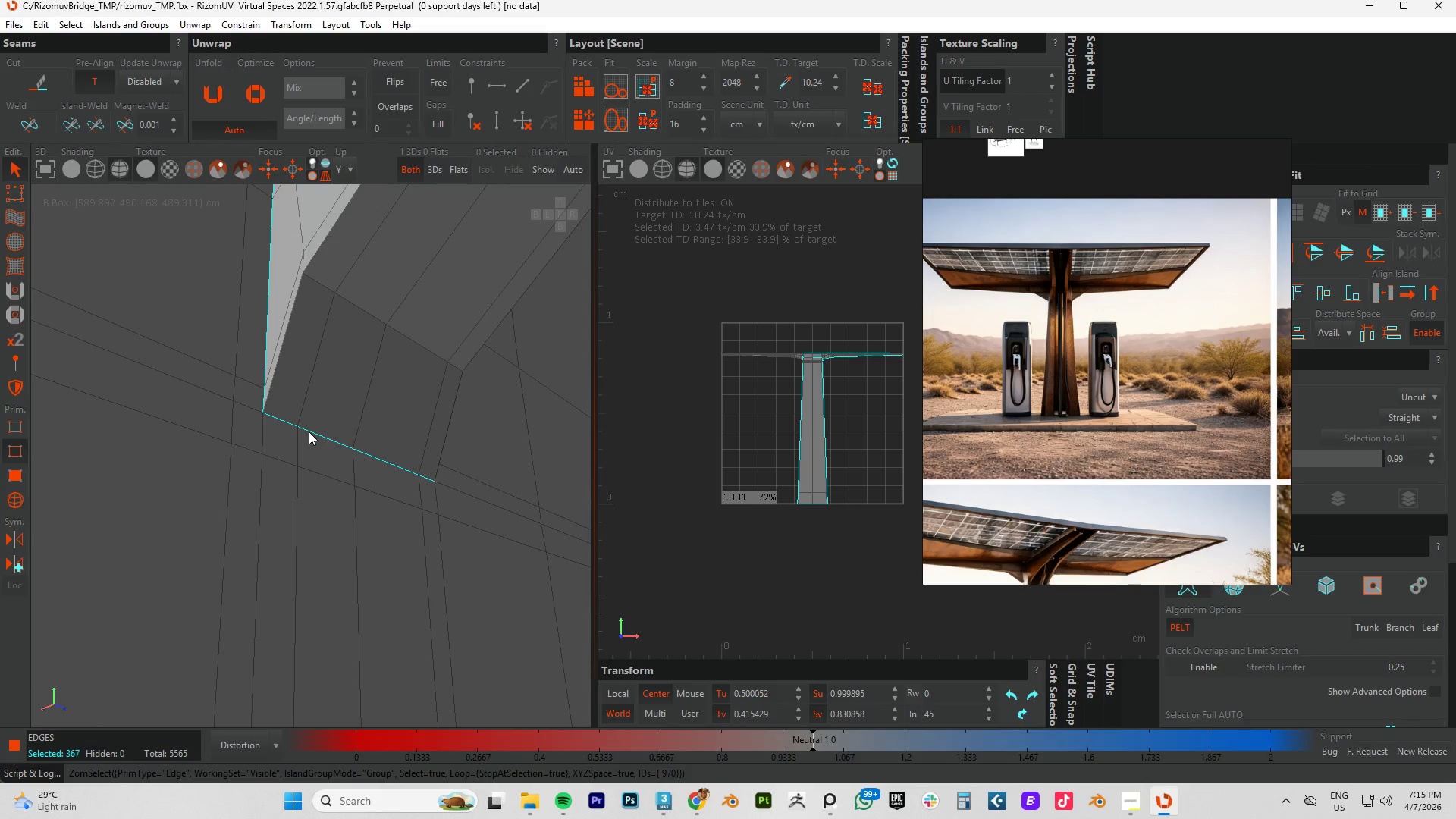 
scroll: coordinate [265, 389], scroll_direction: up, amount: 4.0
 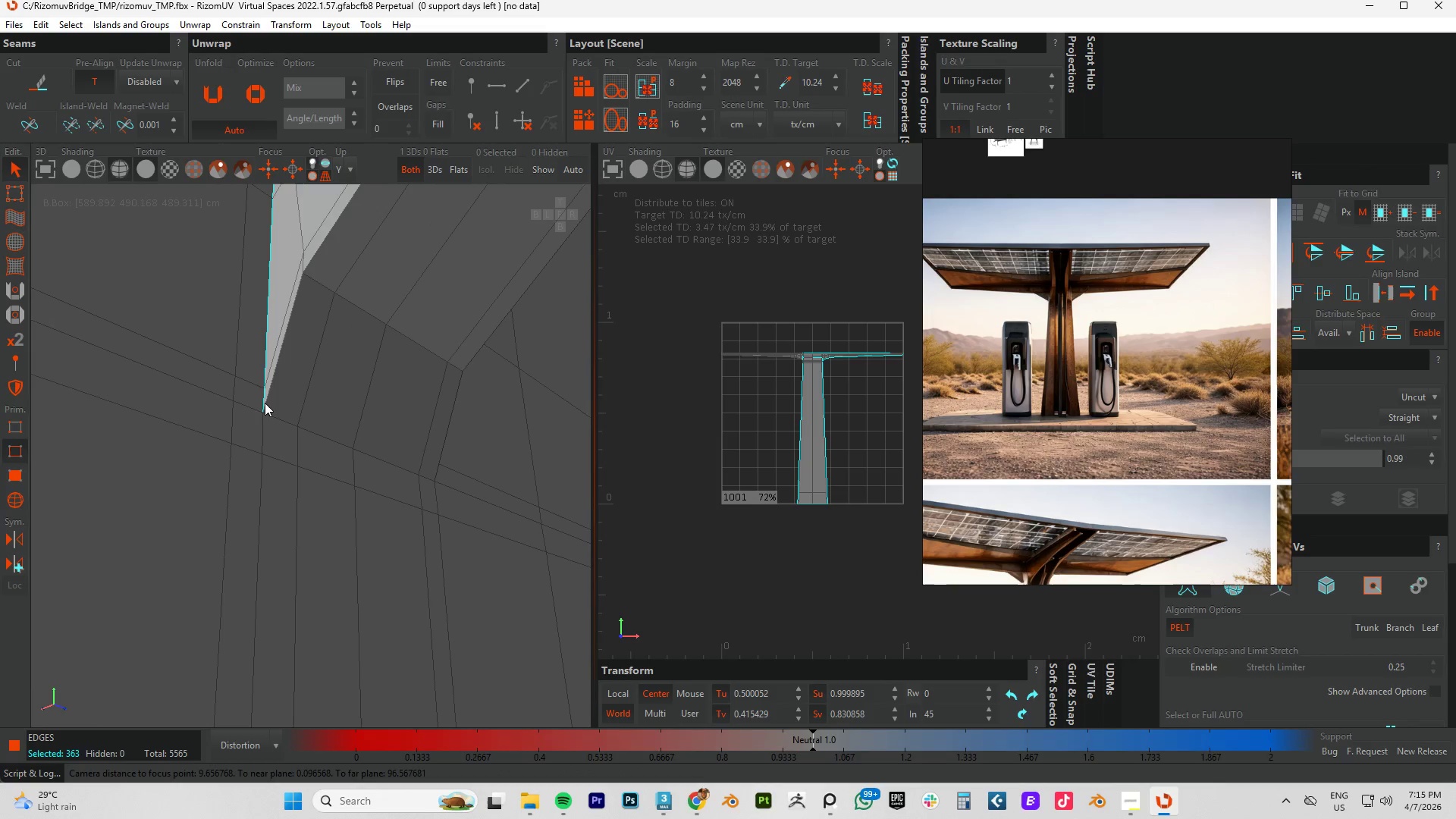 
left_click([276, 422])
 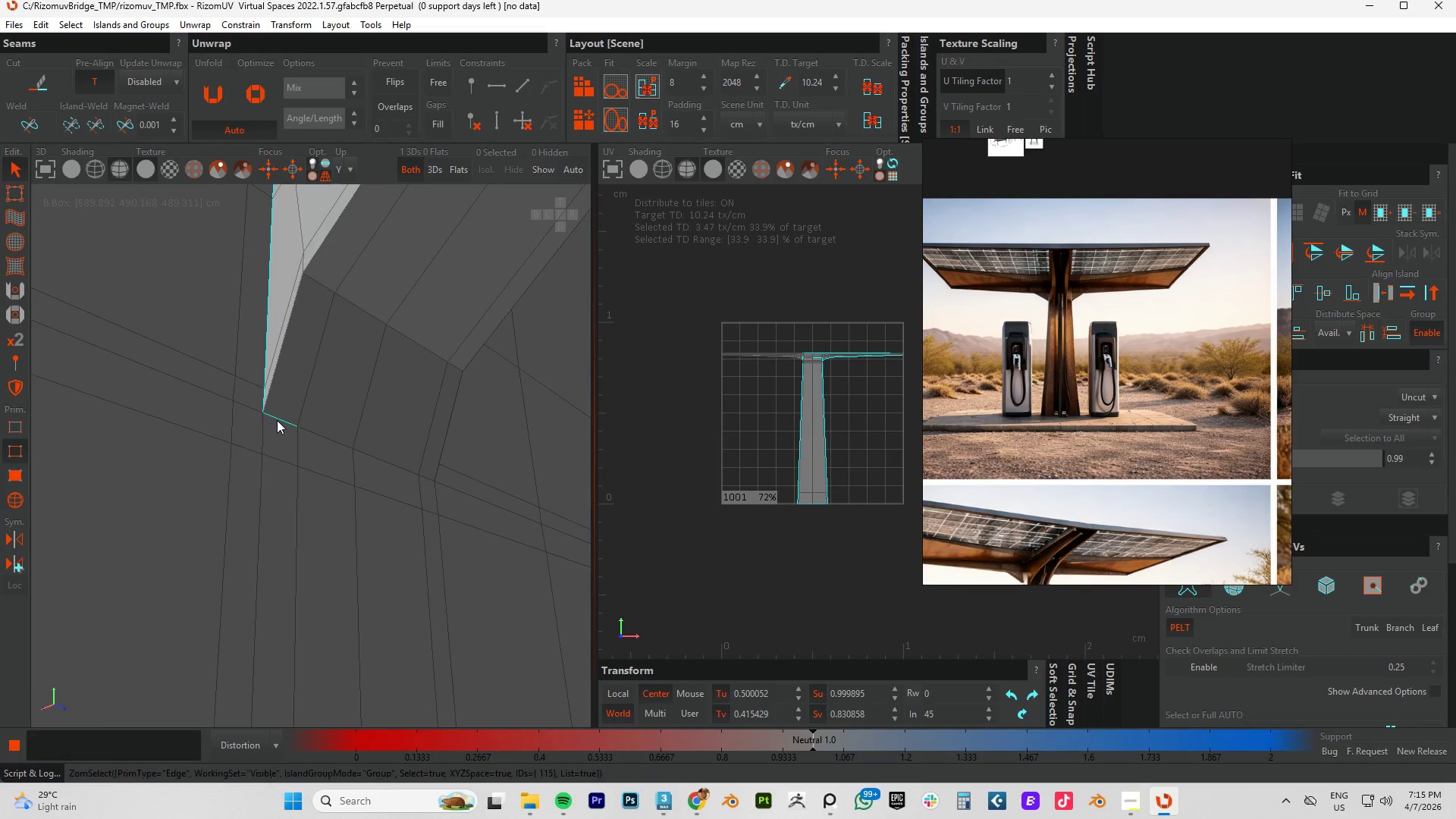 
double_click([278, 420])
 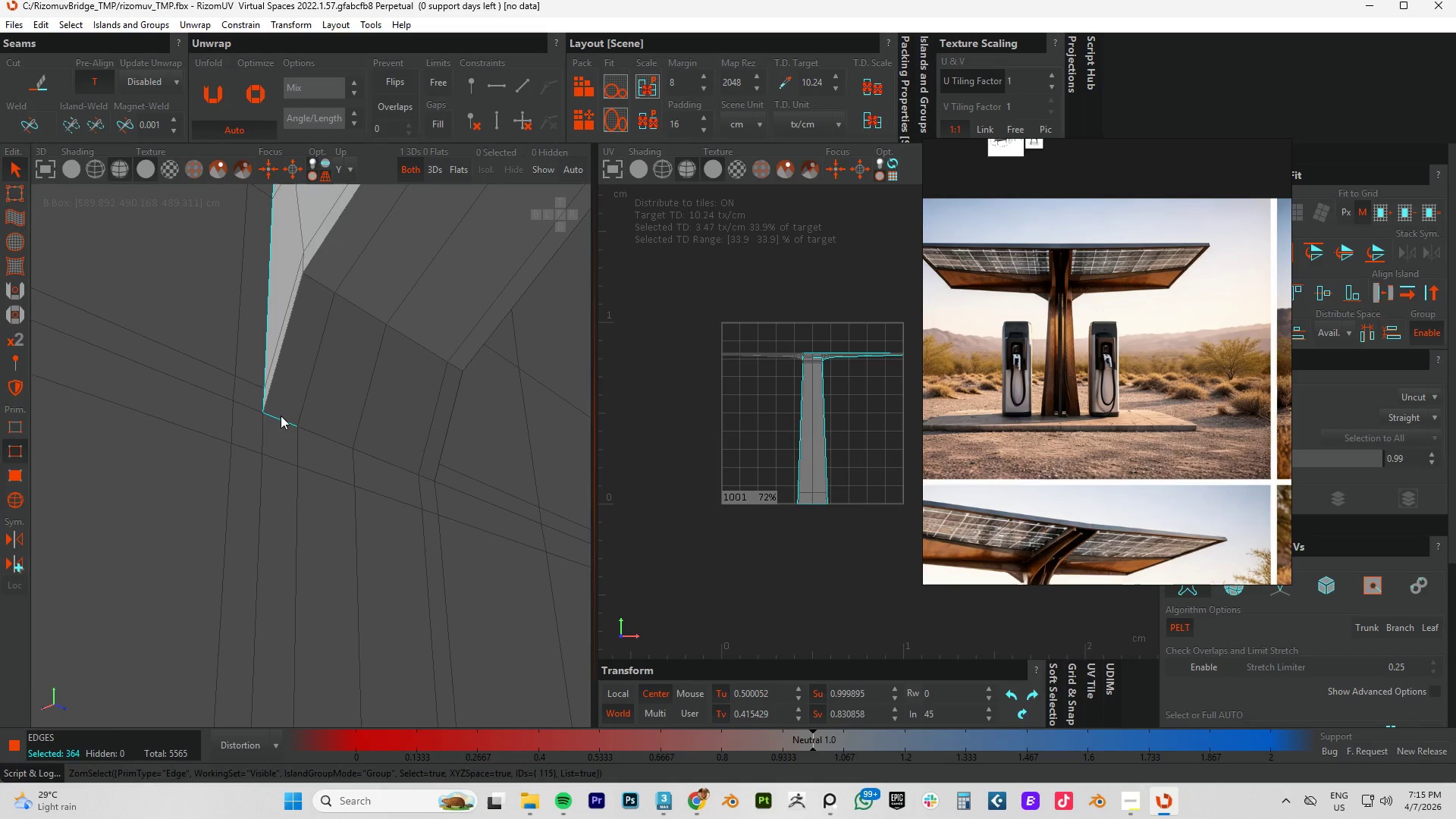 
hold_key(key=ControlLeft, duration=0.59)
 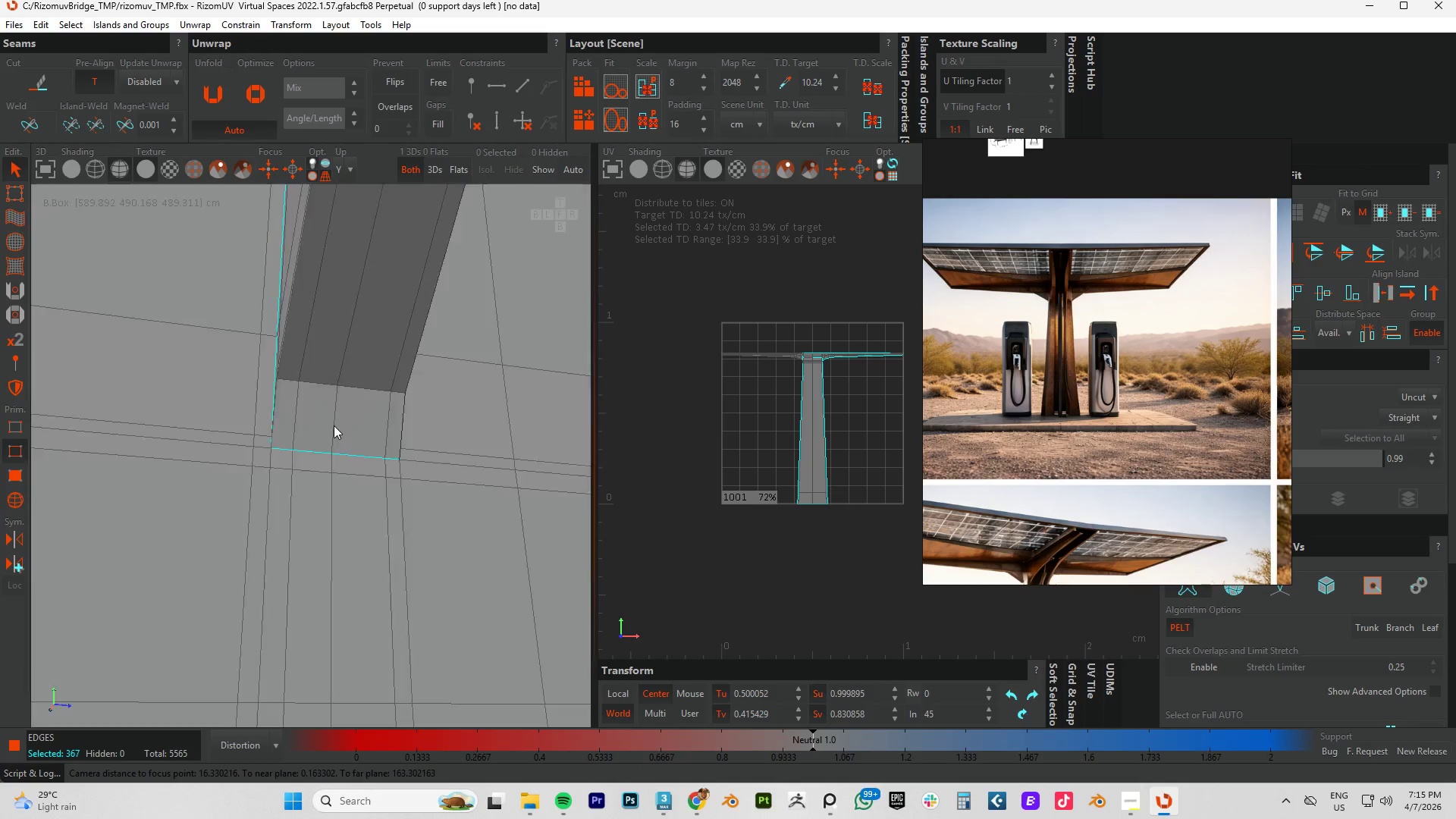 
scroll: coordinate [281, 416], scroll_direction: down, amount: 4.0
 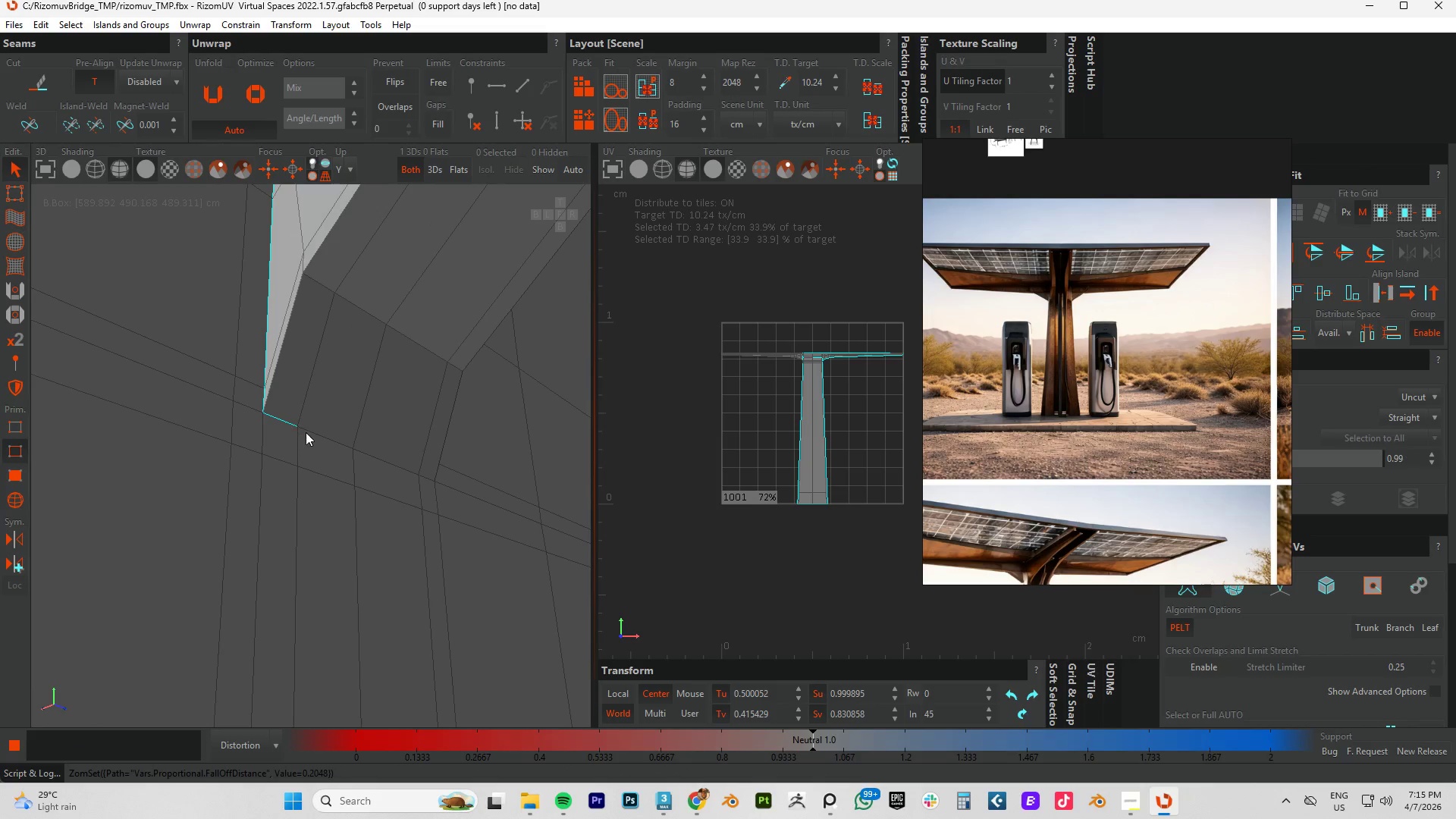 
left_click([309, 431])
 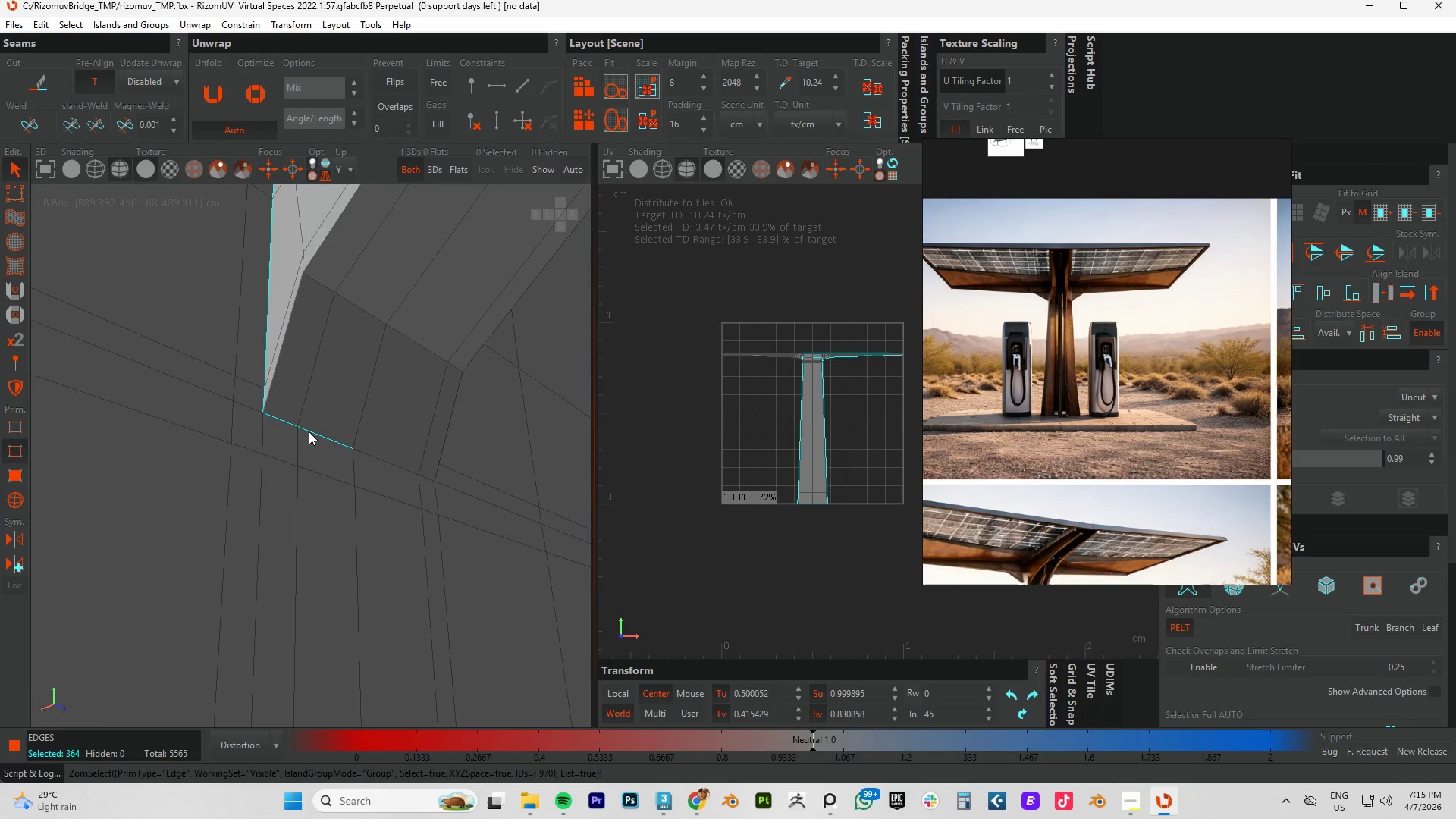 
double_click([309, 431])
 